 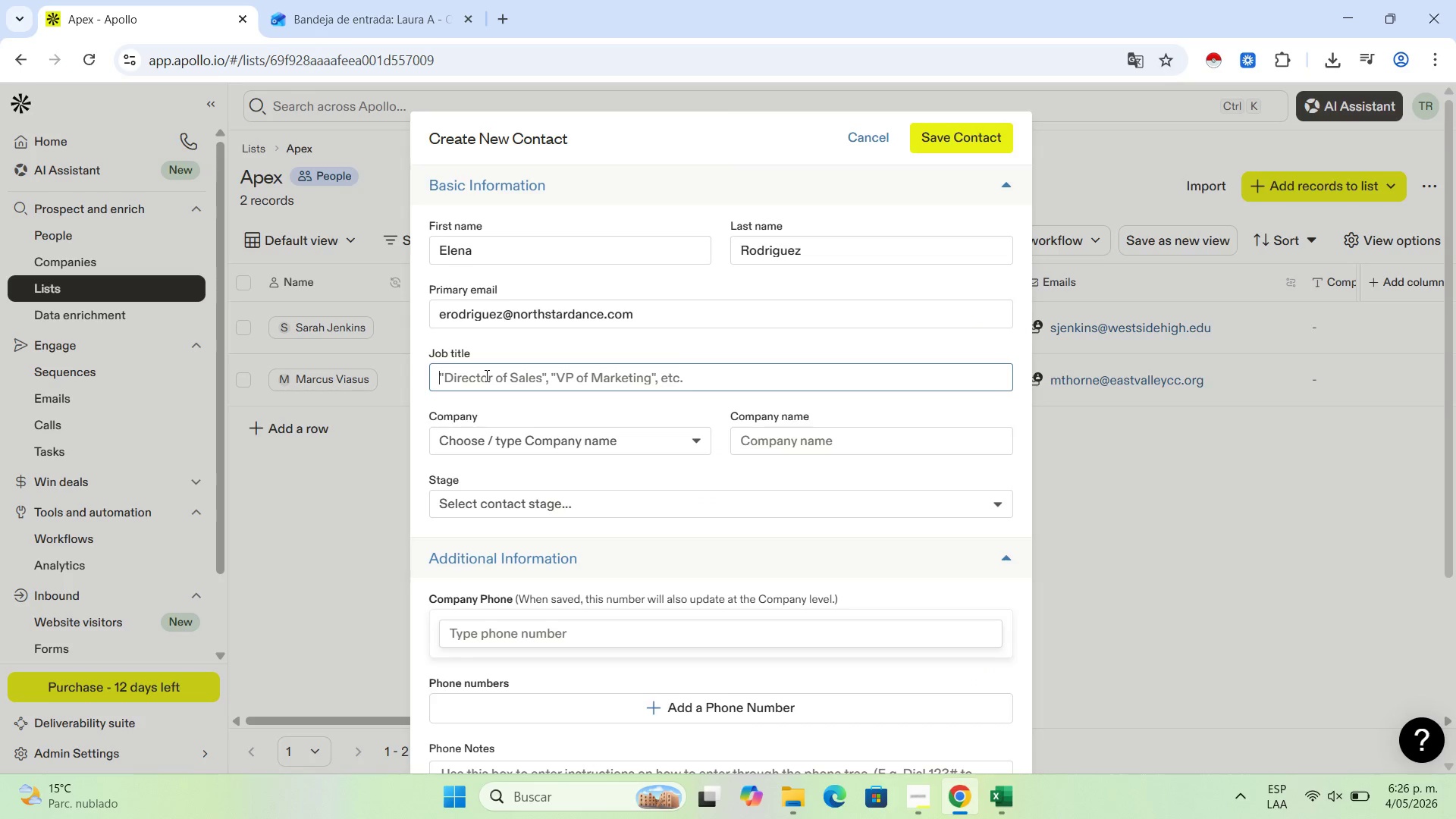 
key(Control+V)
 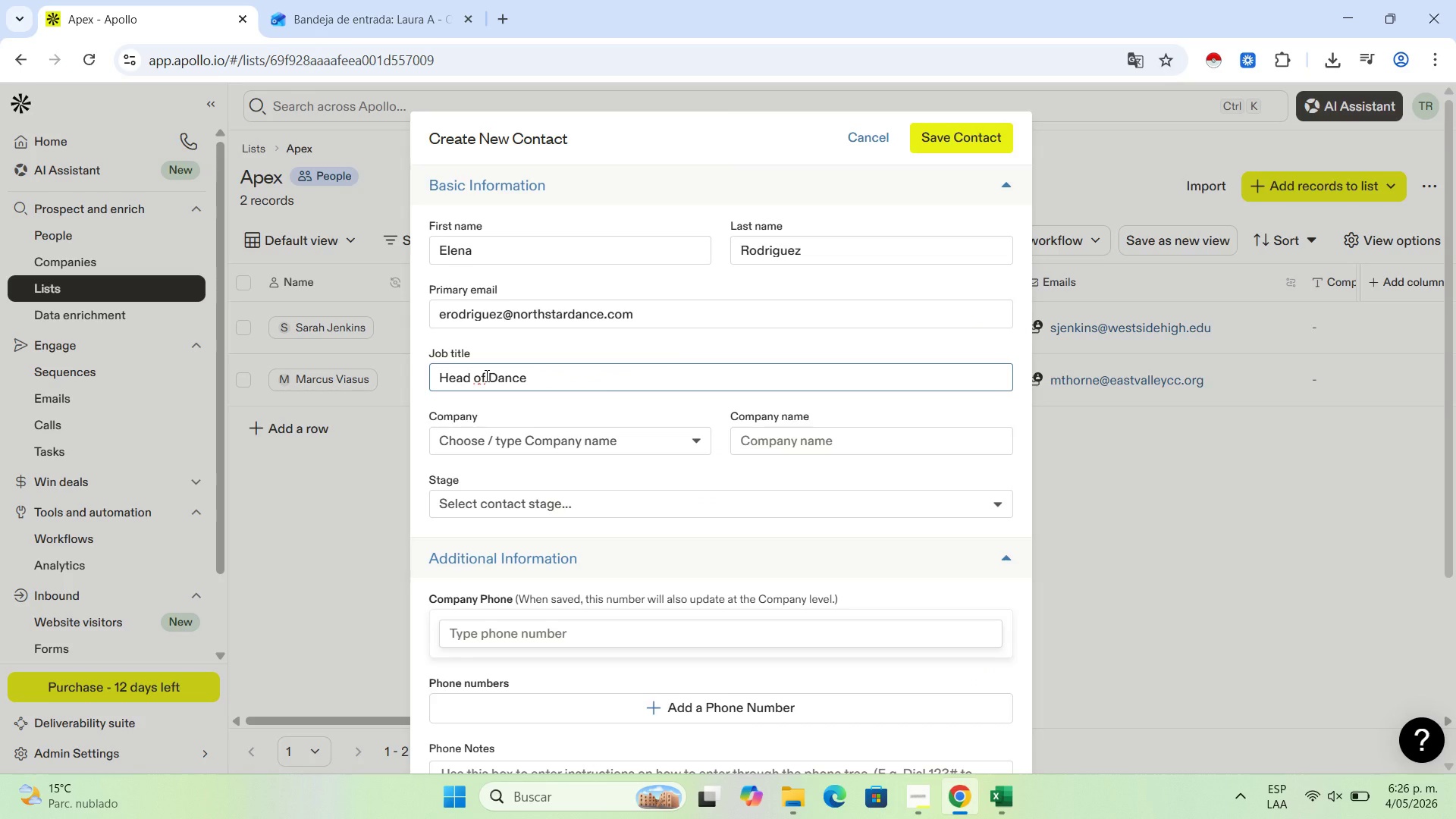 
wait(8.98)
 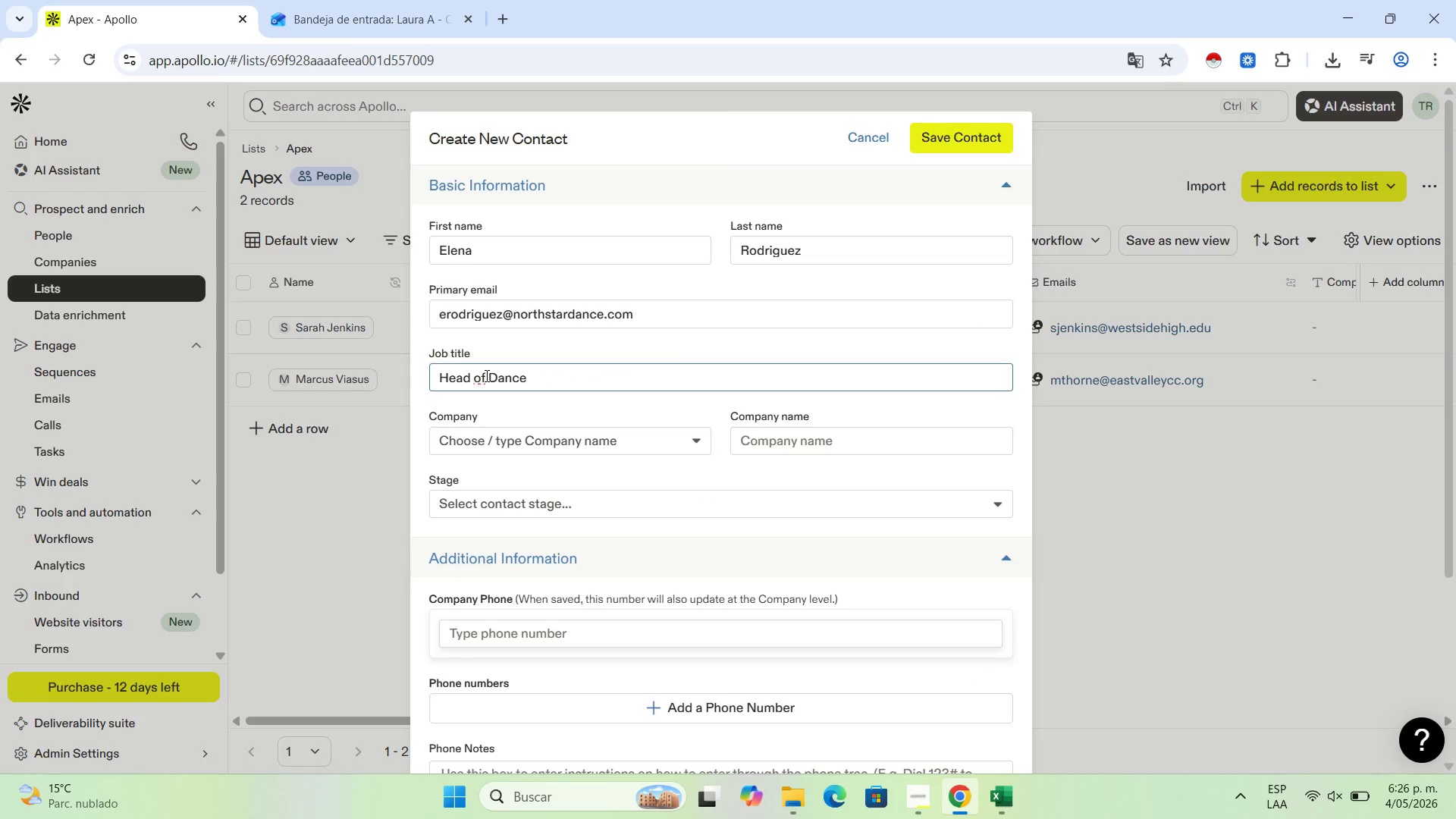 
left_click([871, 435])
 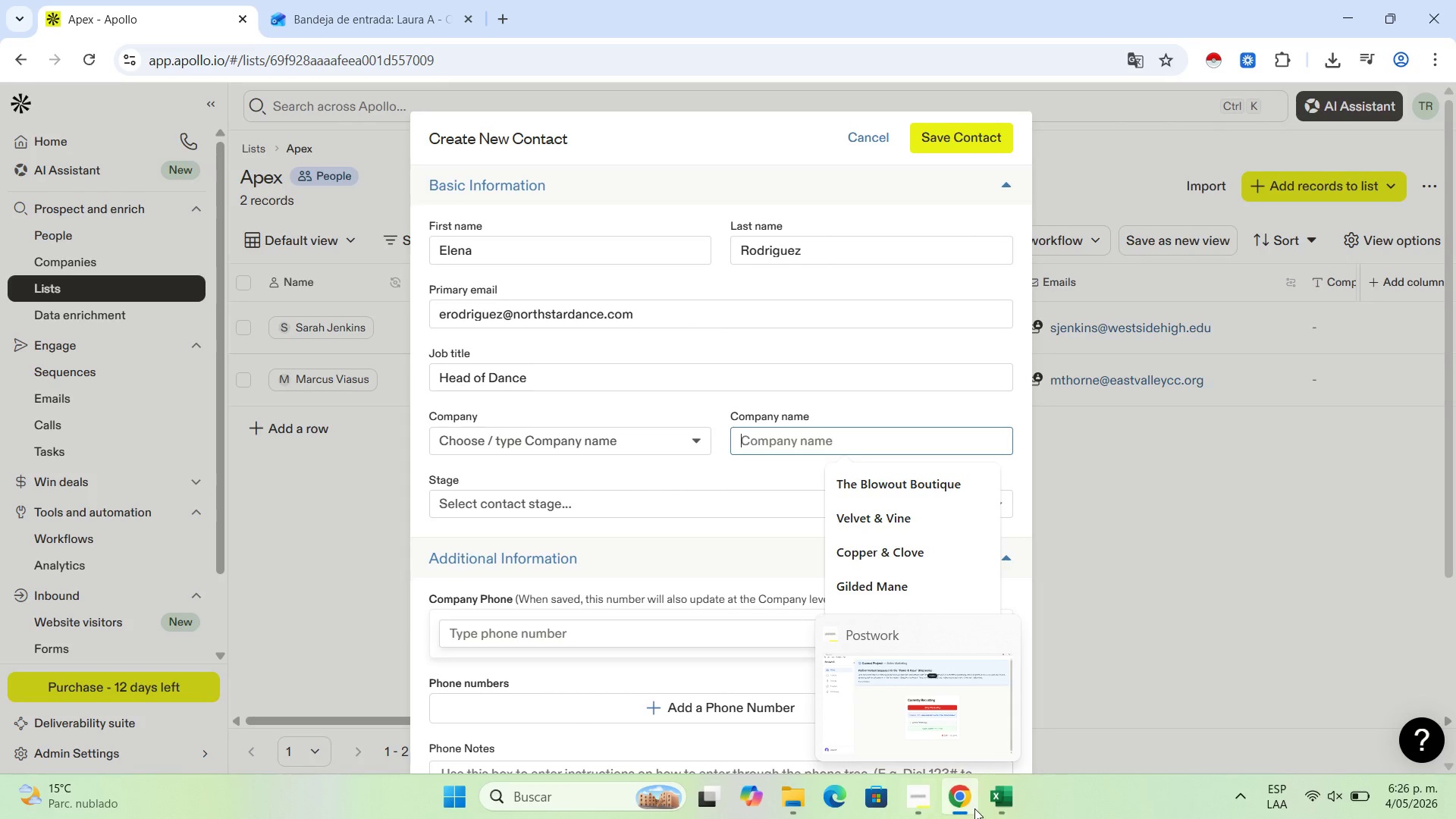 
left_click([1008, 805])
 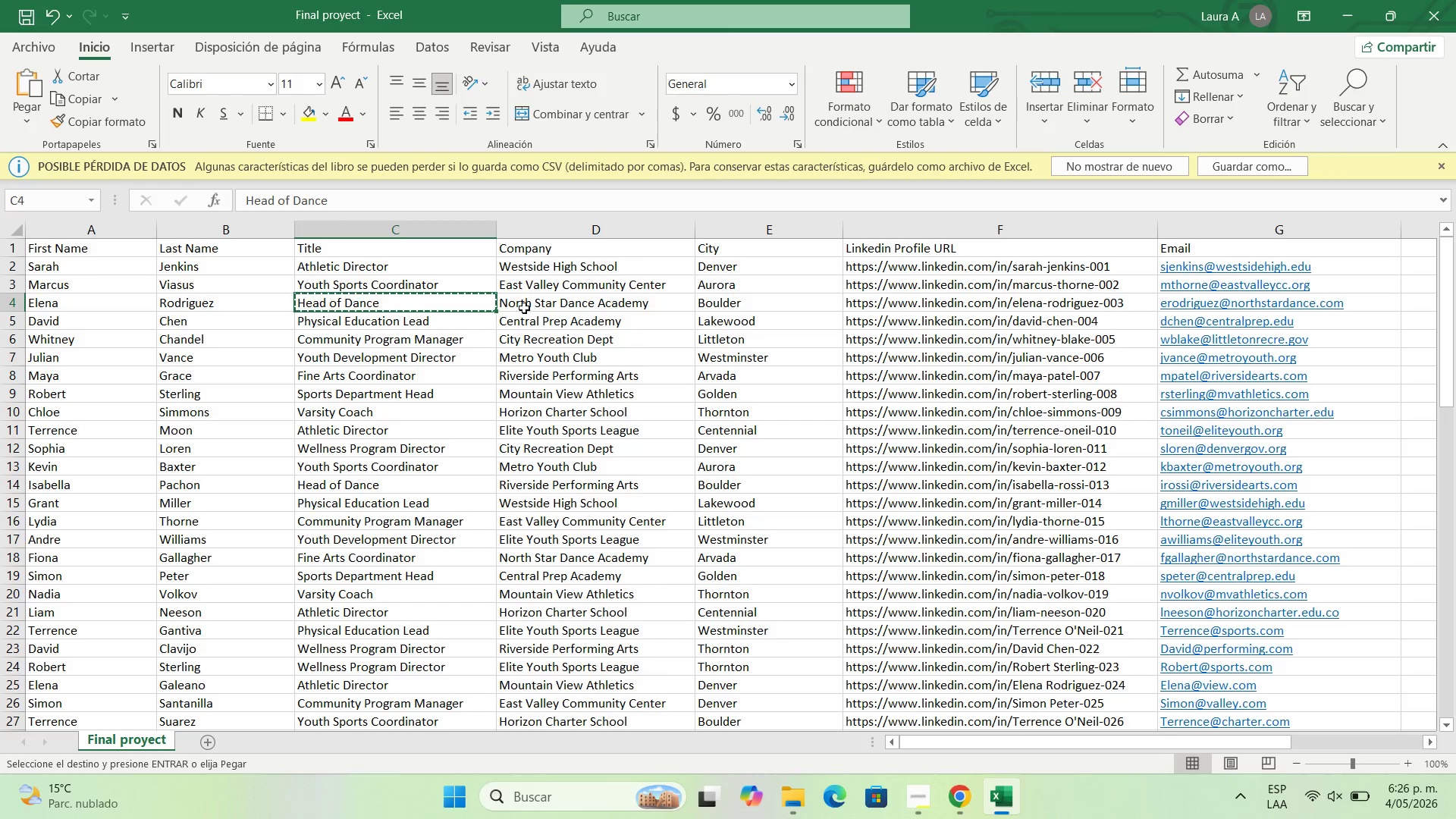 
left_click([551, 306])
 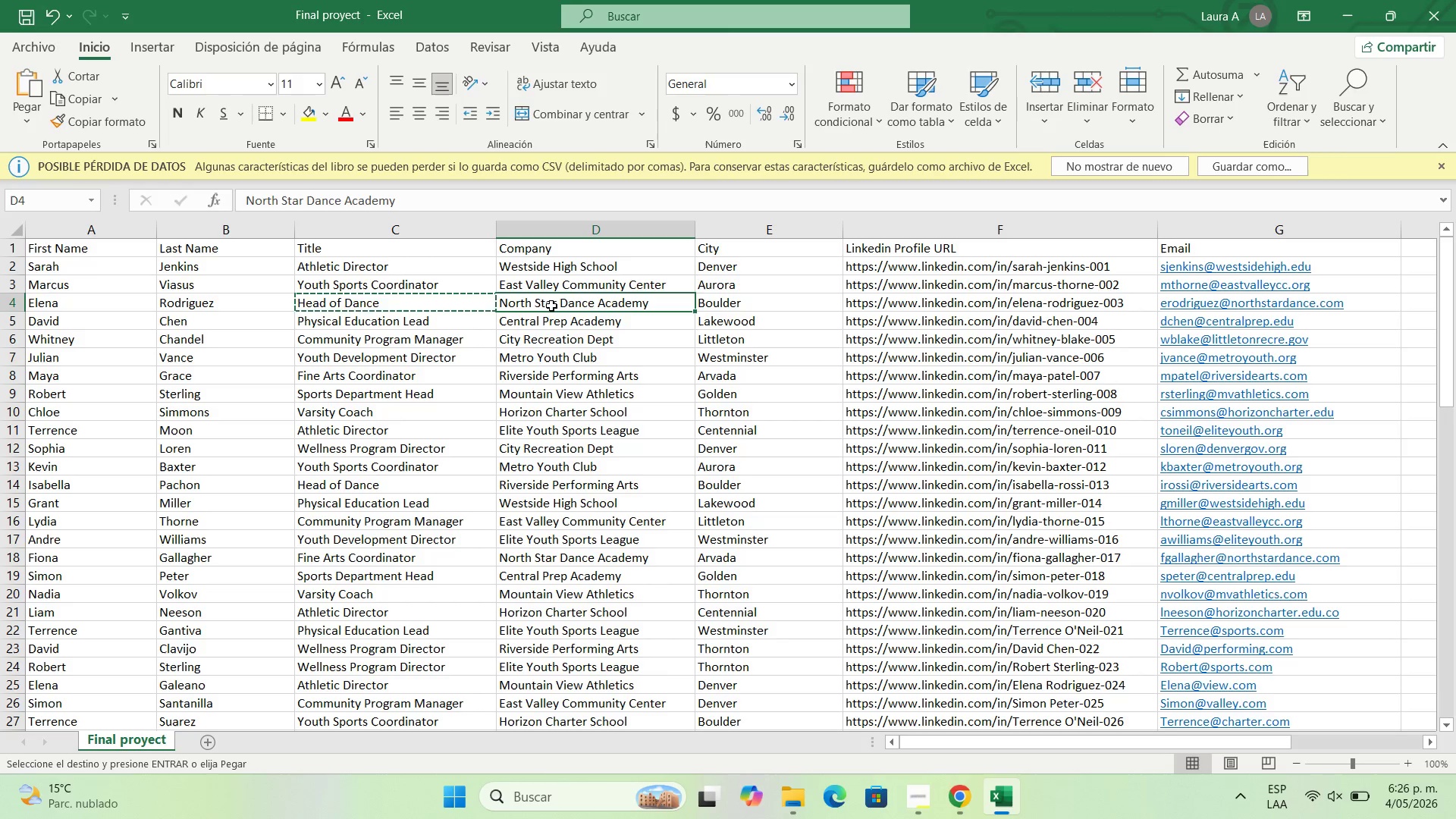 
key(Control+C)
 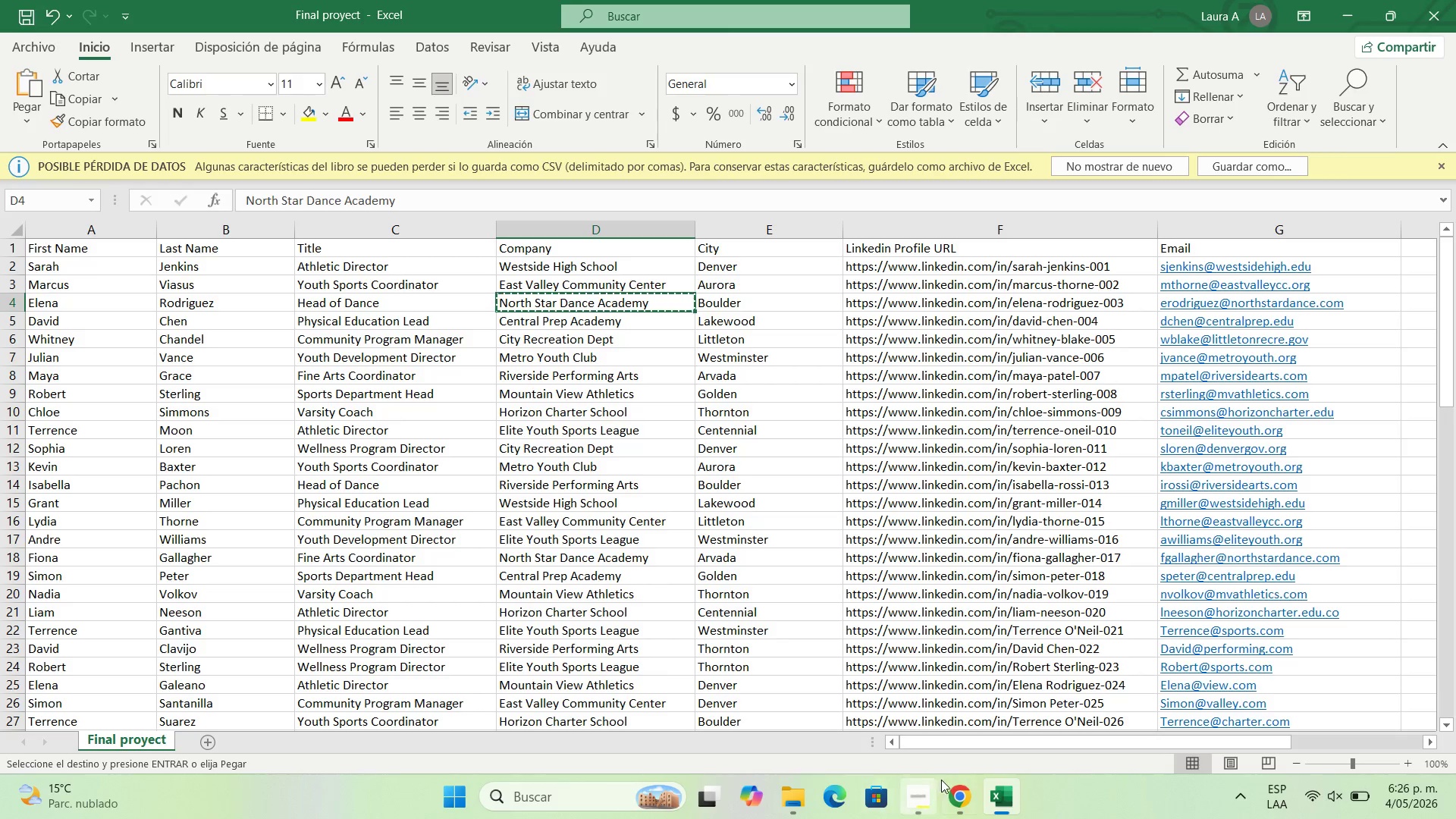 
left_click([962, 794])
 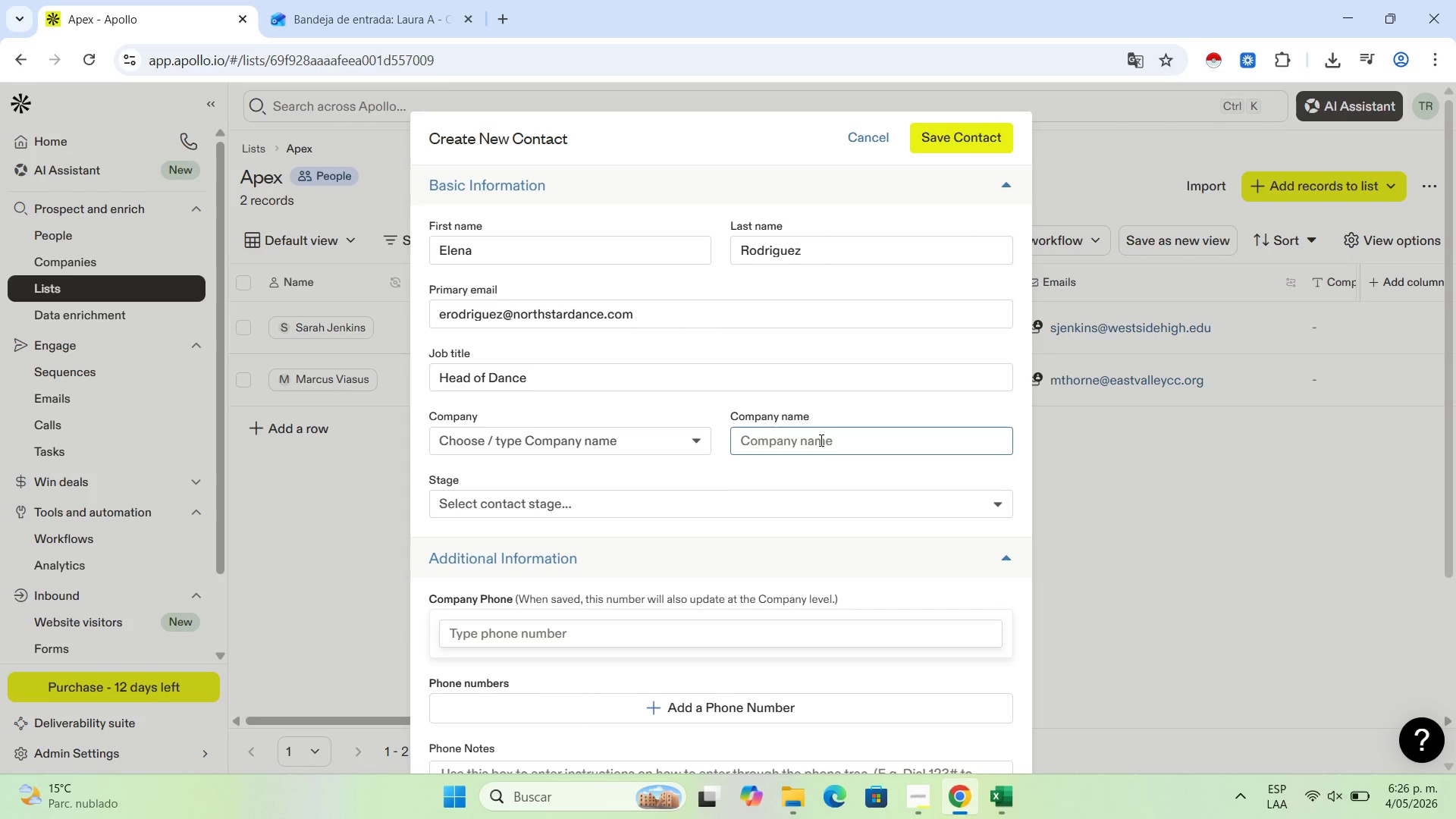 
left_click([820, 448])
 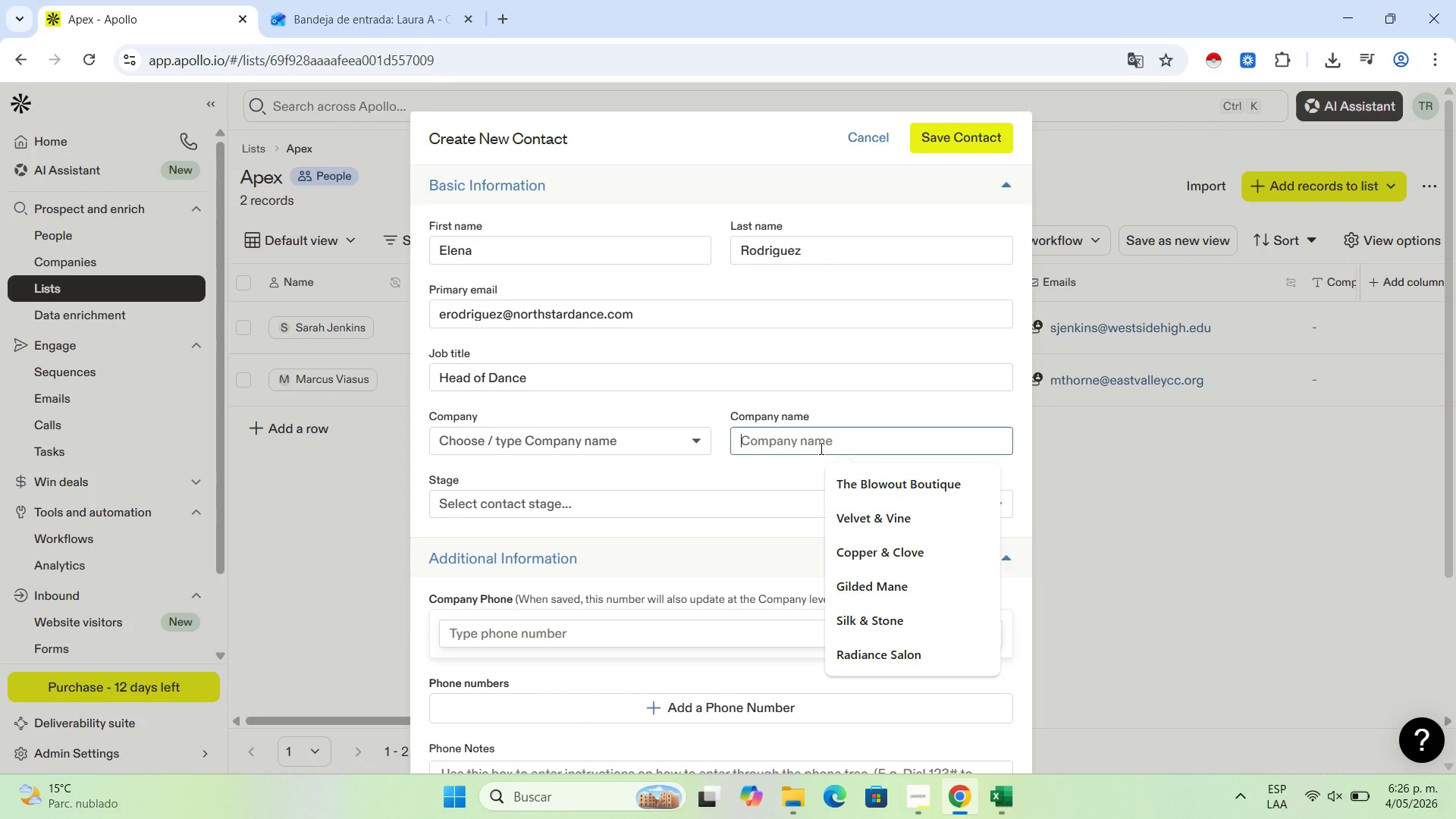 
key(Control+V)
 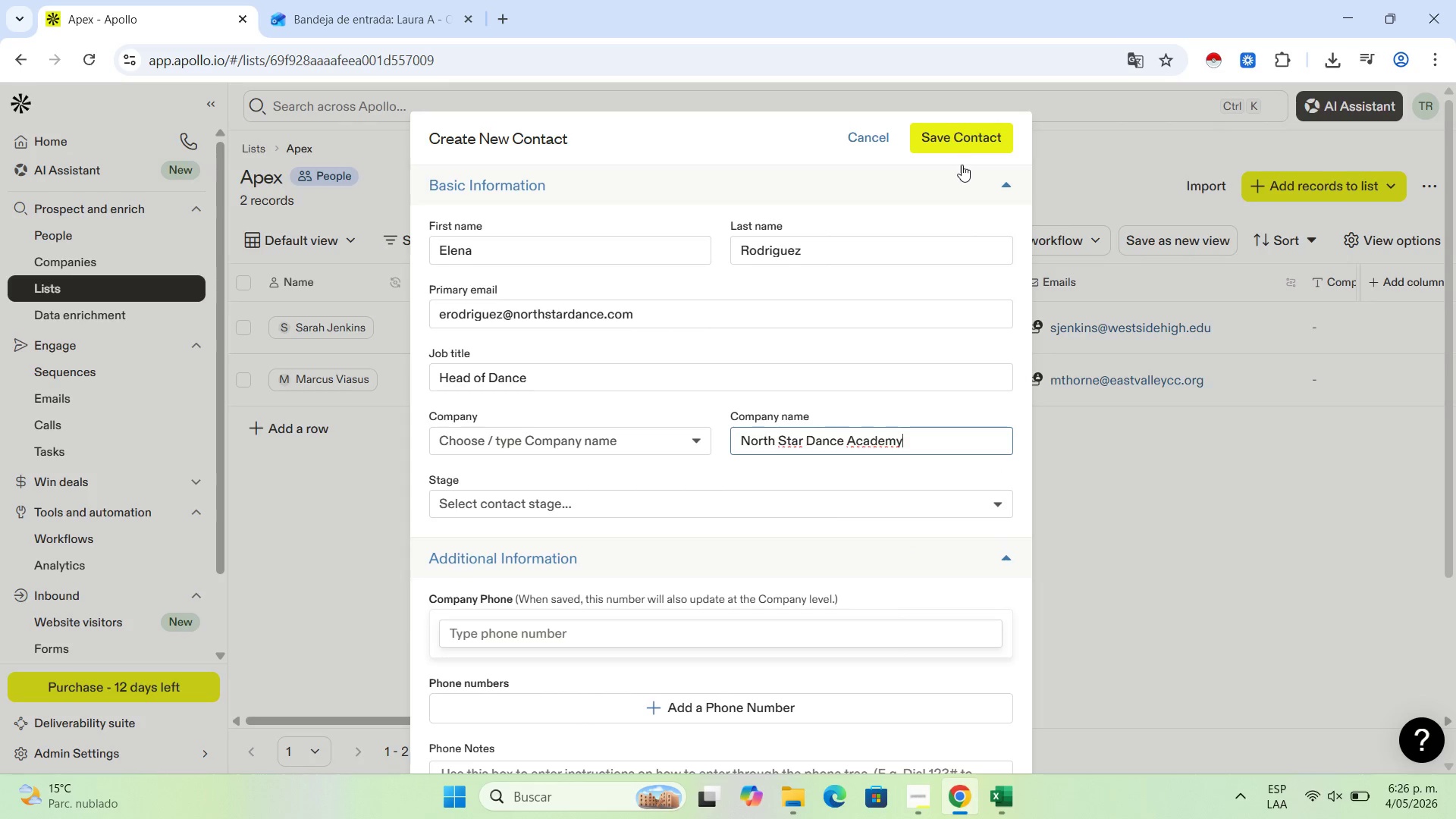 
left_click([967, 144])
 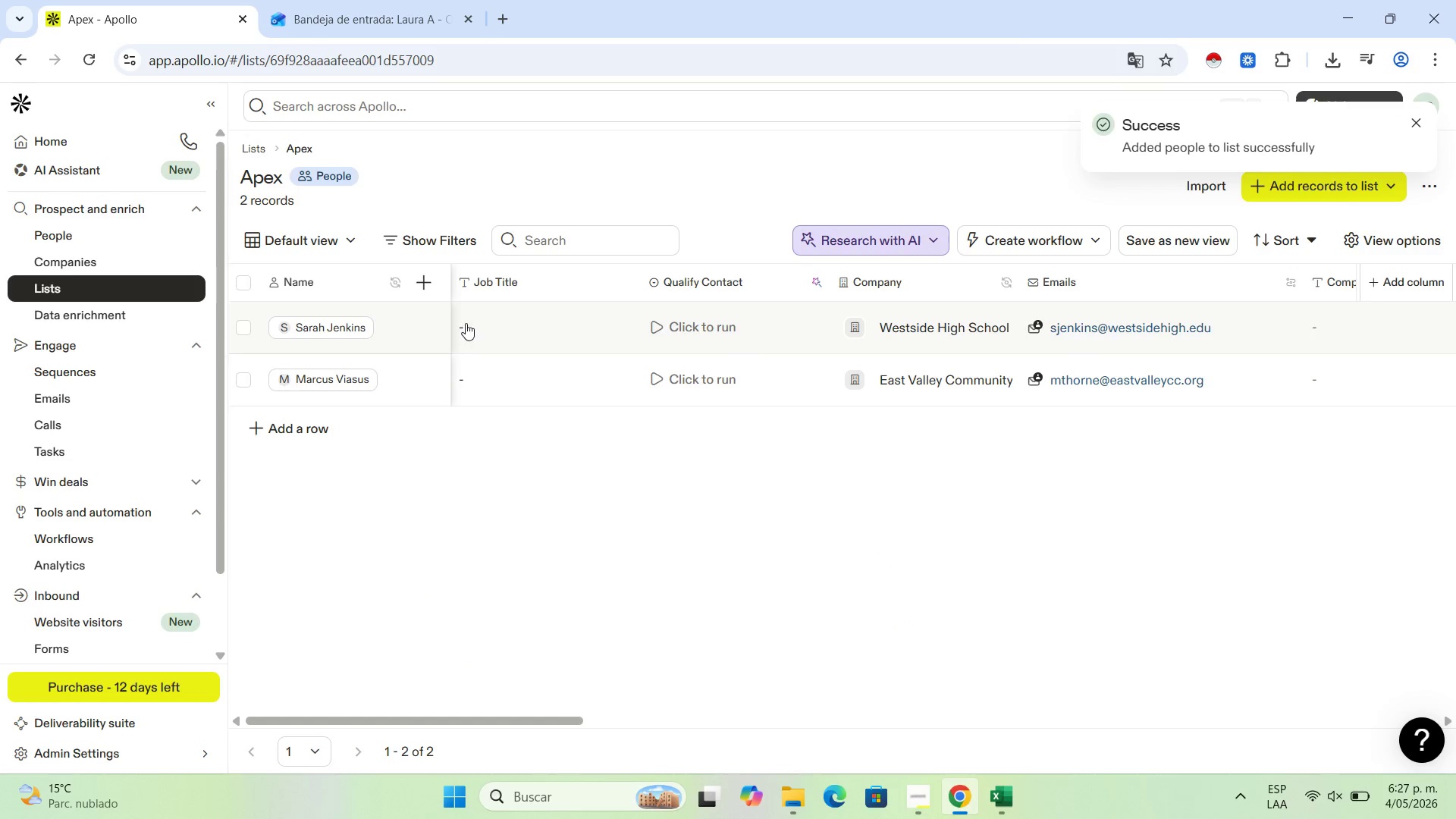 
wait(7.0)
 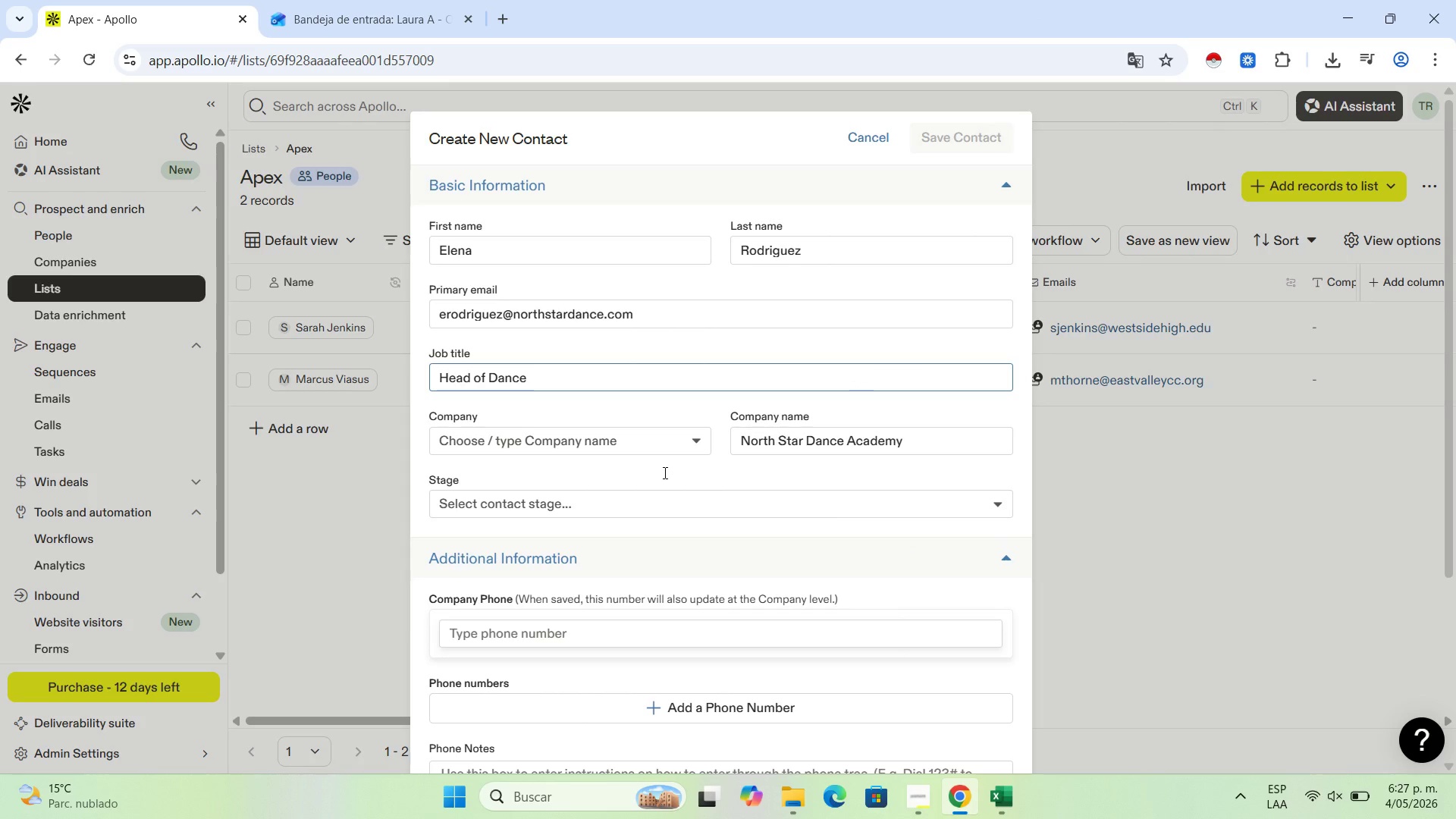 
scroll: coordinate [482, 370], scroll_direction: up, amount: 1.0
 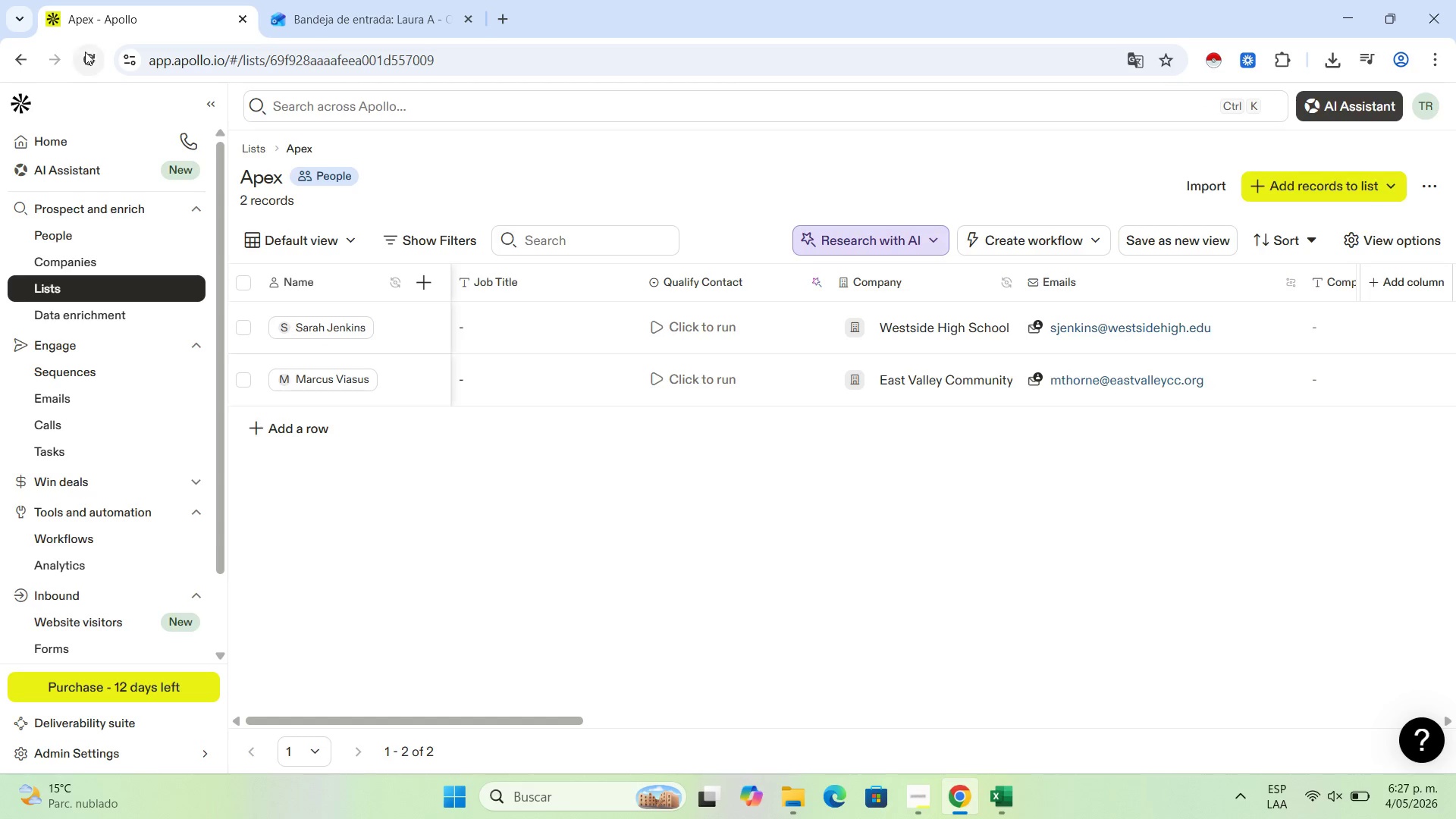 
left_click([86, 52])
 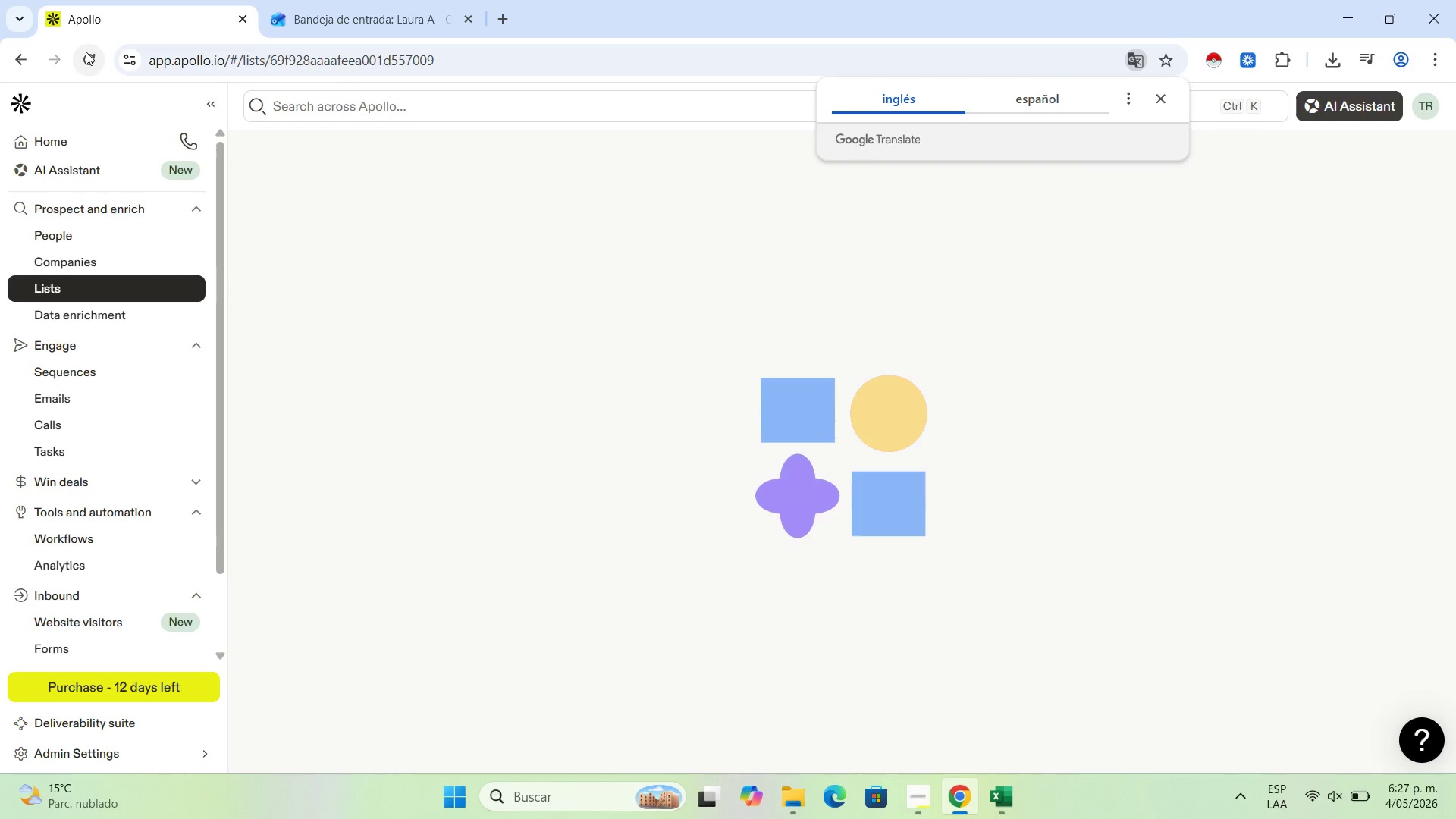 
wait(14.25)
 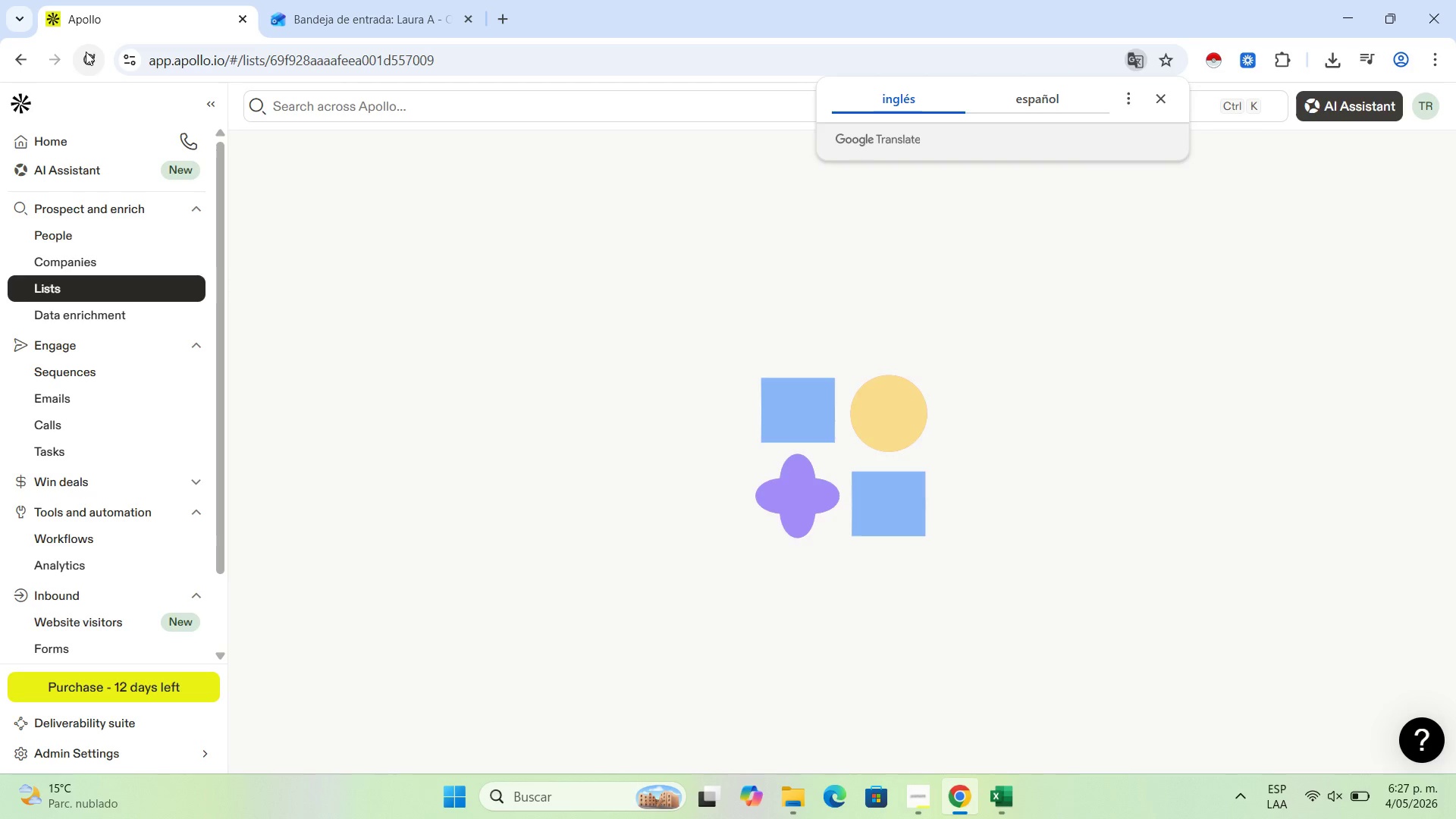 
left_click([293, 482])
 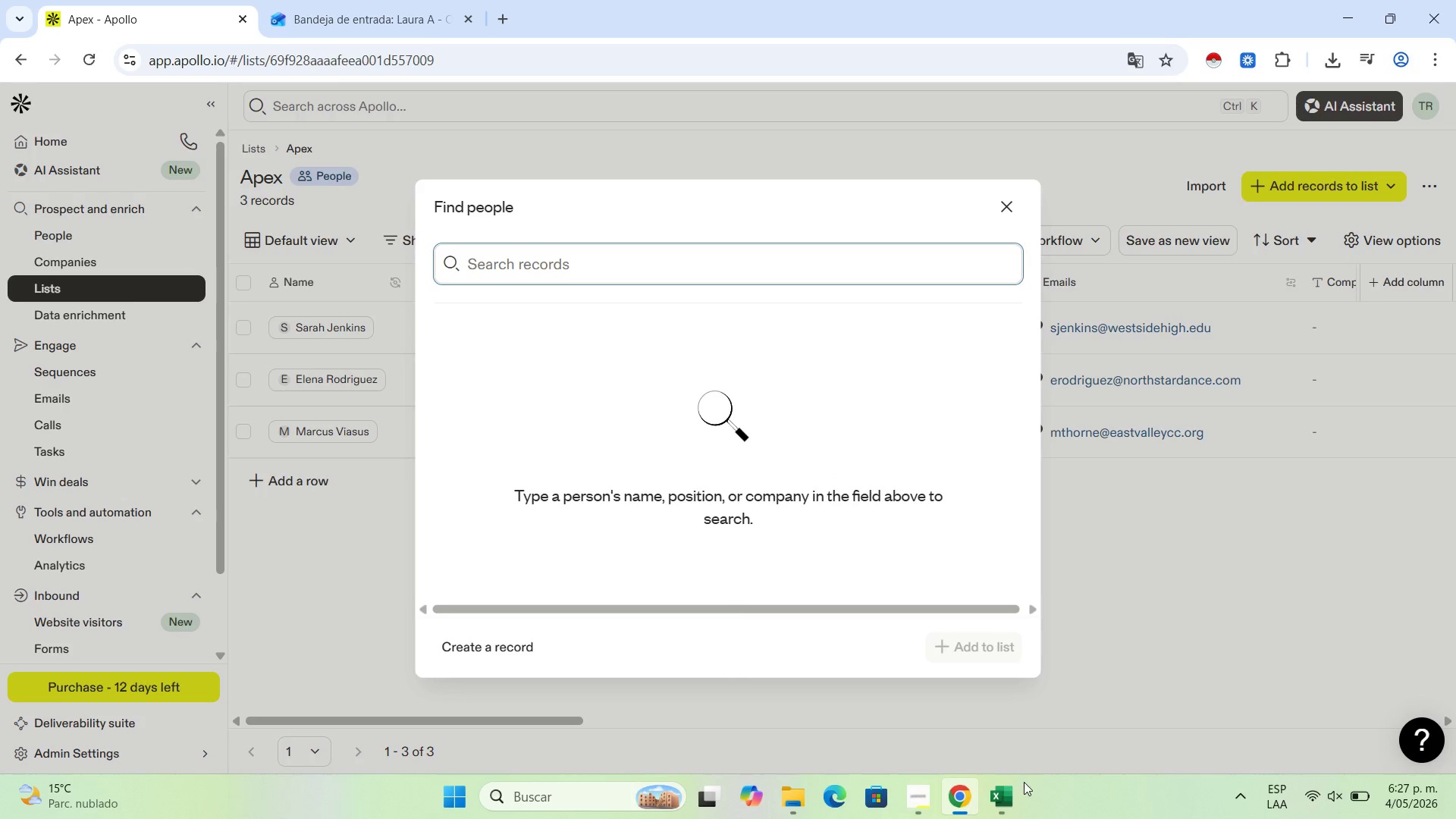 
left_click([1000, 811])
 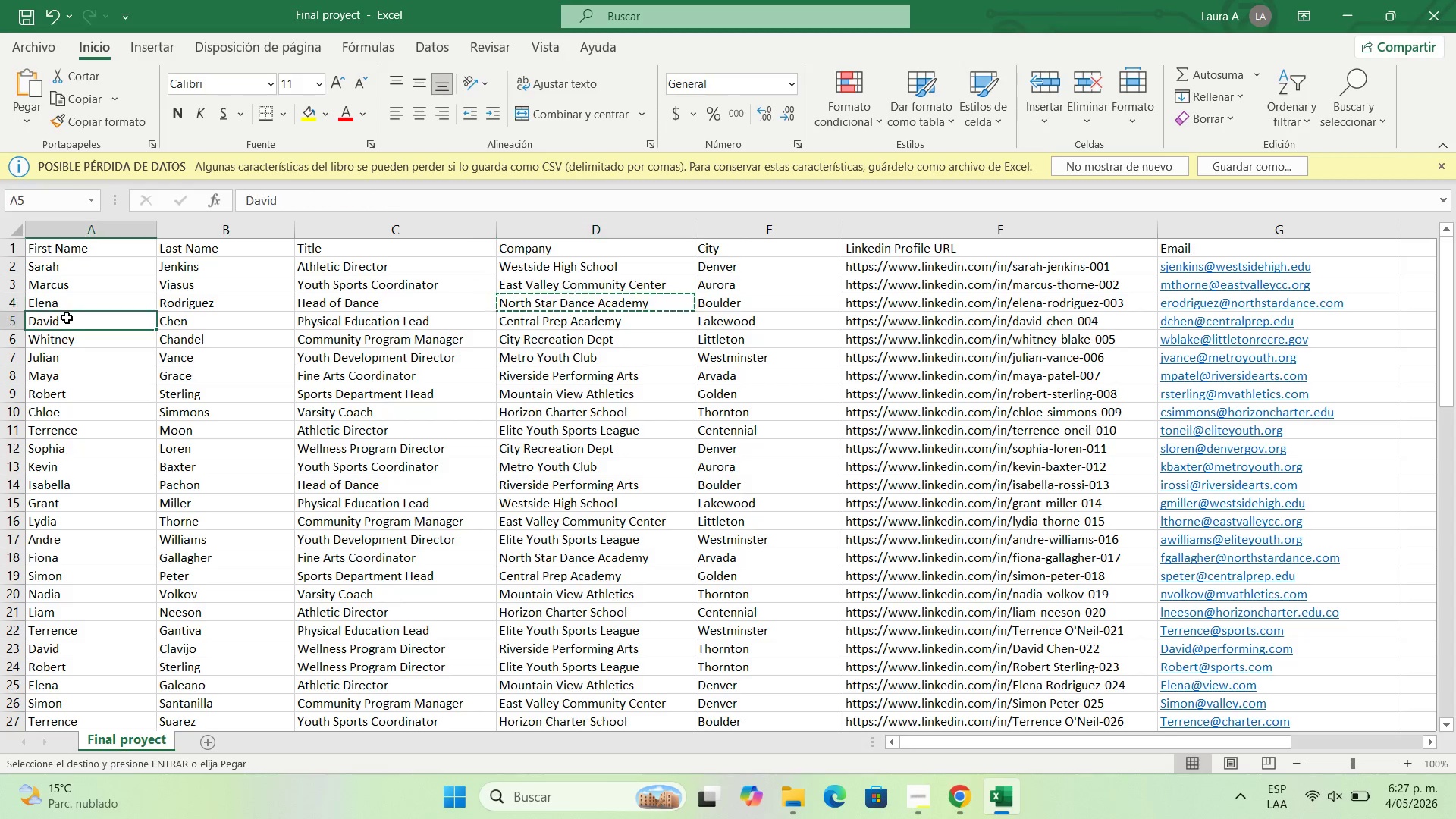 
key(Control+C)
 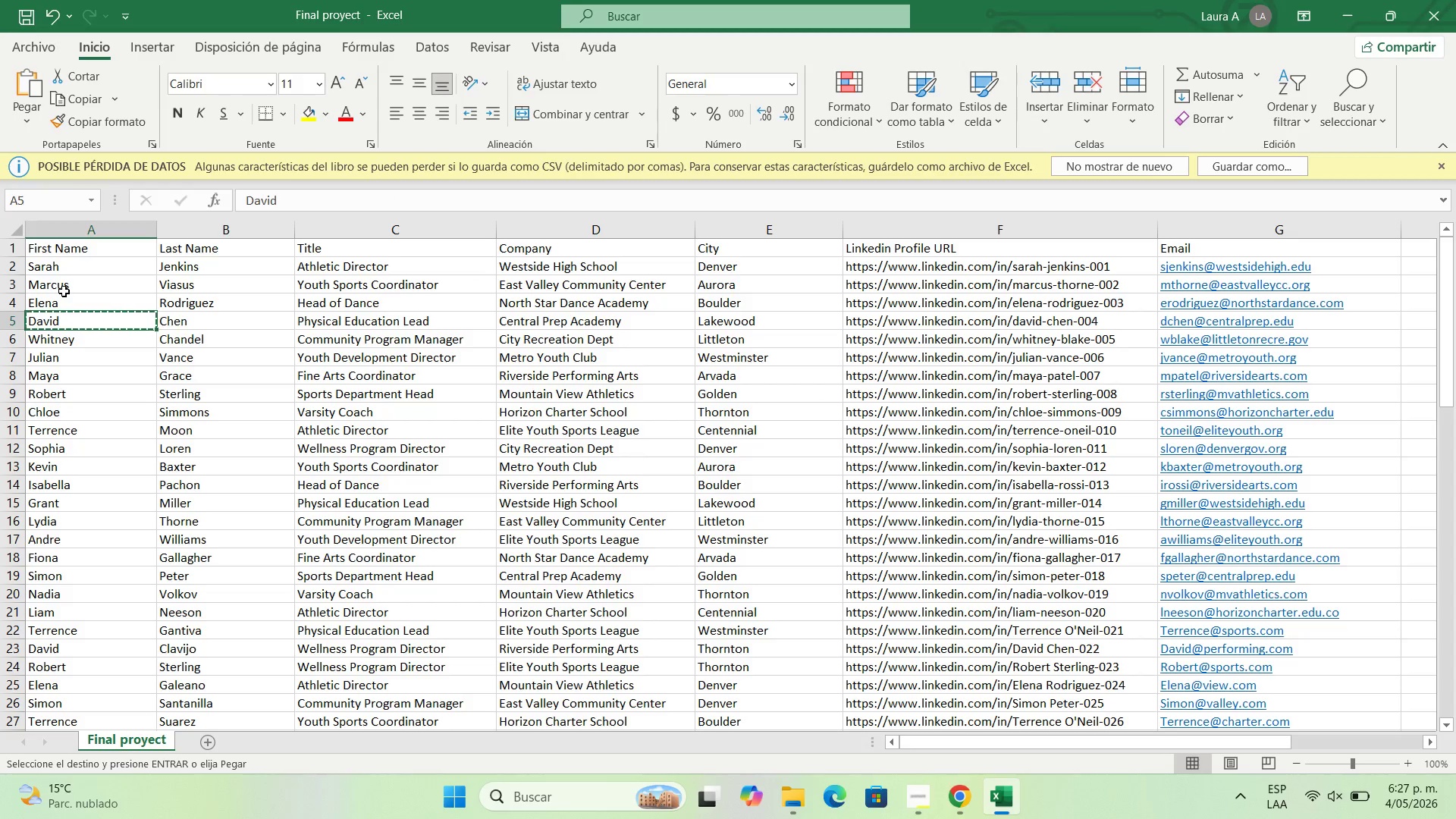 
key(Control+C)
 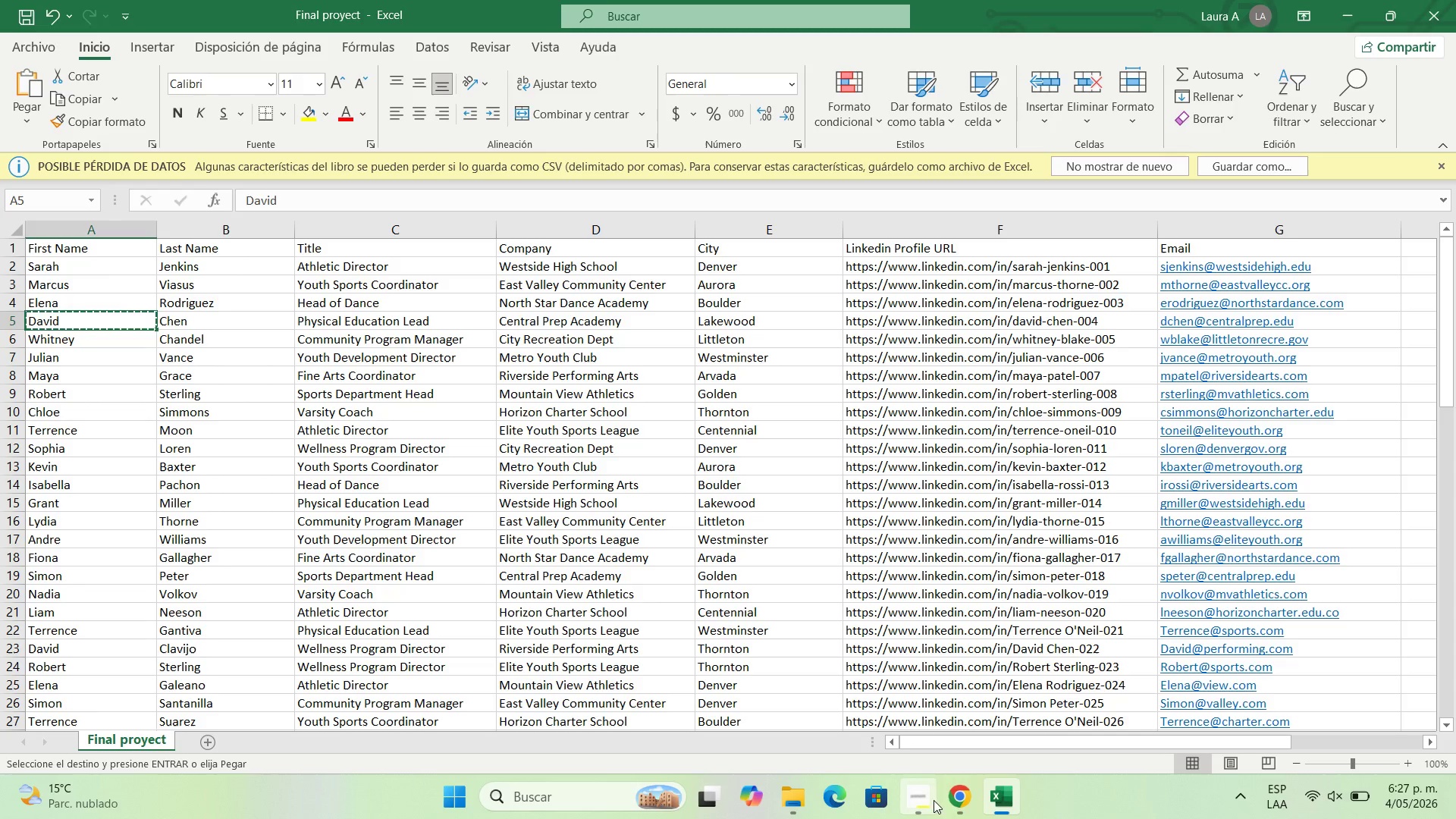 
left_click([952, 801])
 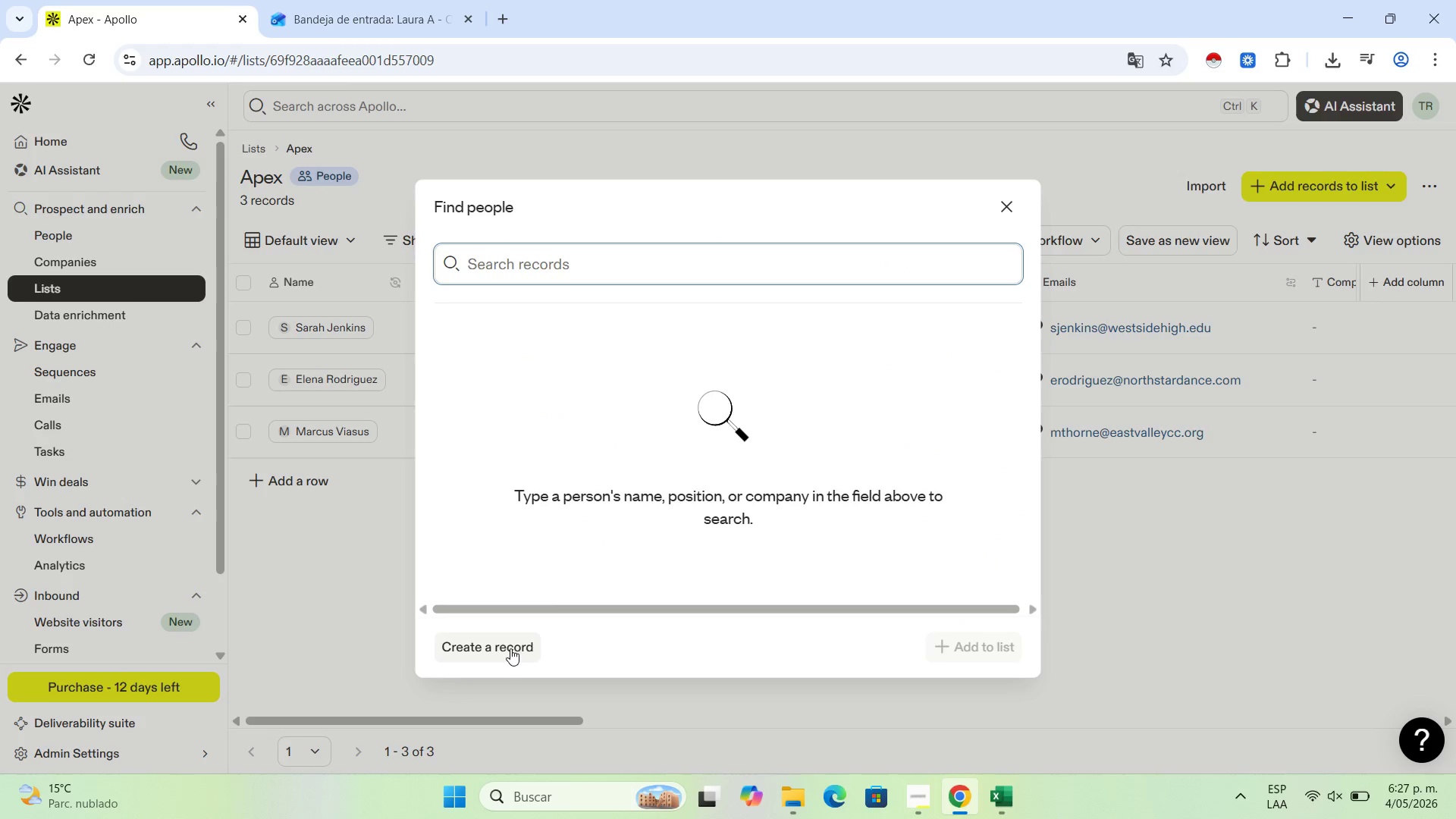 
left_click([507, 643])
 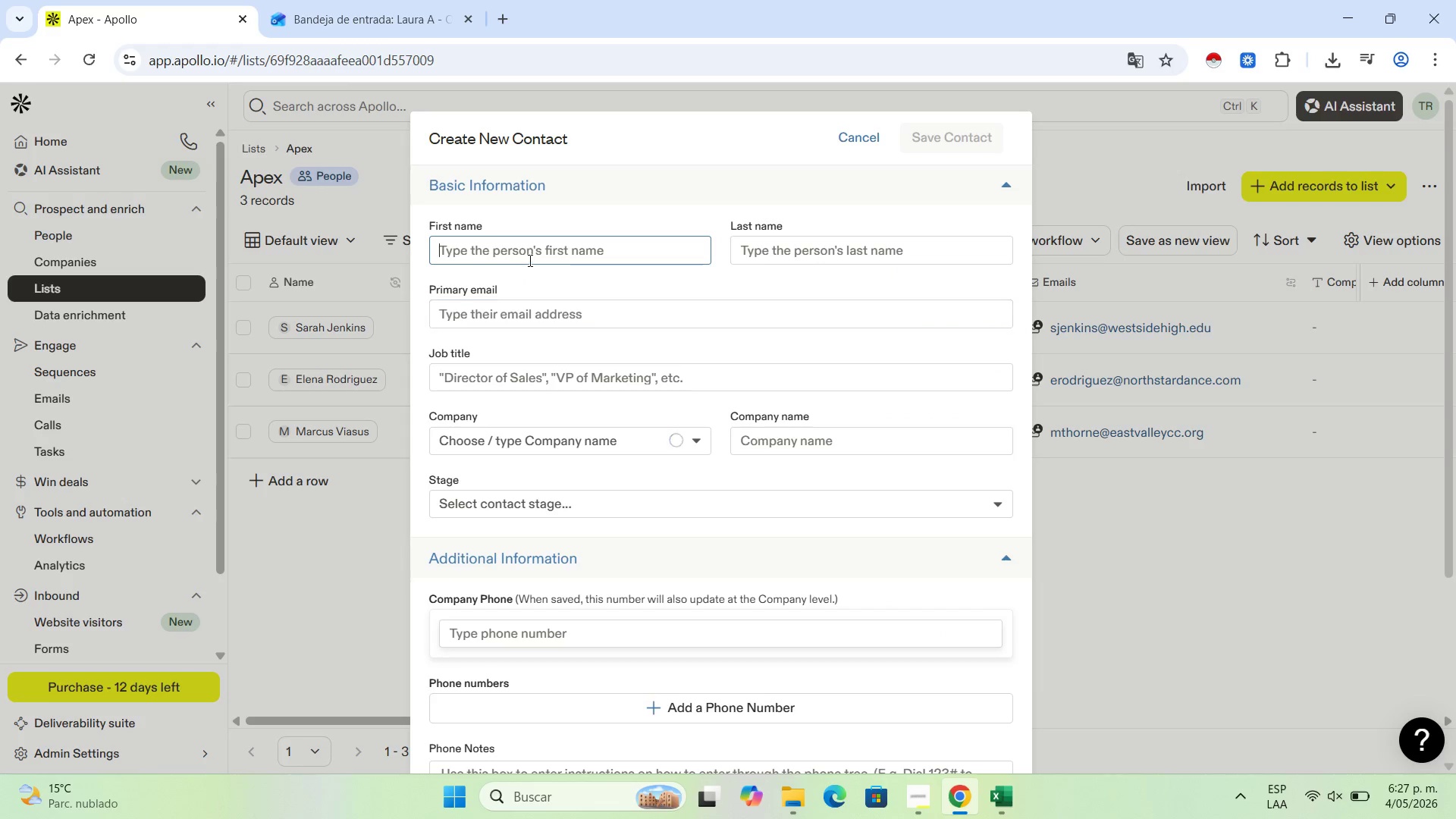 
left_click([536, 247])
 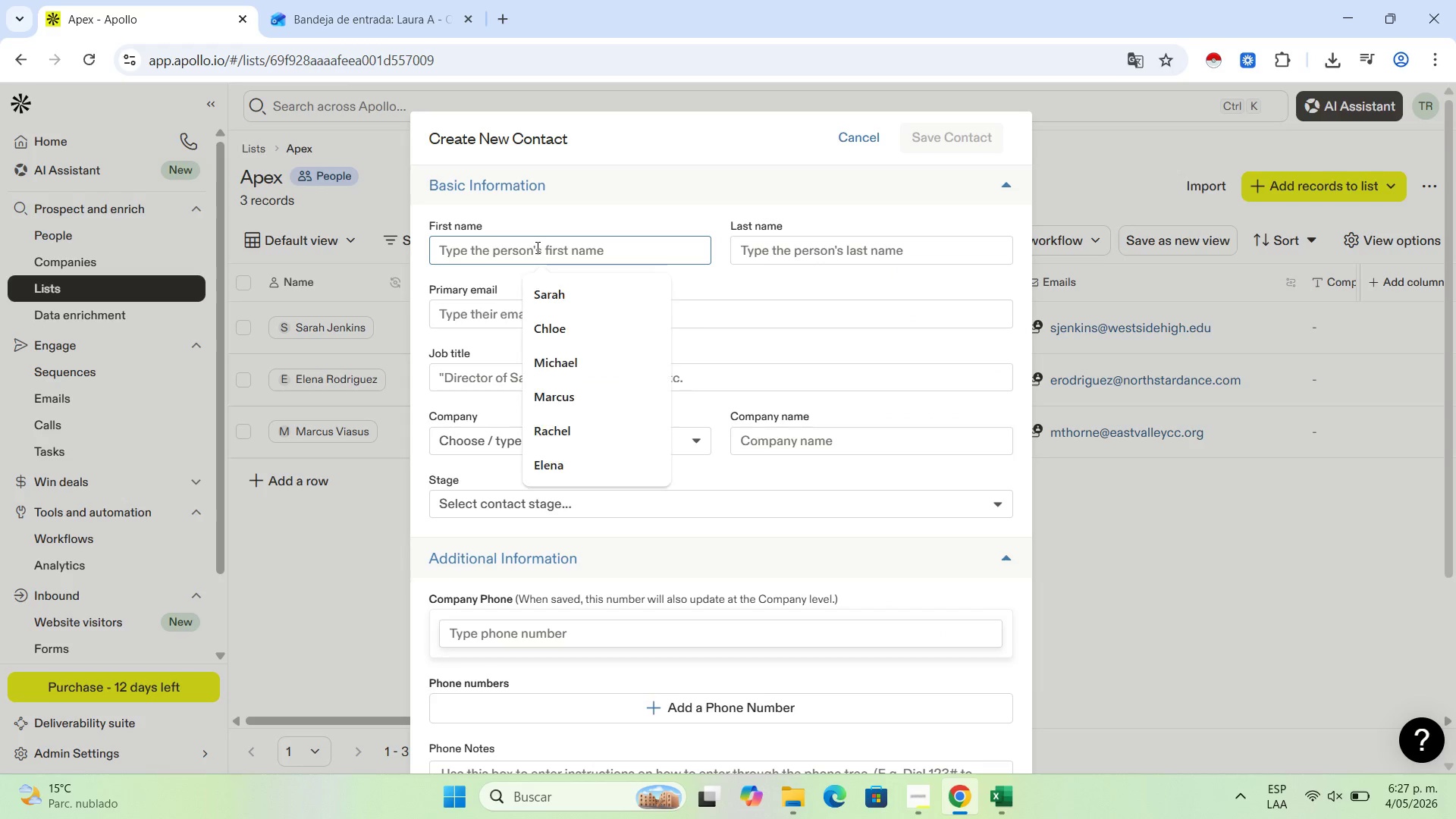 
key(Control+V)
 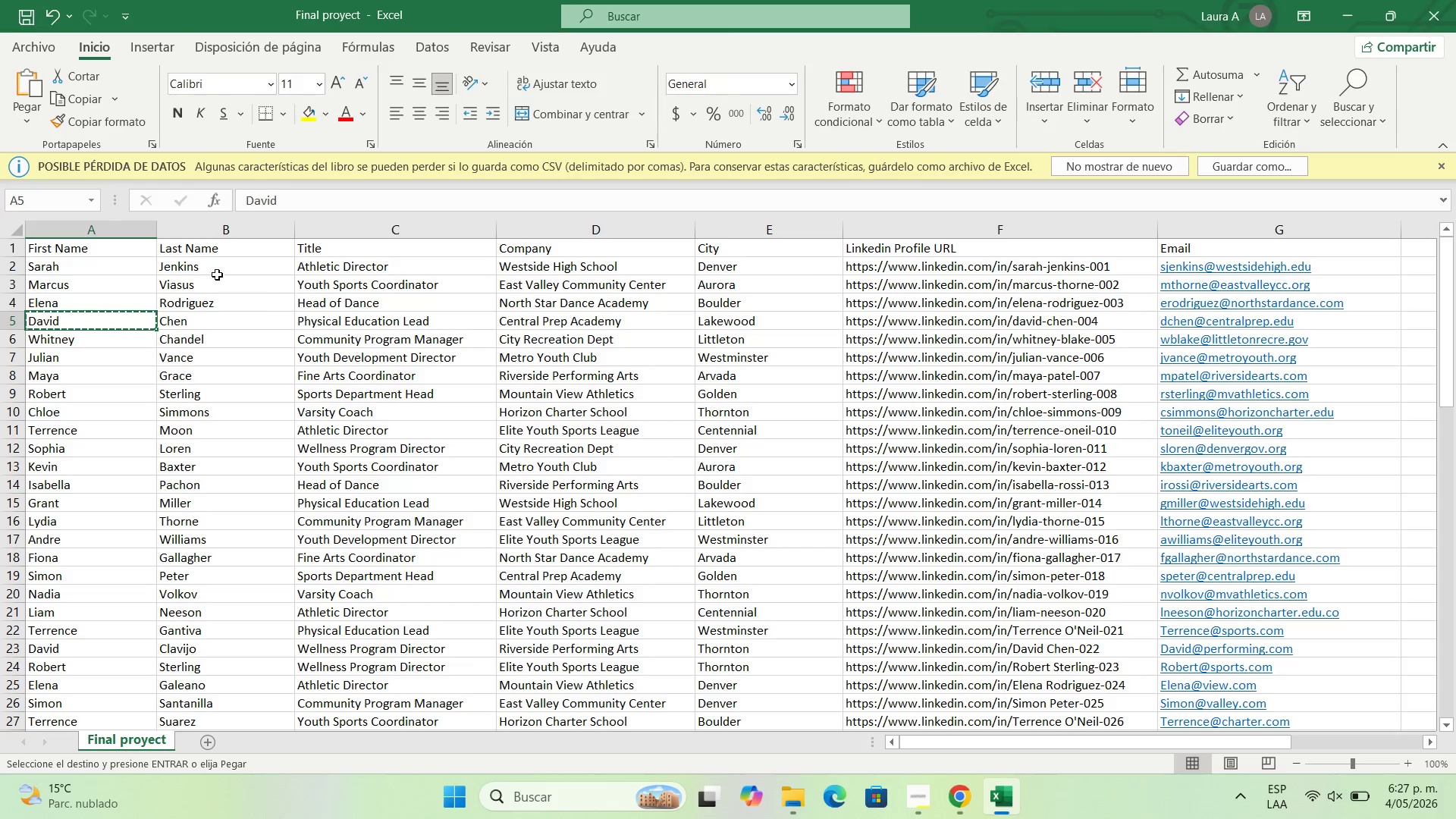 
left_click([210, 321])
 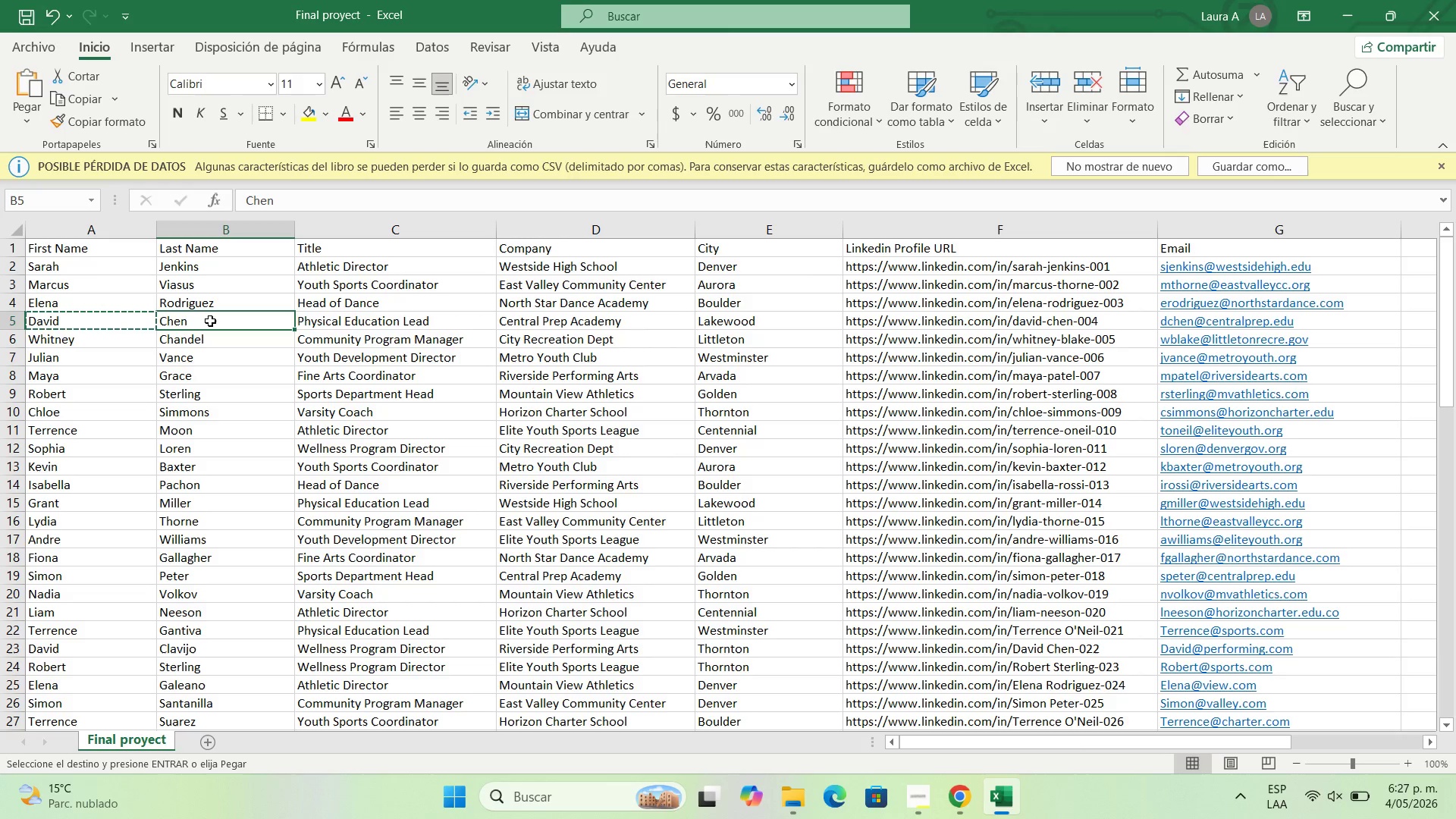 
key(Control+C)
 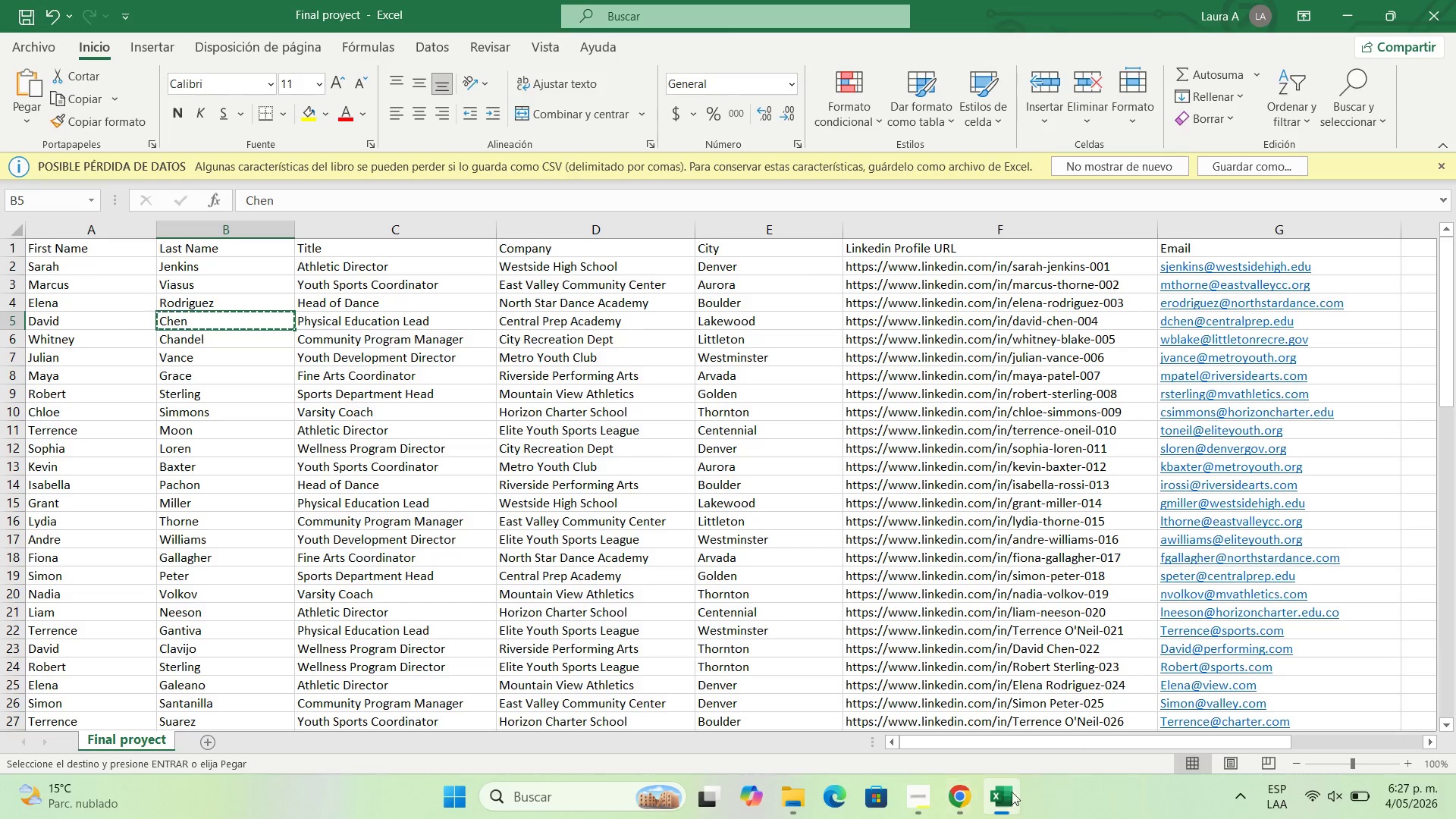 
left_click([974, 795])
 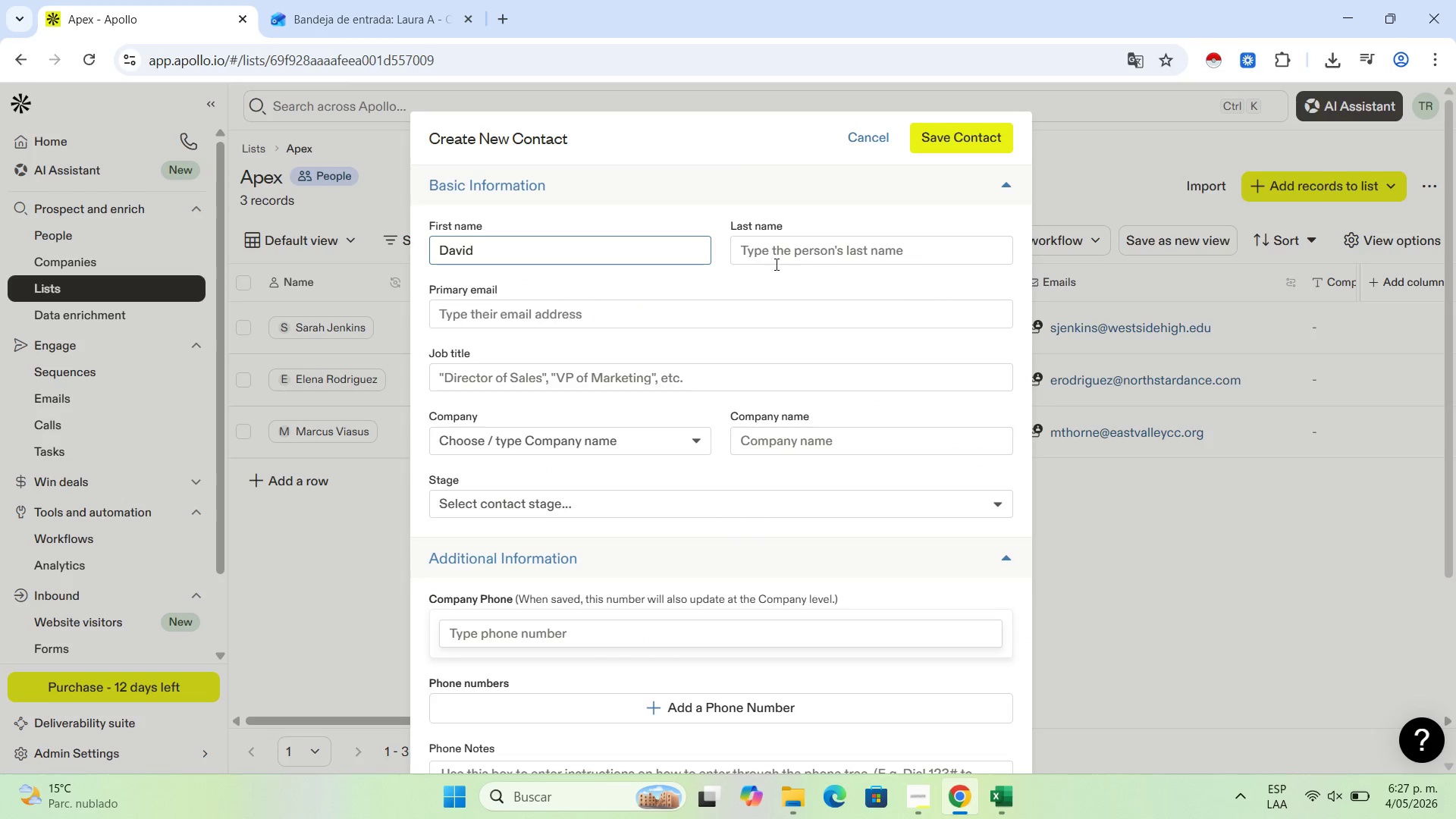 
left_click([786, 256])
 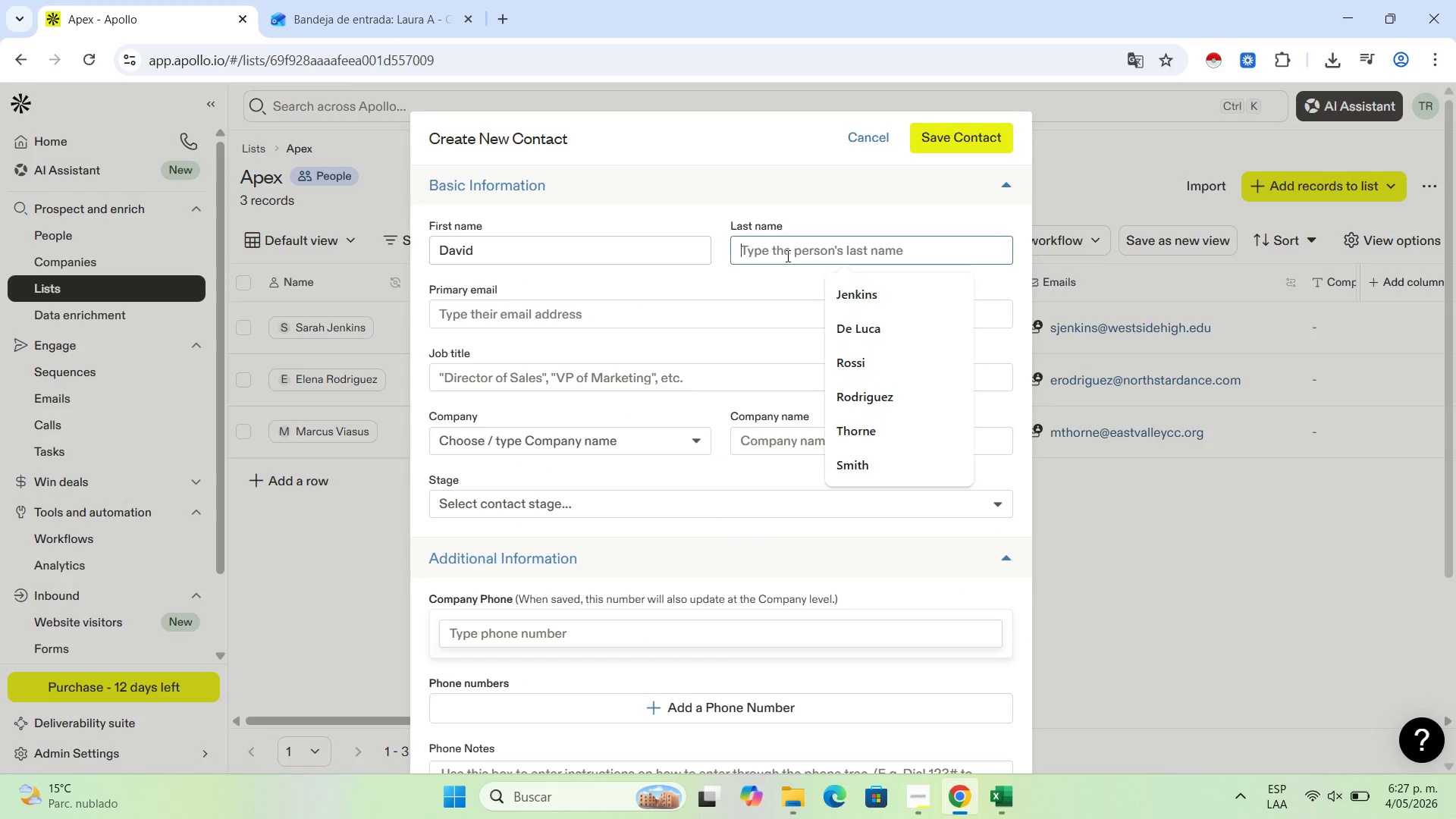 
key(Control+V)
 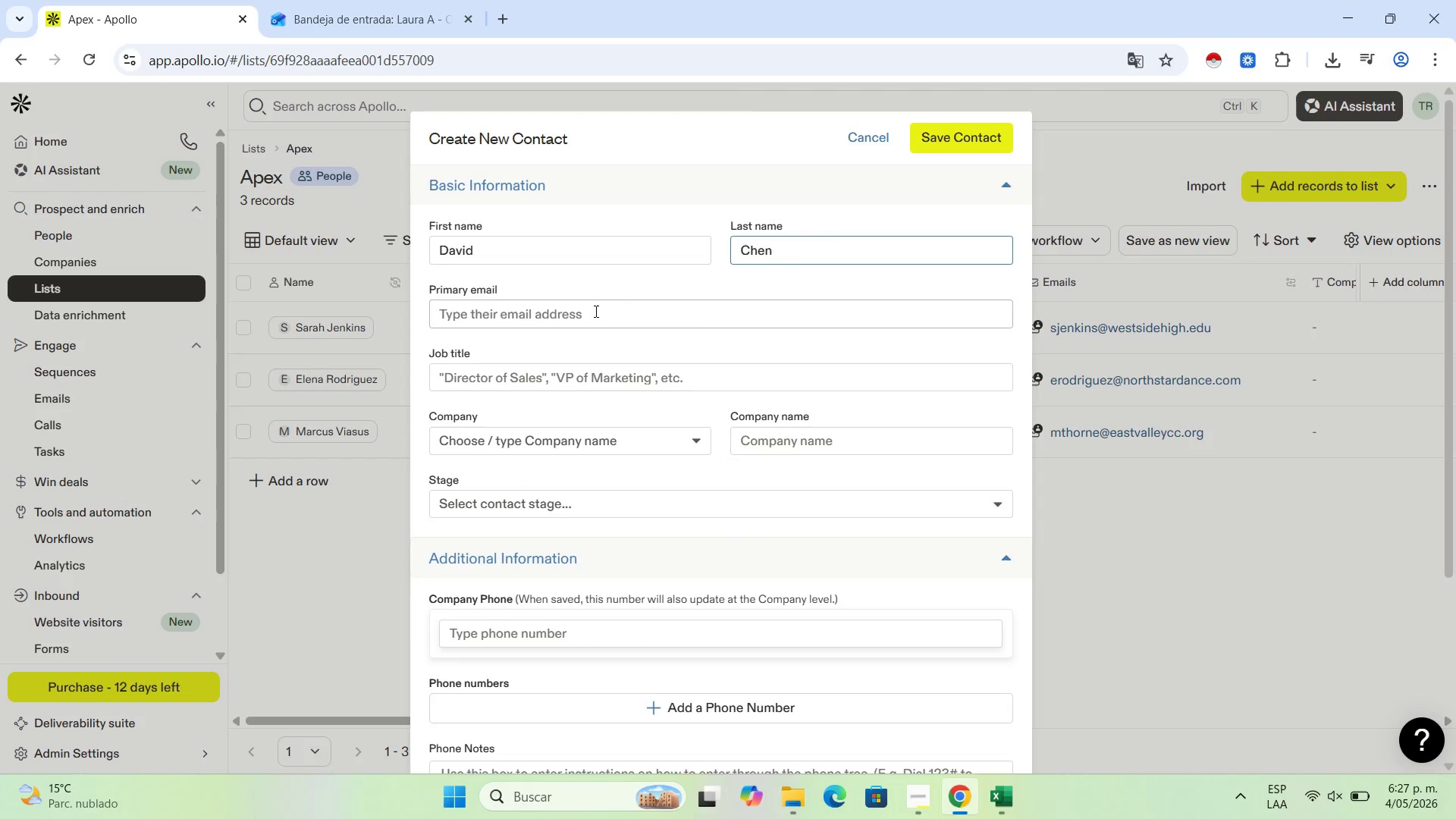 
left_click([593, 311])
 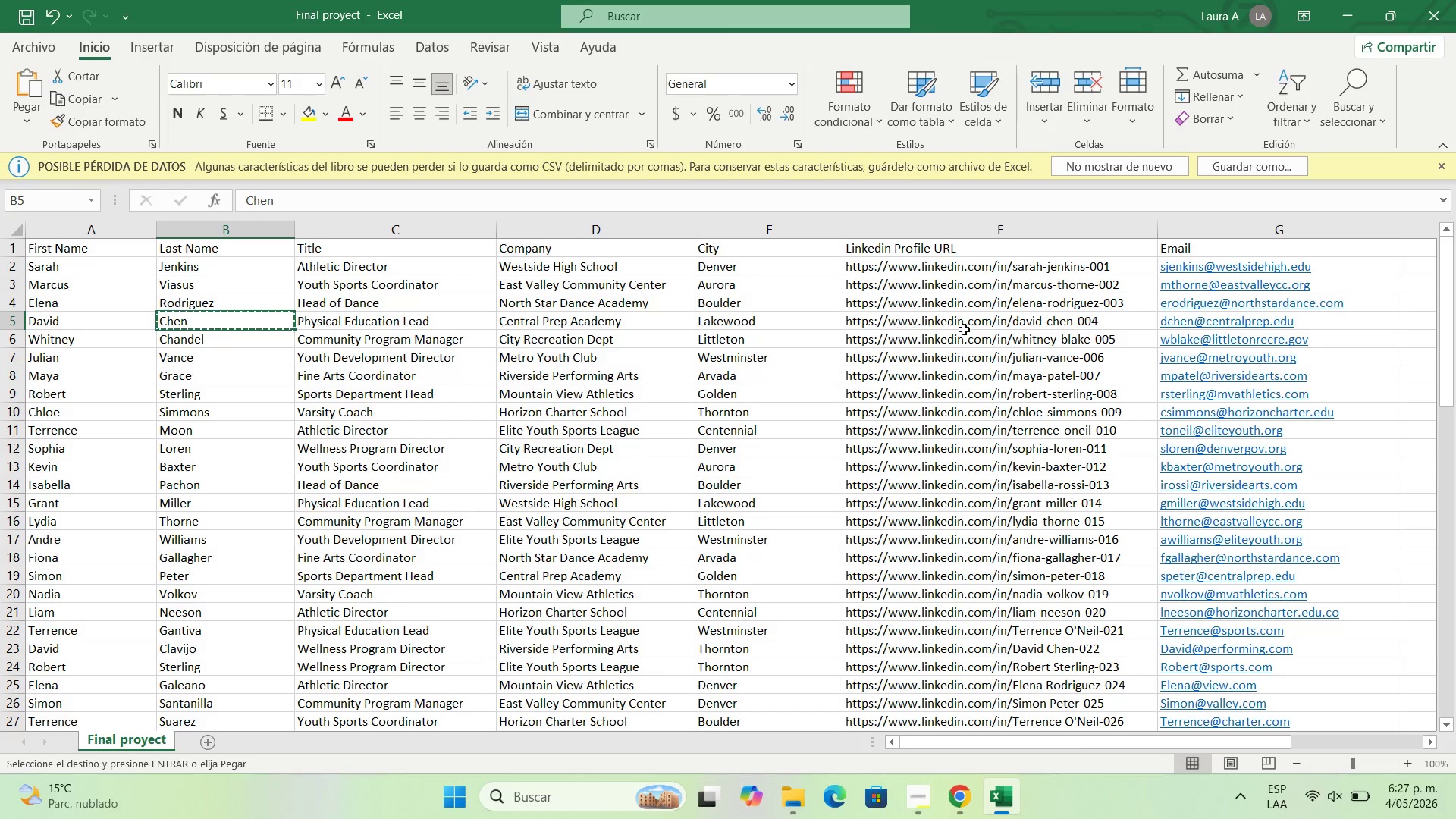 
left_click([1320, 322])
 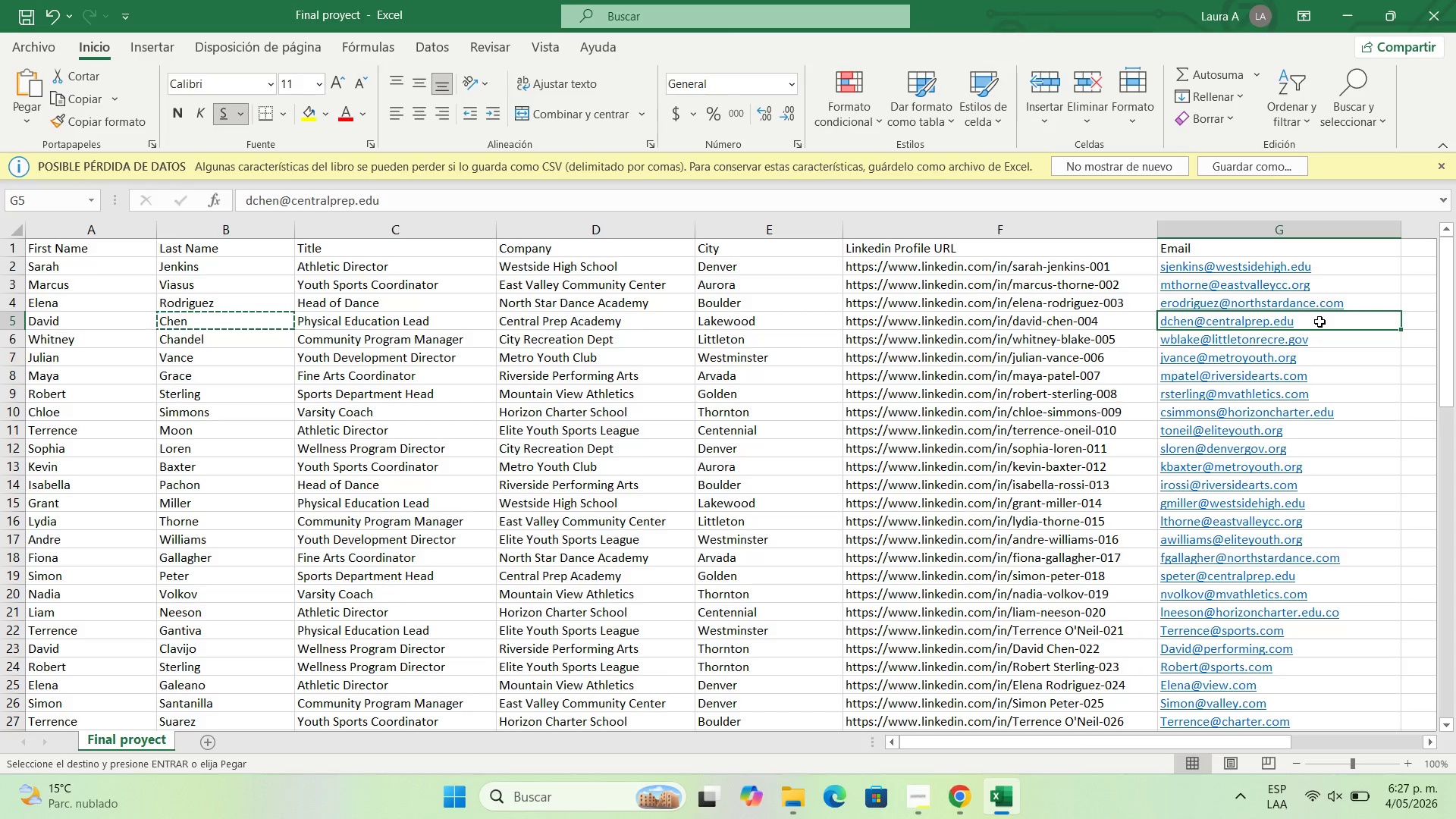 
key(Control+C)
 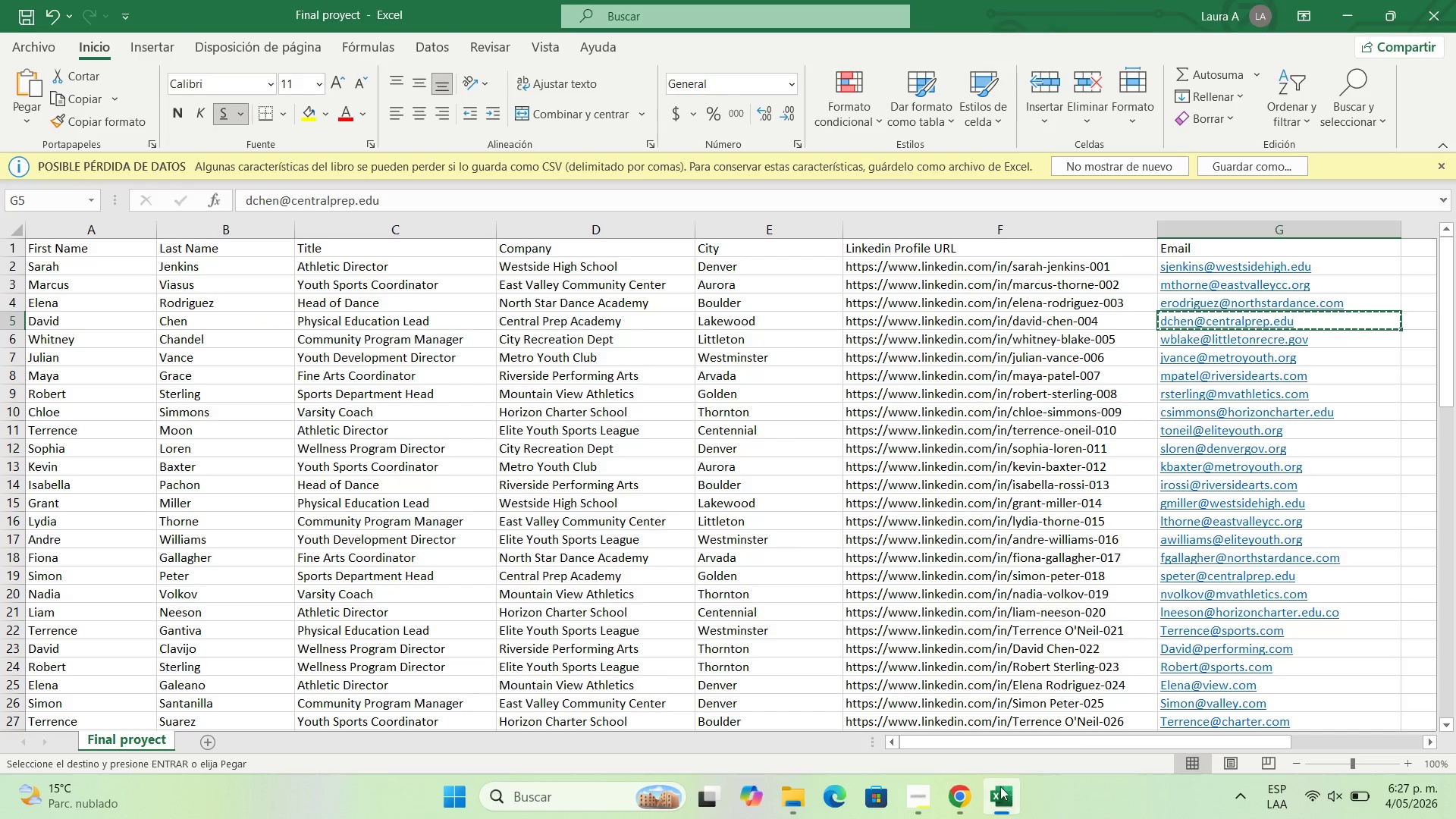 
left_click([968, 802])
 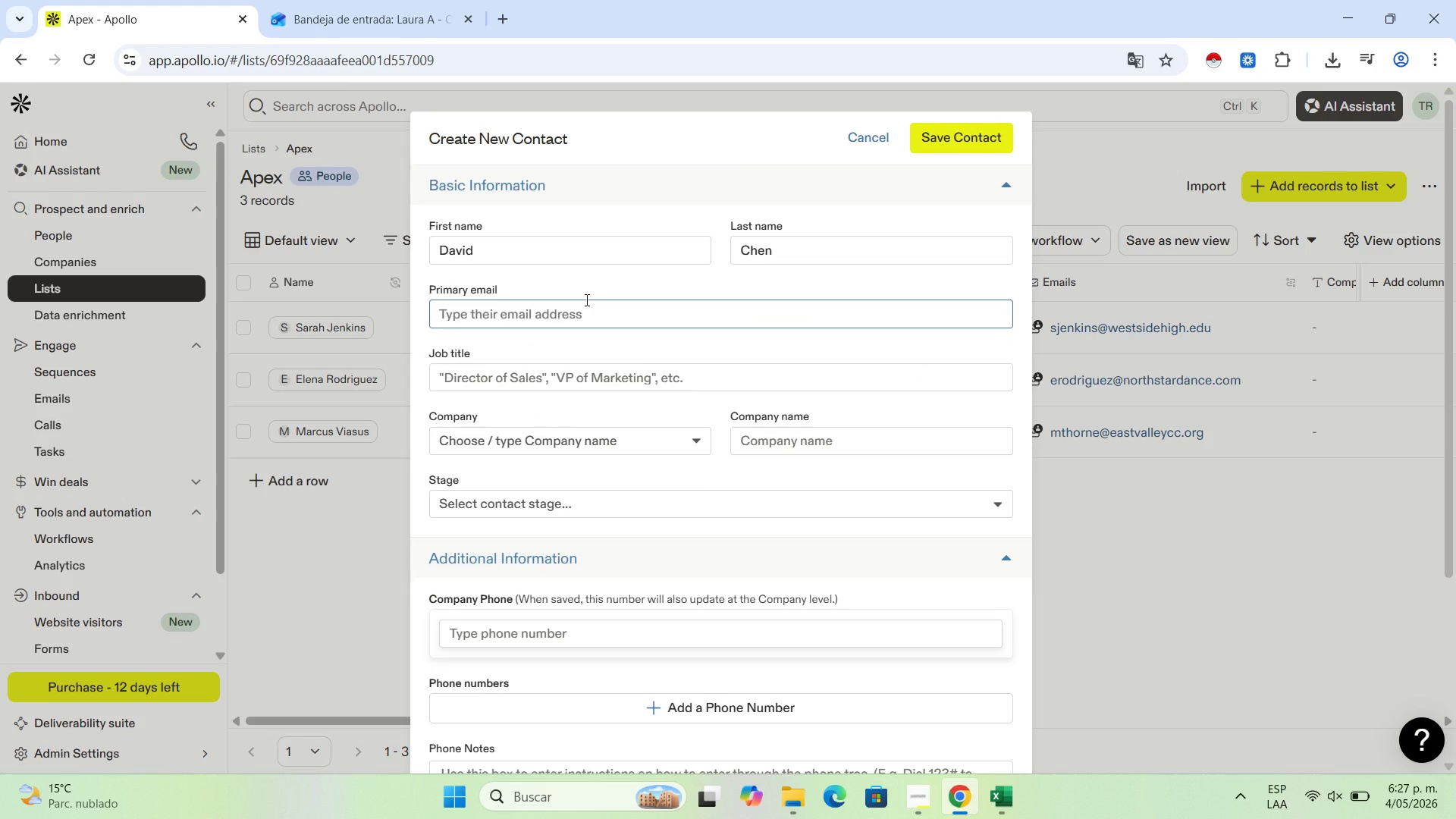 
left_click([605, 318])
 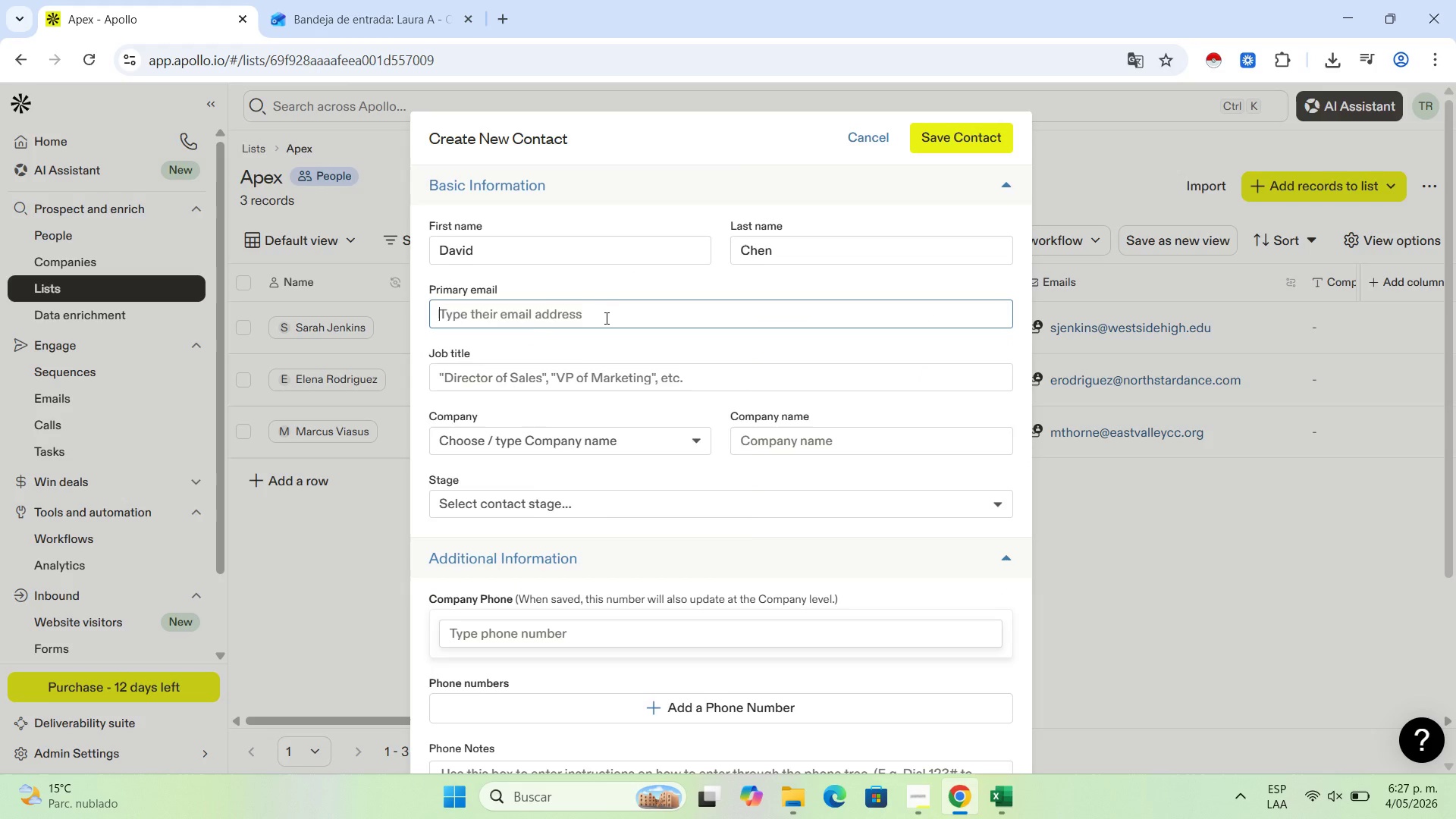 
key(Control+V)
 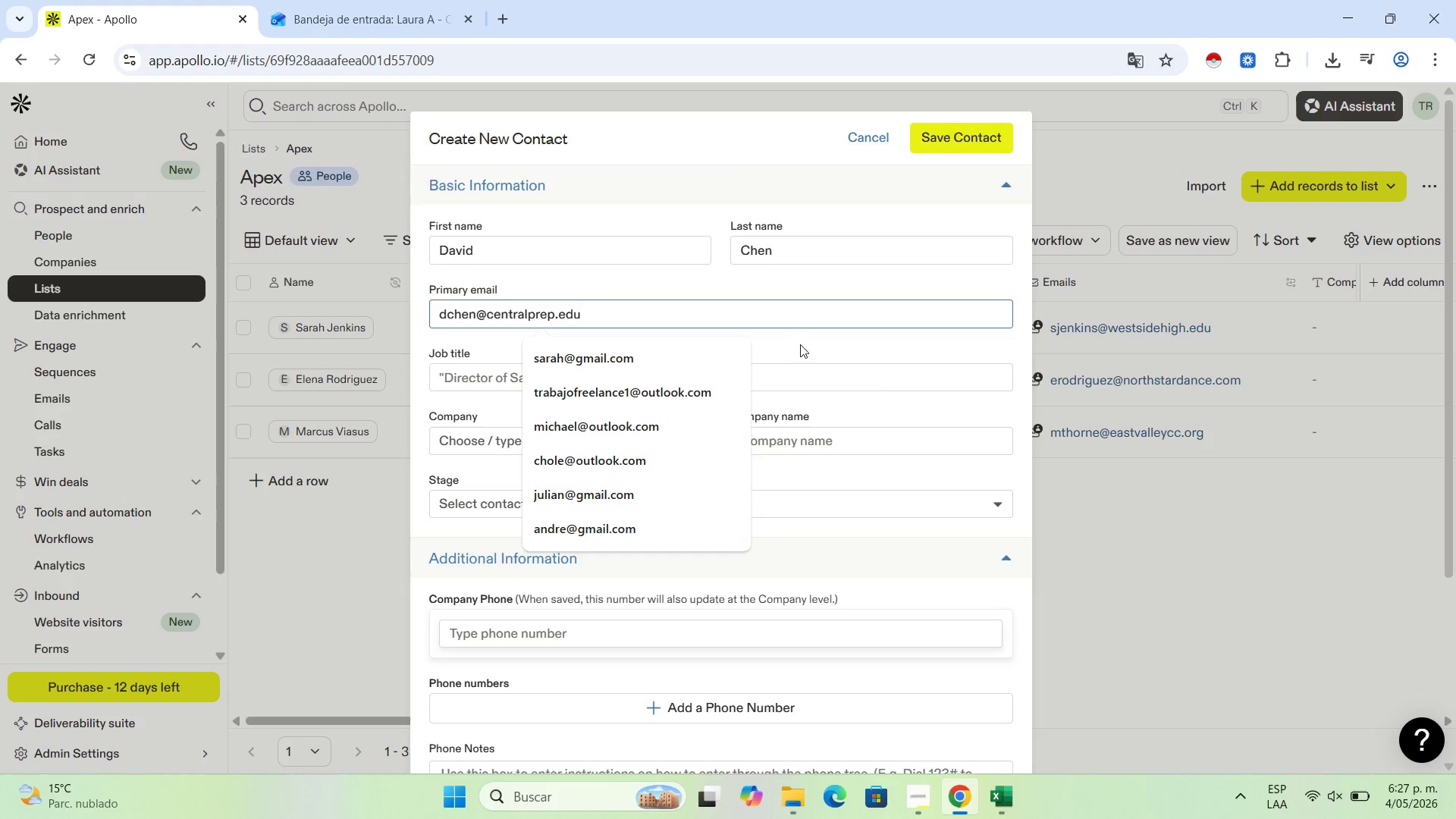 
left_click([813, 364])
 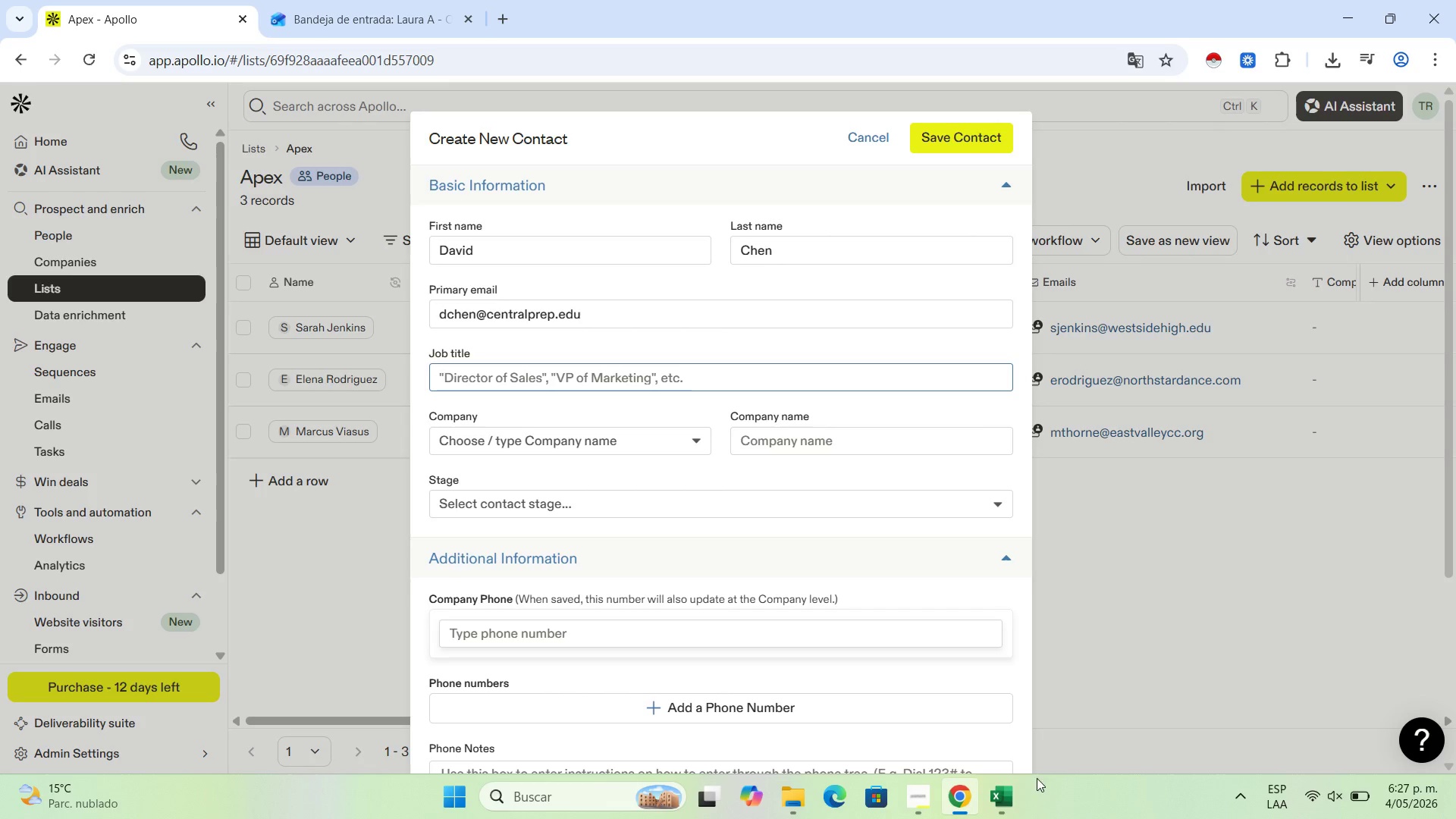 
left_click([1015, 793])
 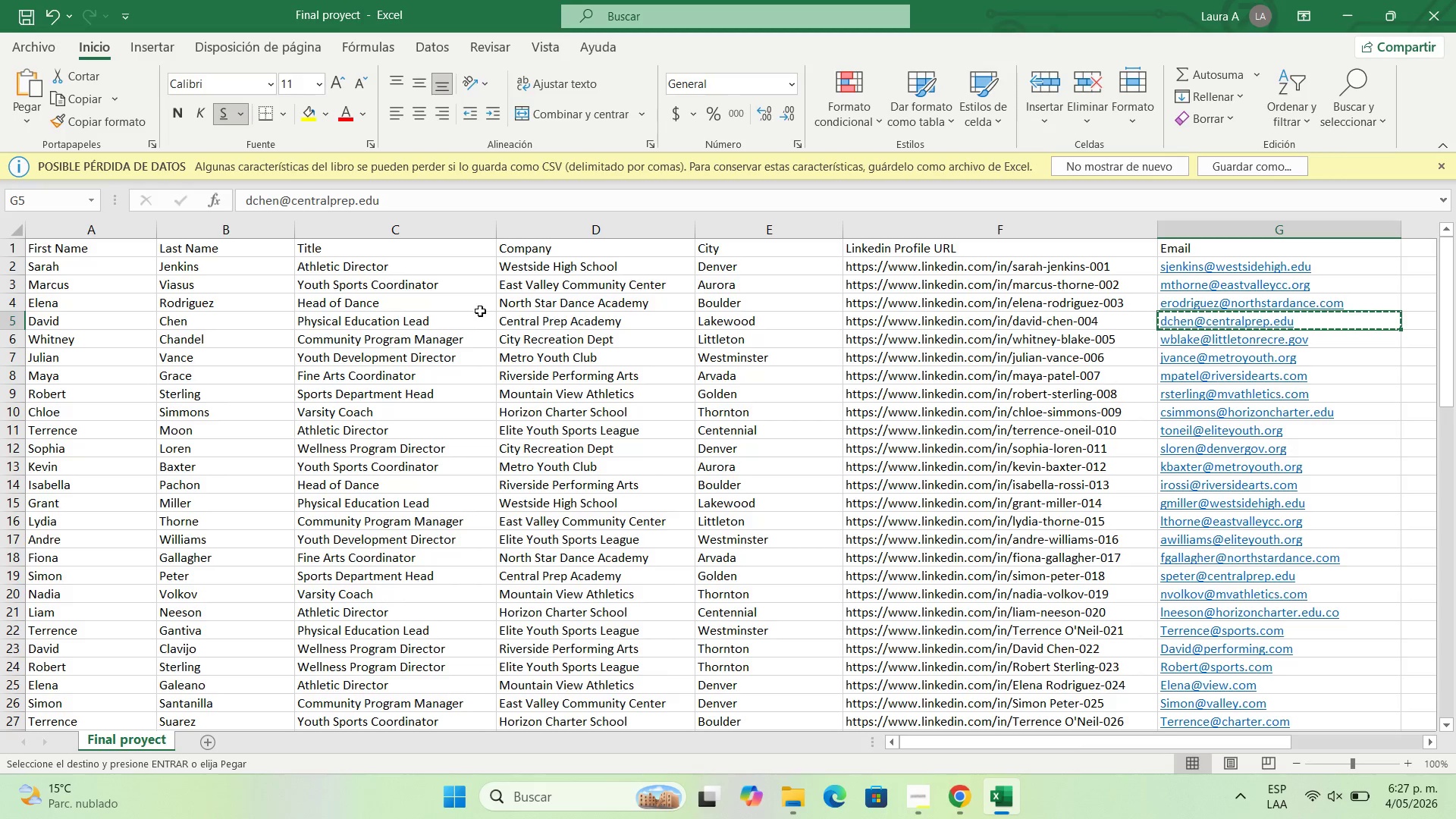 
left_click([398, 318])
 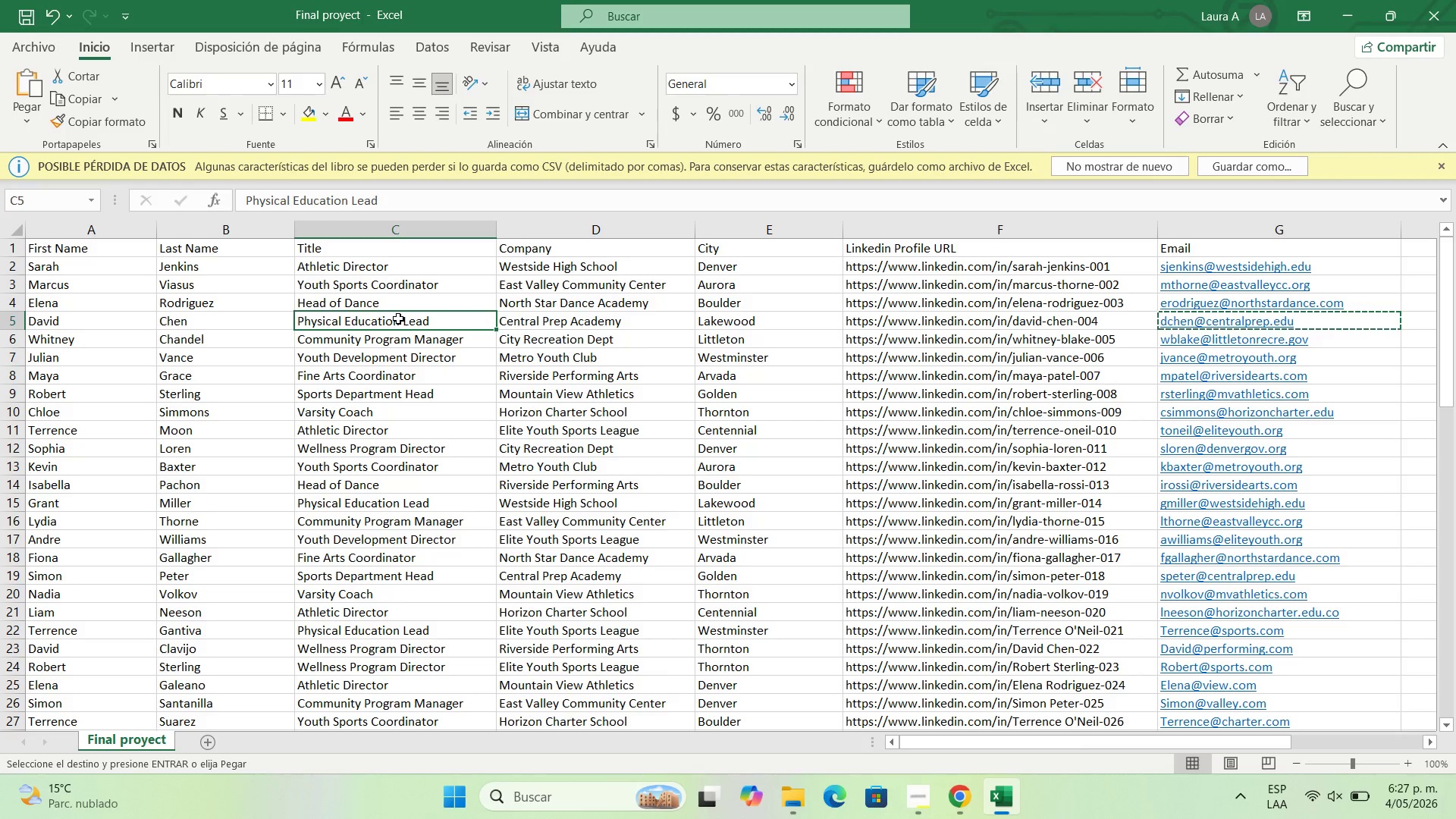 
key(Control+C)
 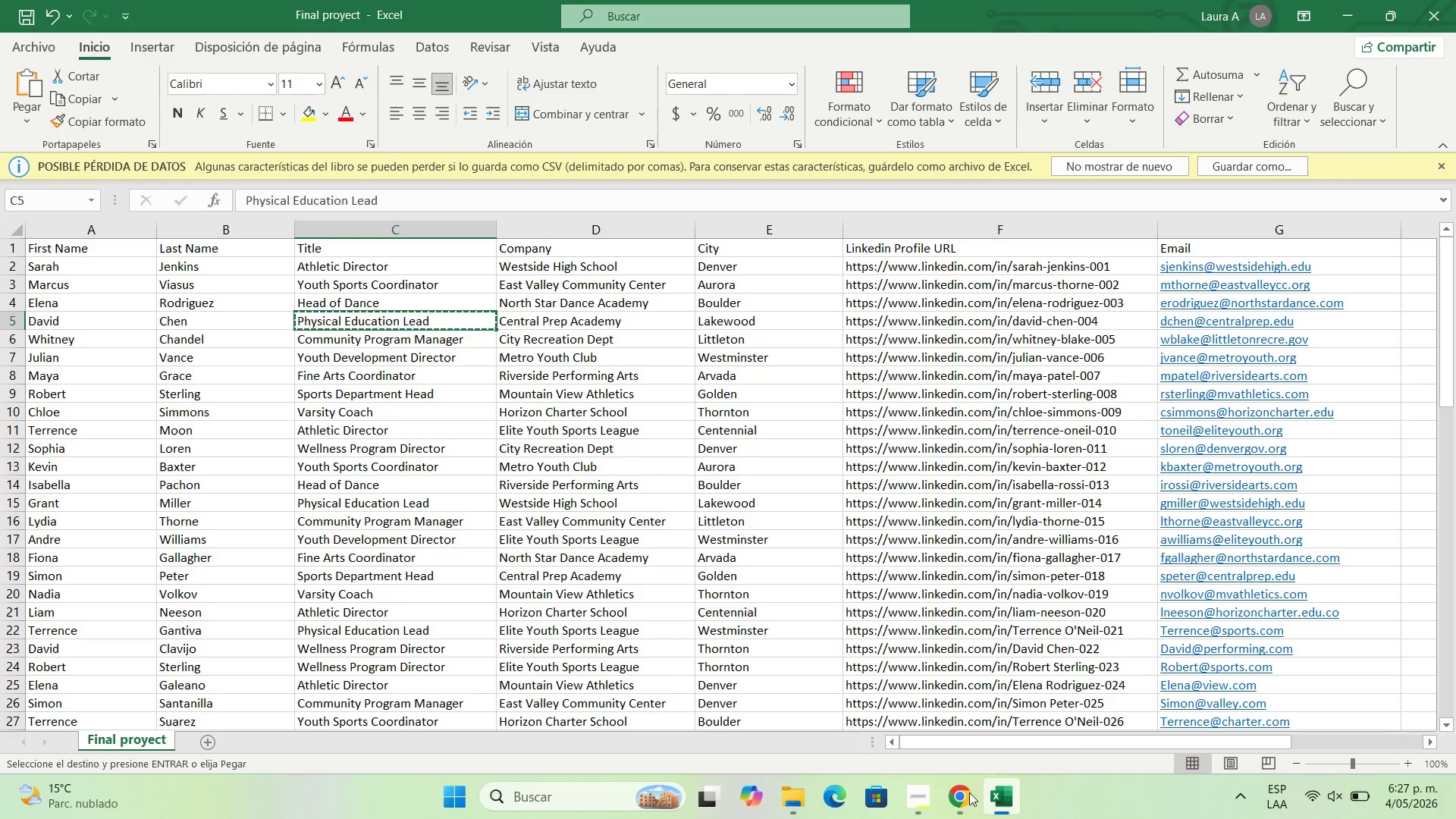 
left_click([964, 804])
 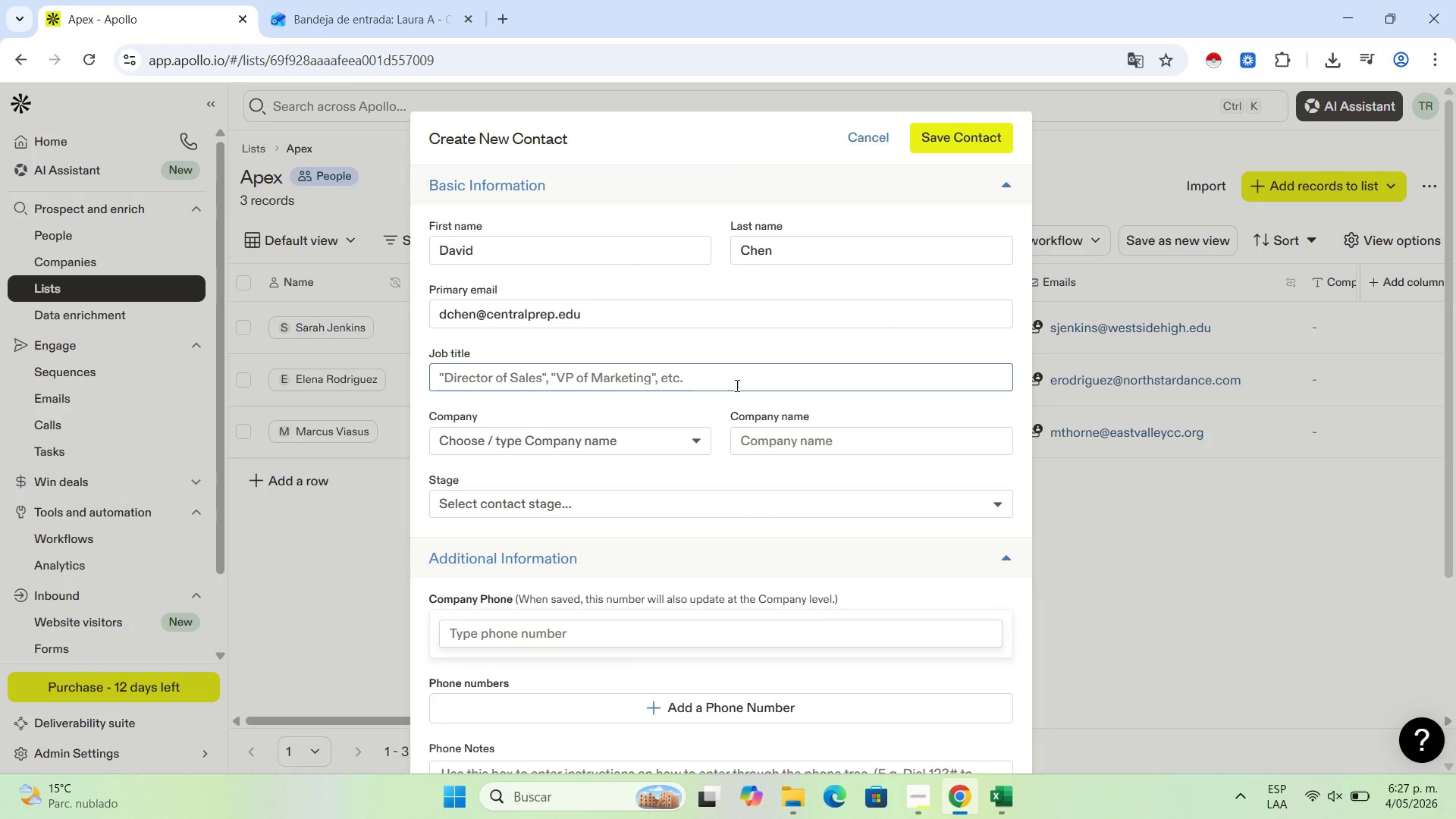 
left_click([736, 385])
 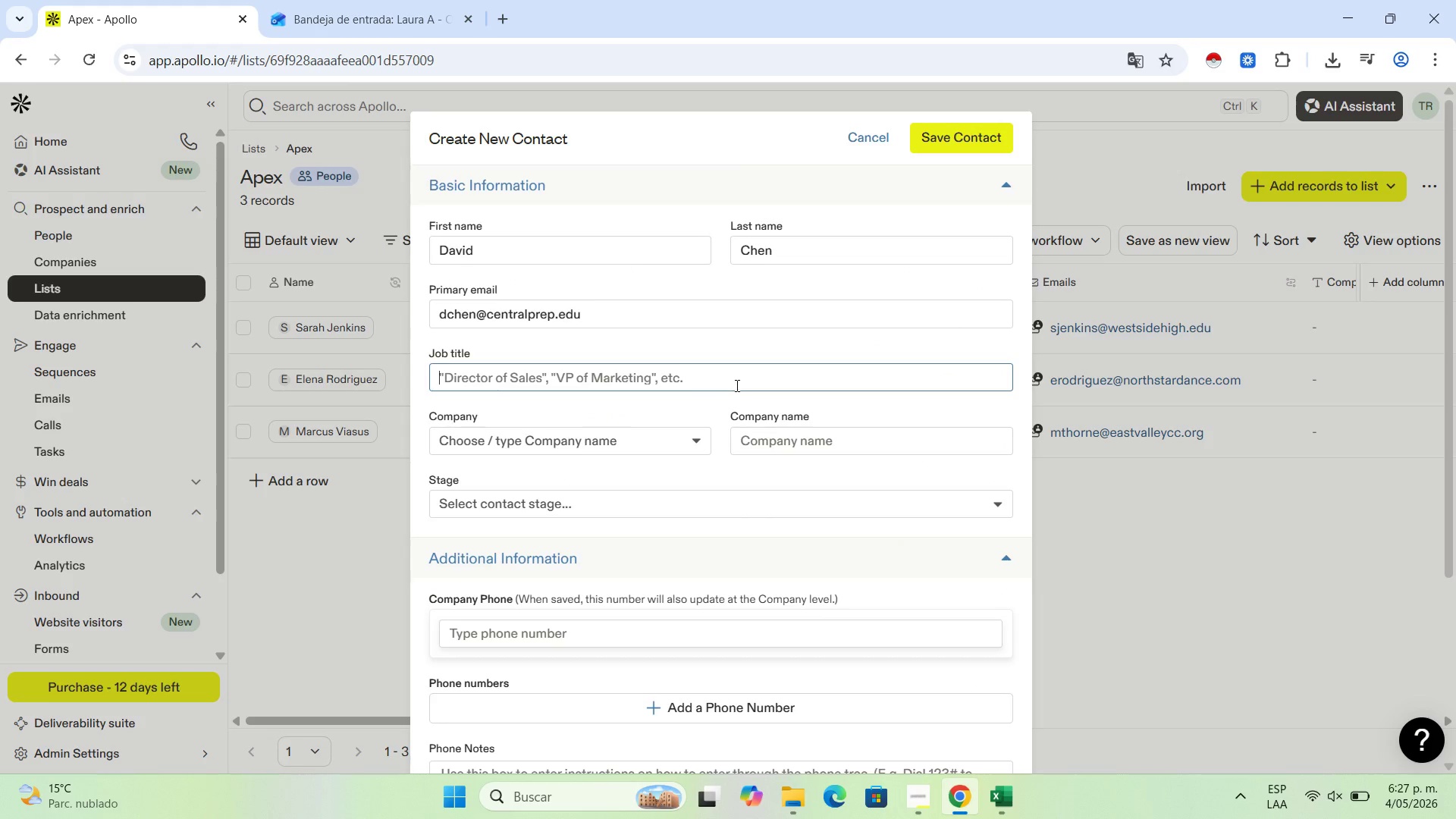 
key(Control+V)
 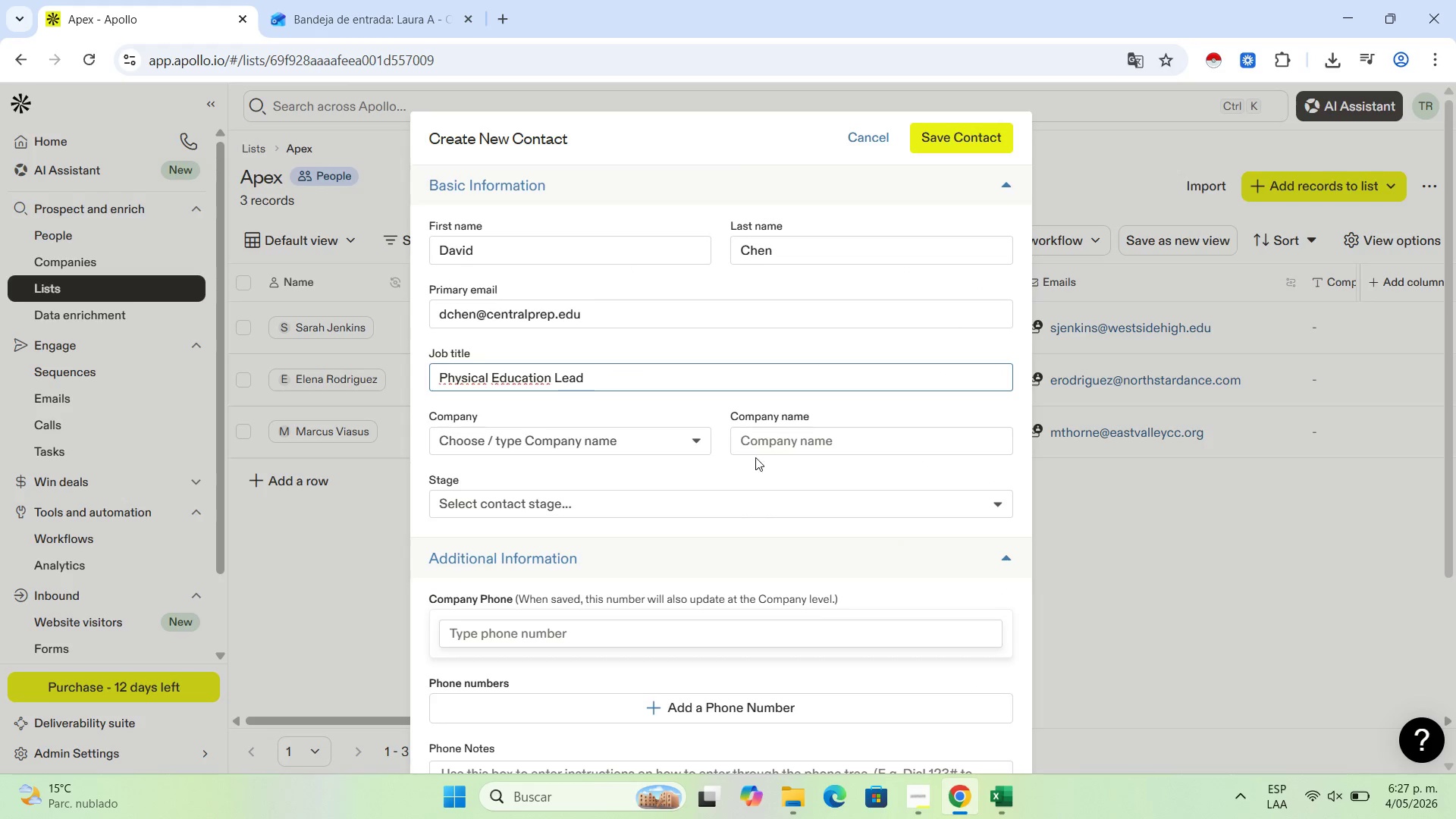 
left_click([789, 453])
 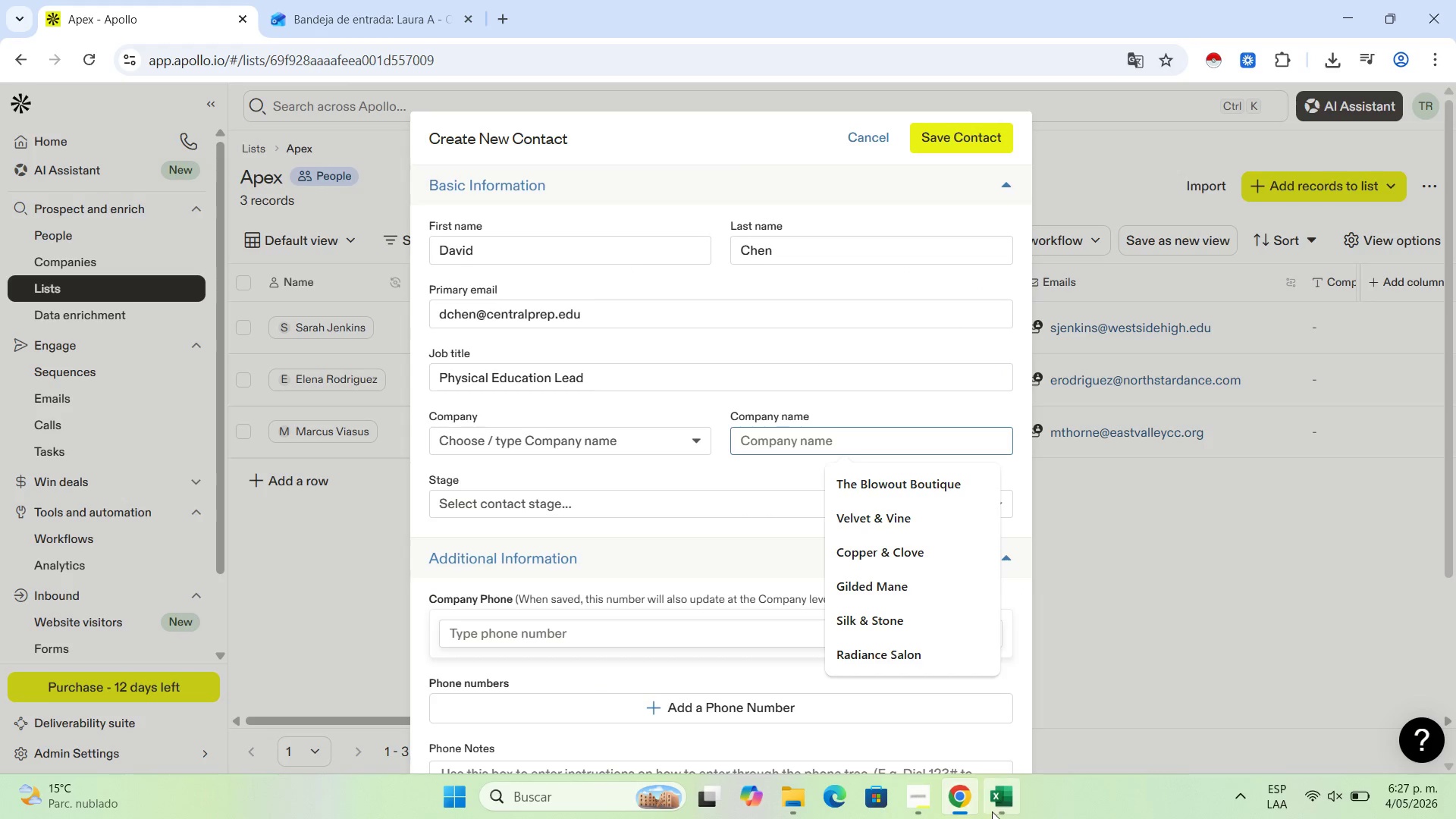 
left_click([996, 808])
 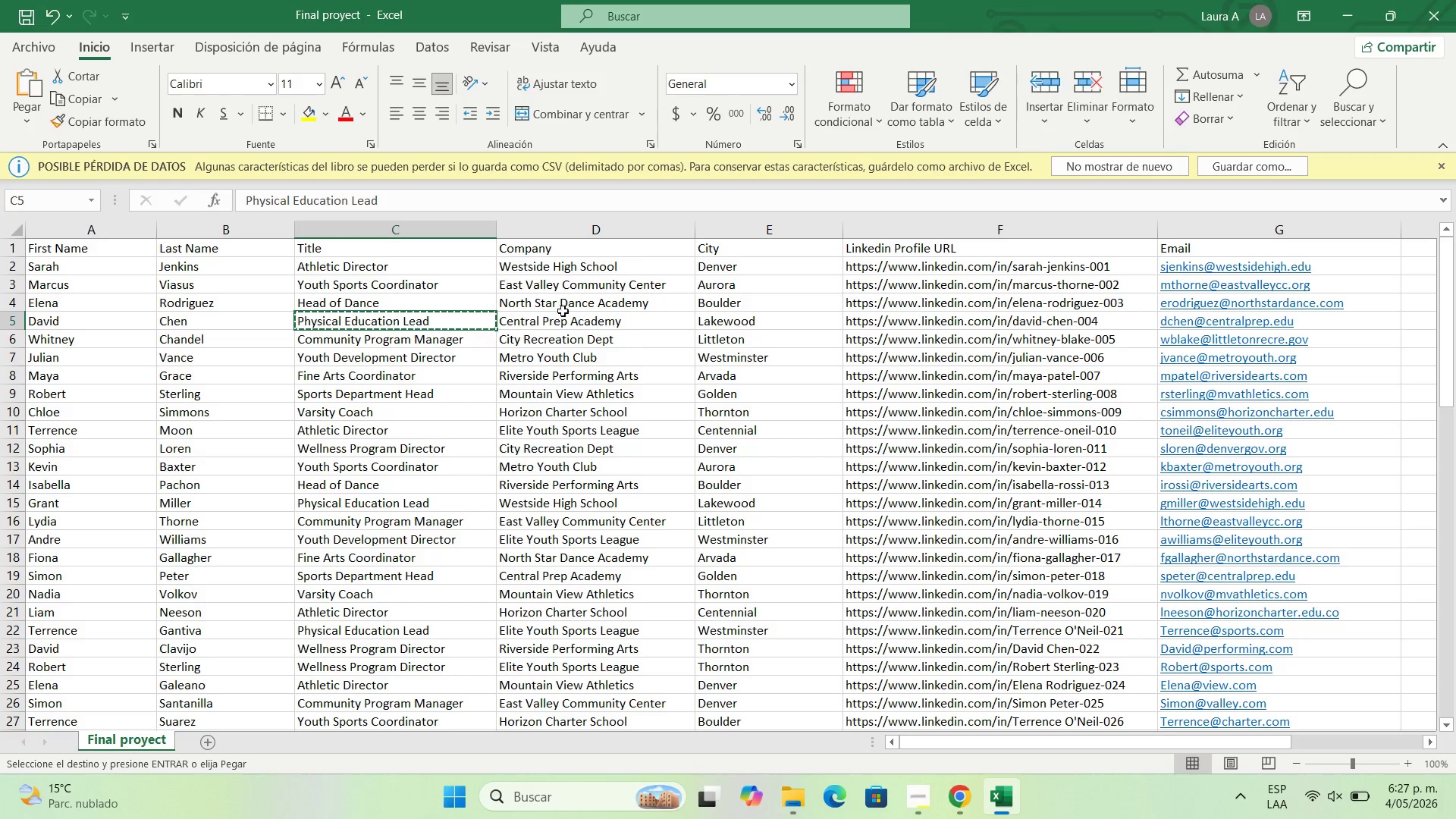 
left_click([561, 322])
 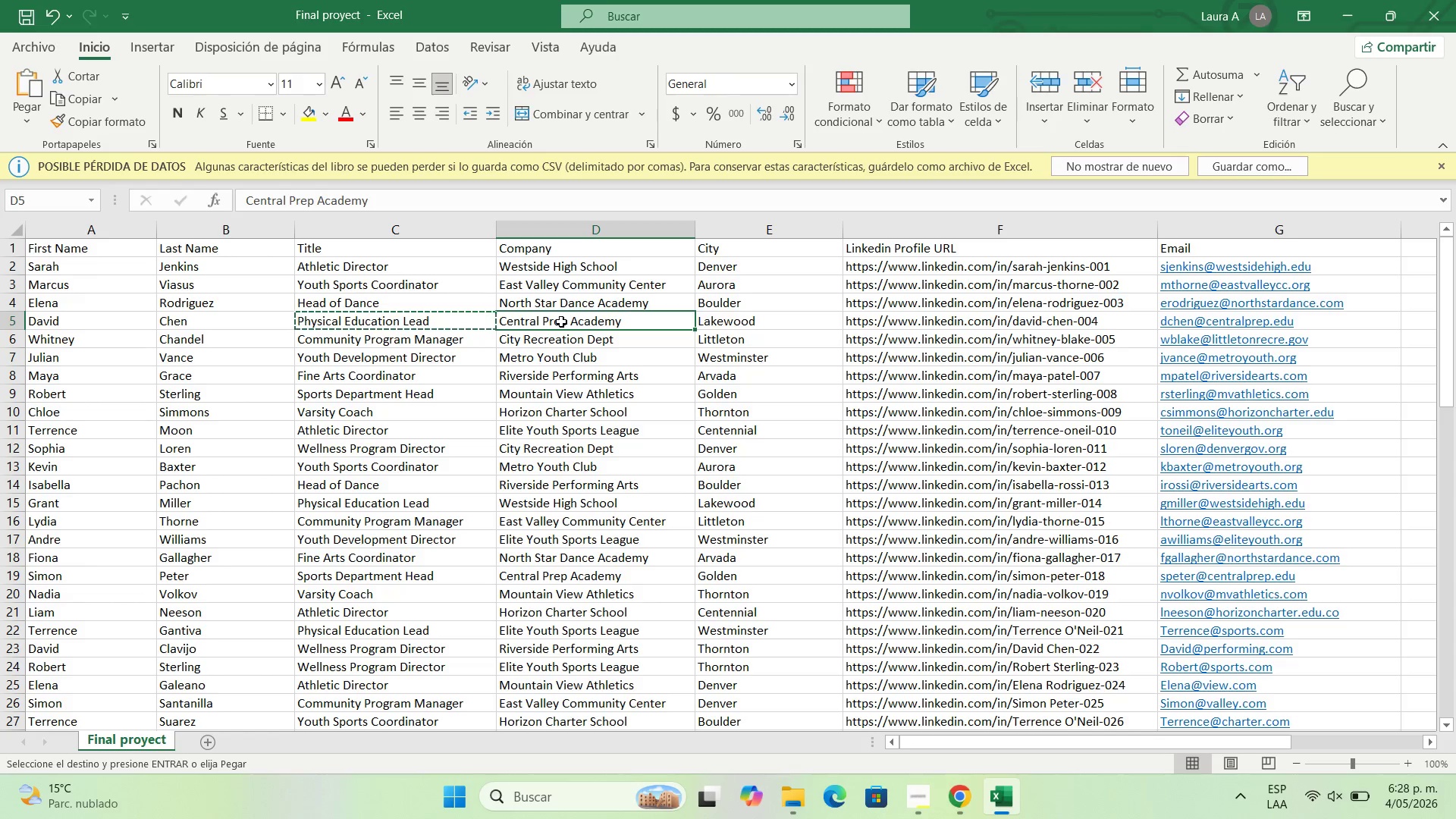 
key(Control+C)
 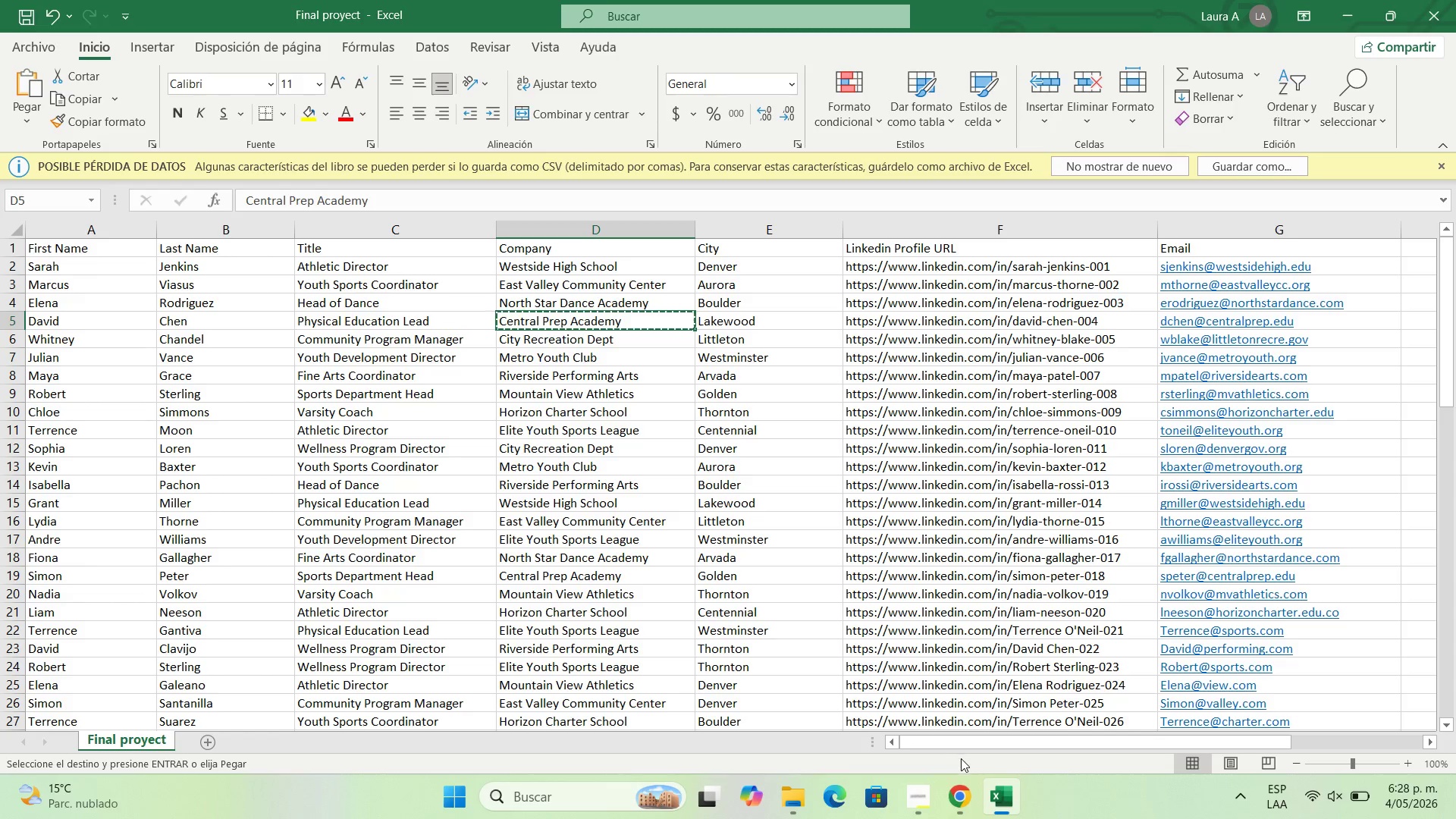 
left_click([950, 804])
 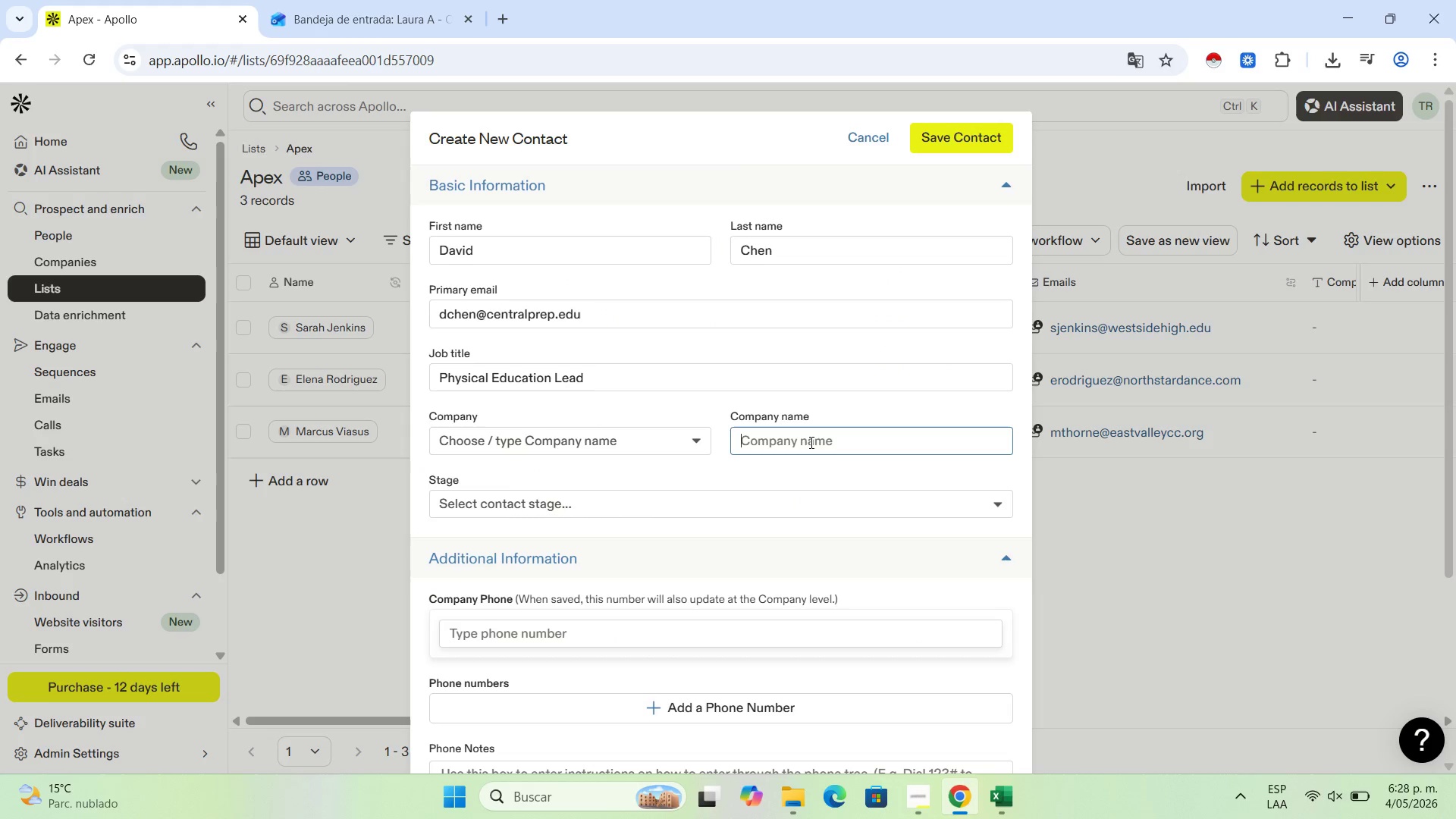 
key(Control+V)
 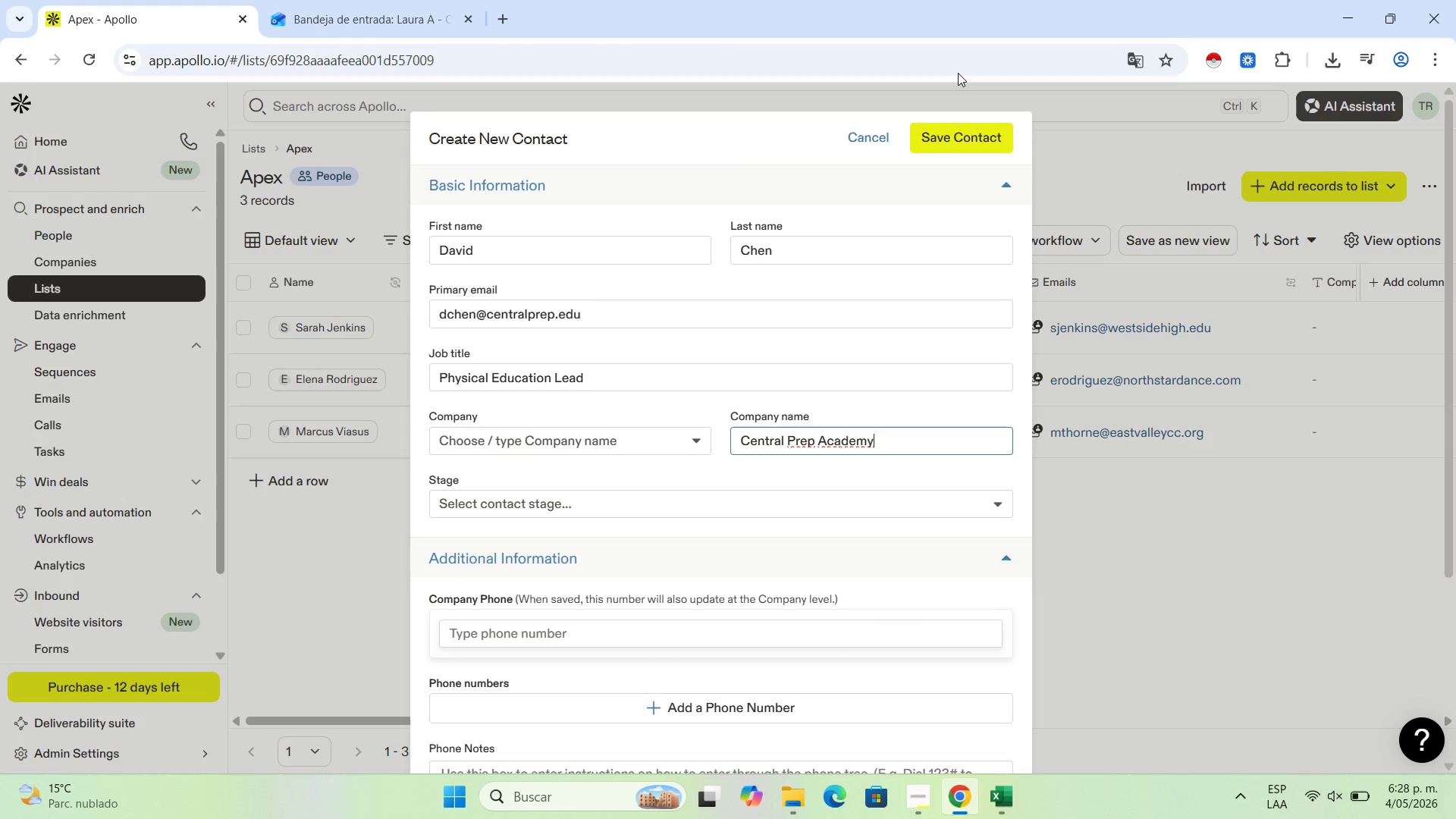 
left_click([953, 136])
 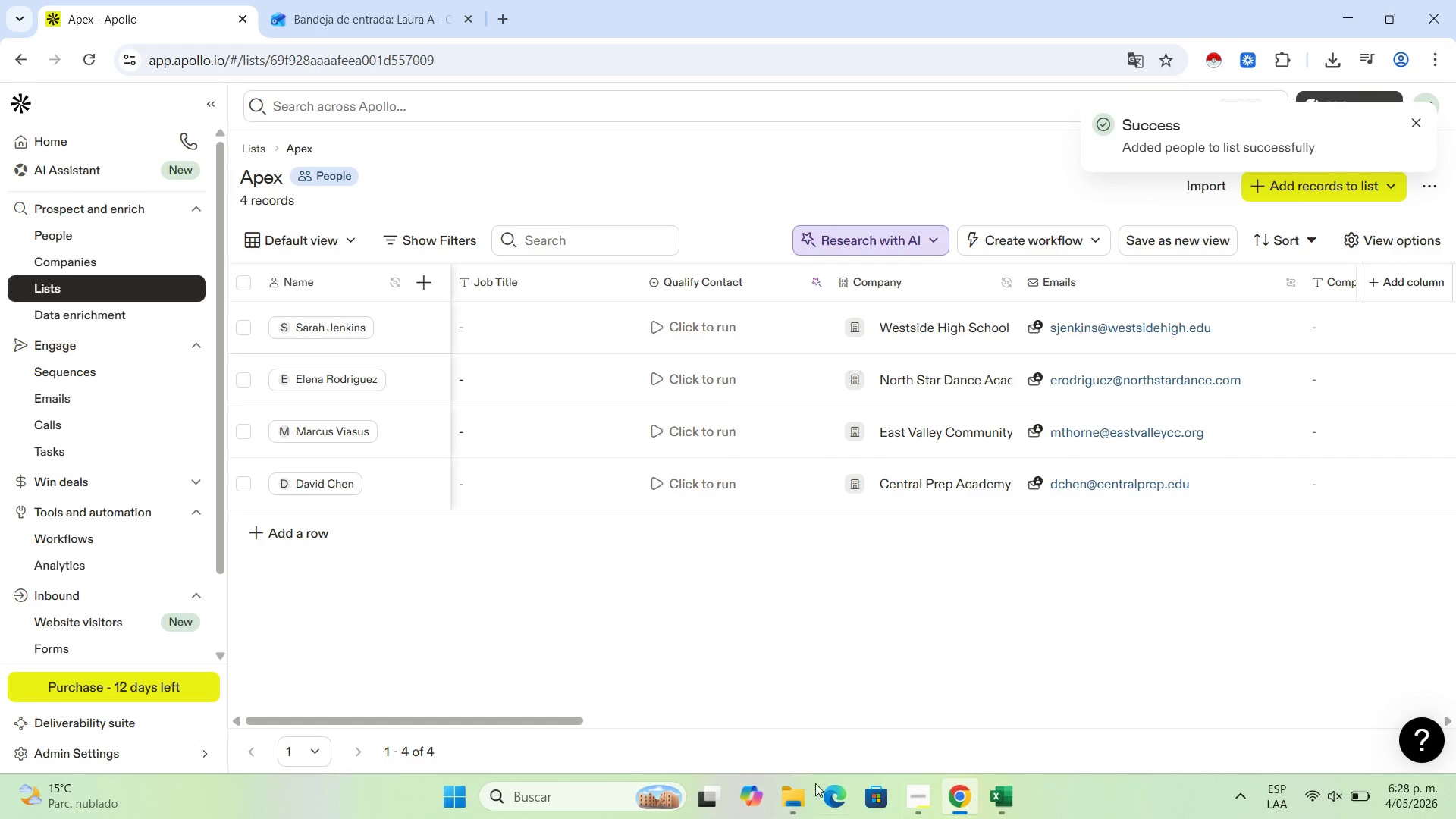 
left_click([996, 796])
 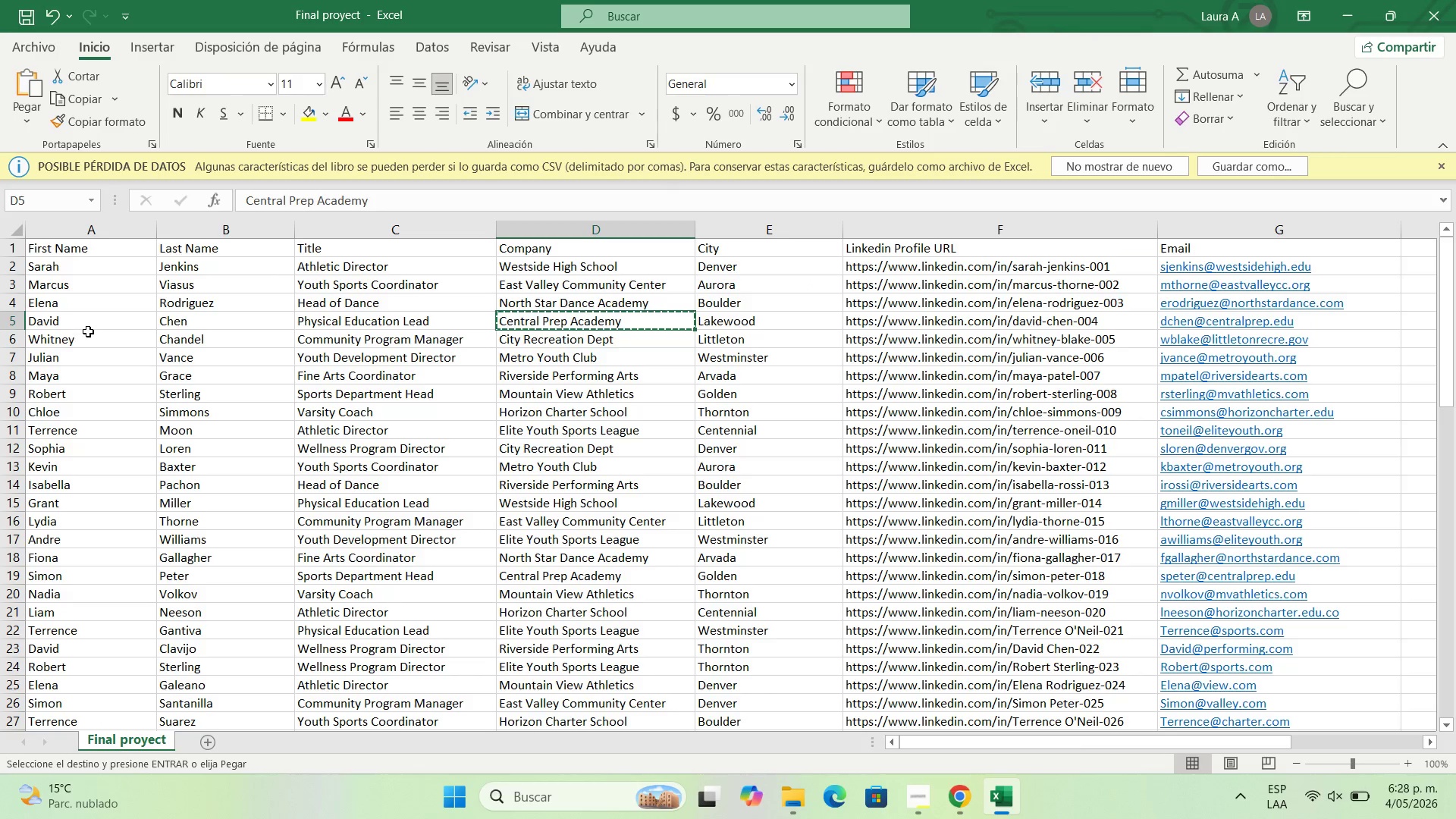 
left_click([88, 337])
 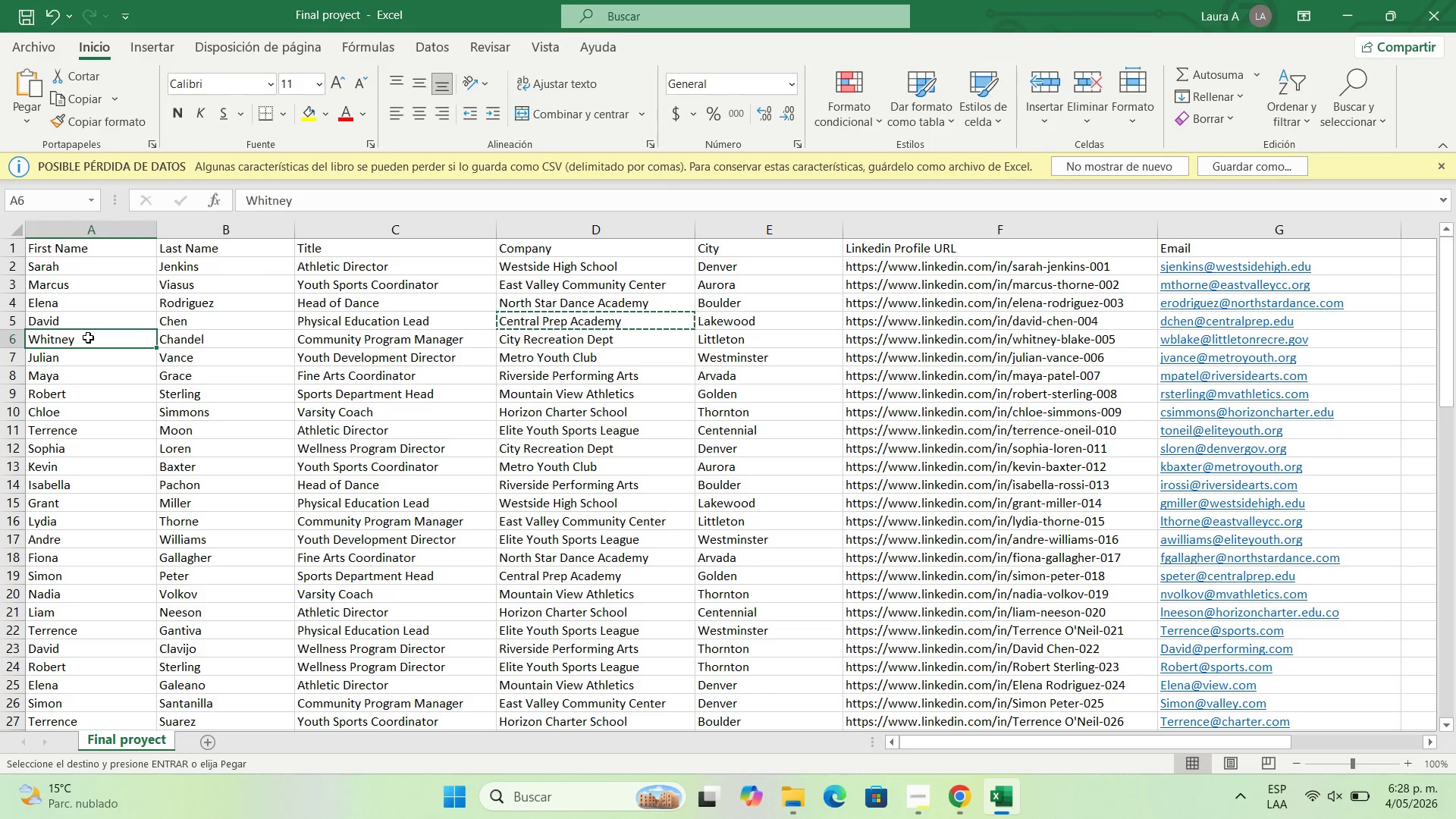 
key(Control+C)
 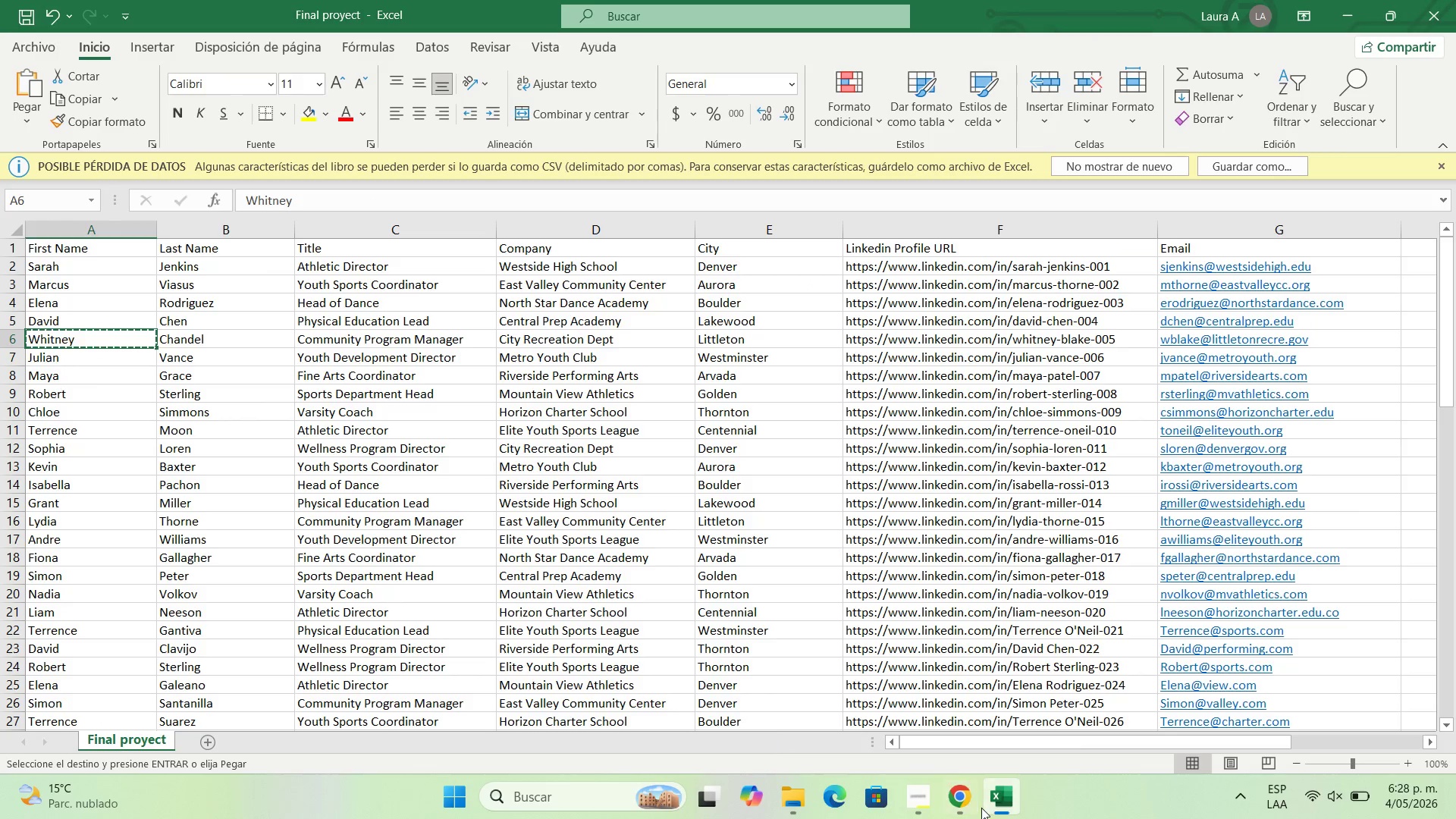 
left_click([972, 809])
 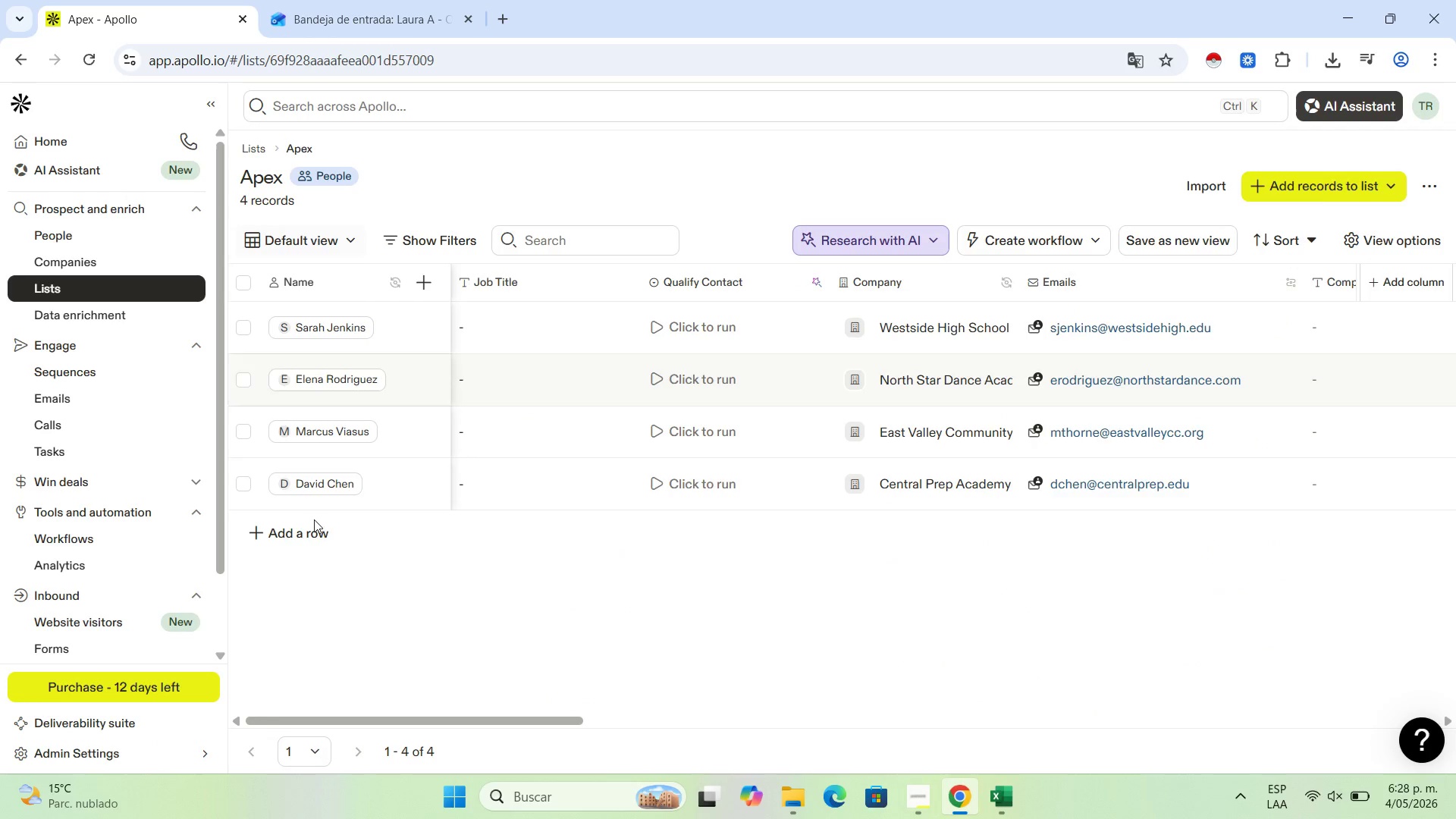 
left_click([311, 530])
 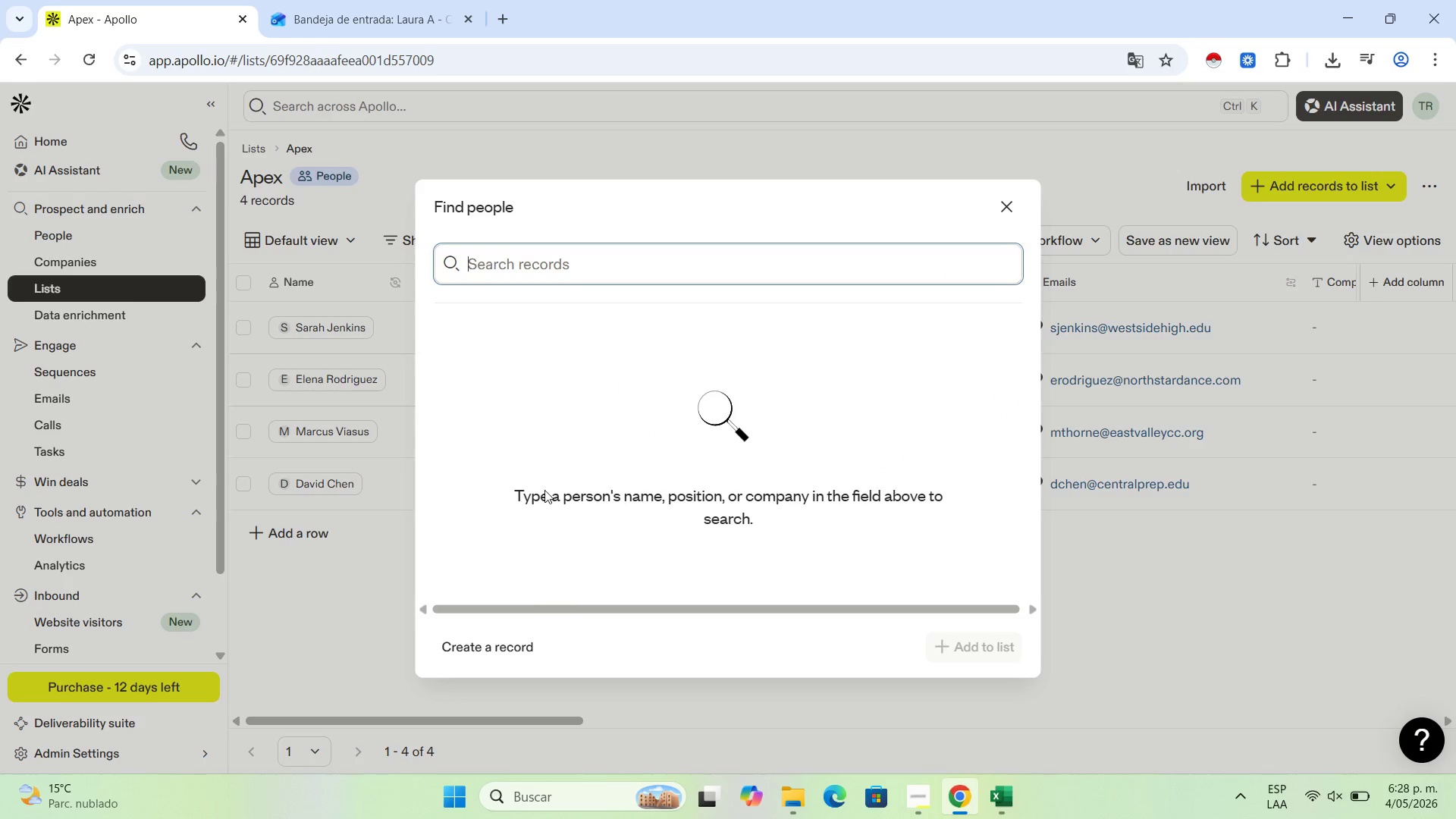 
left_click([516, 659])
 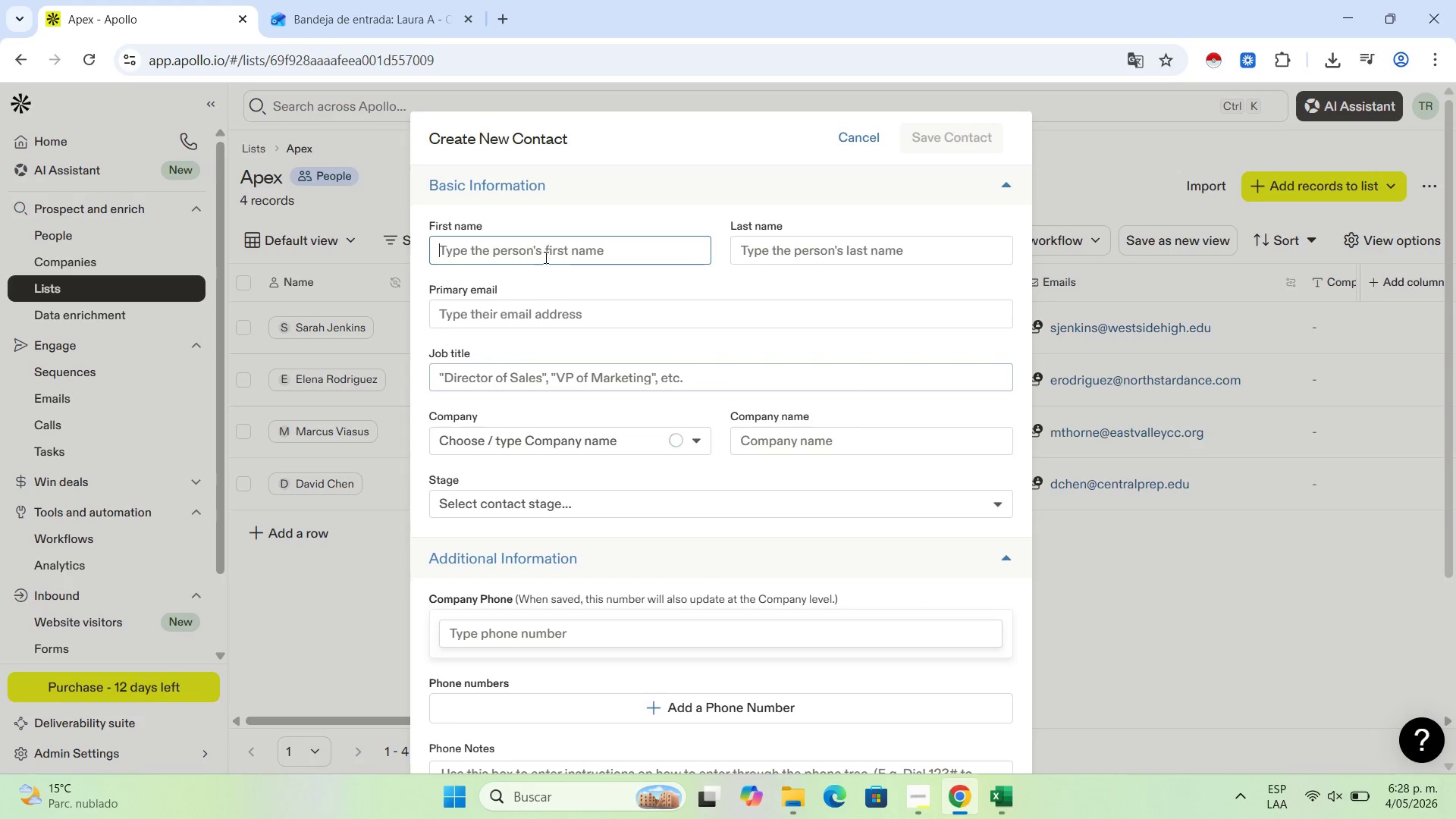 
left_click([546, 251])
 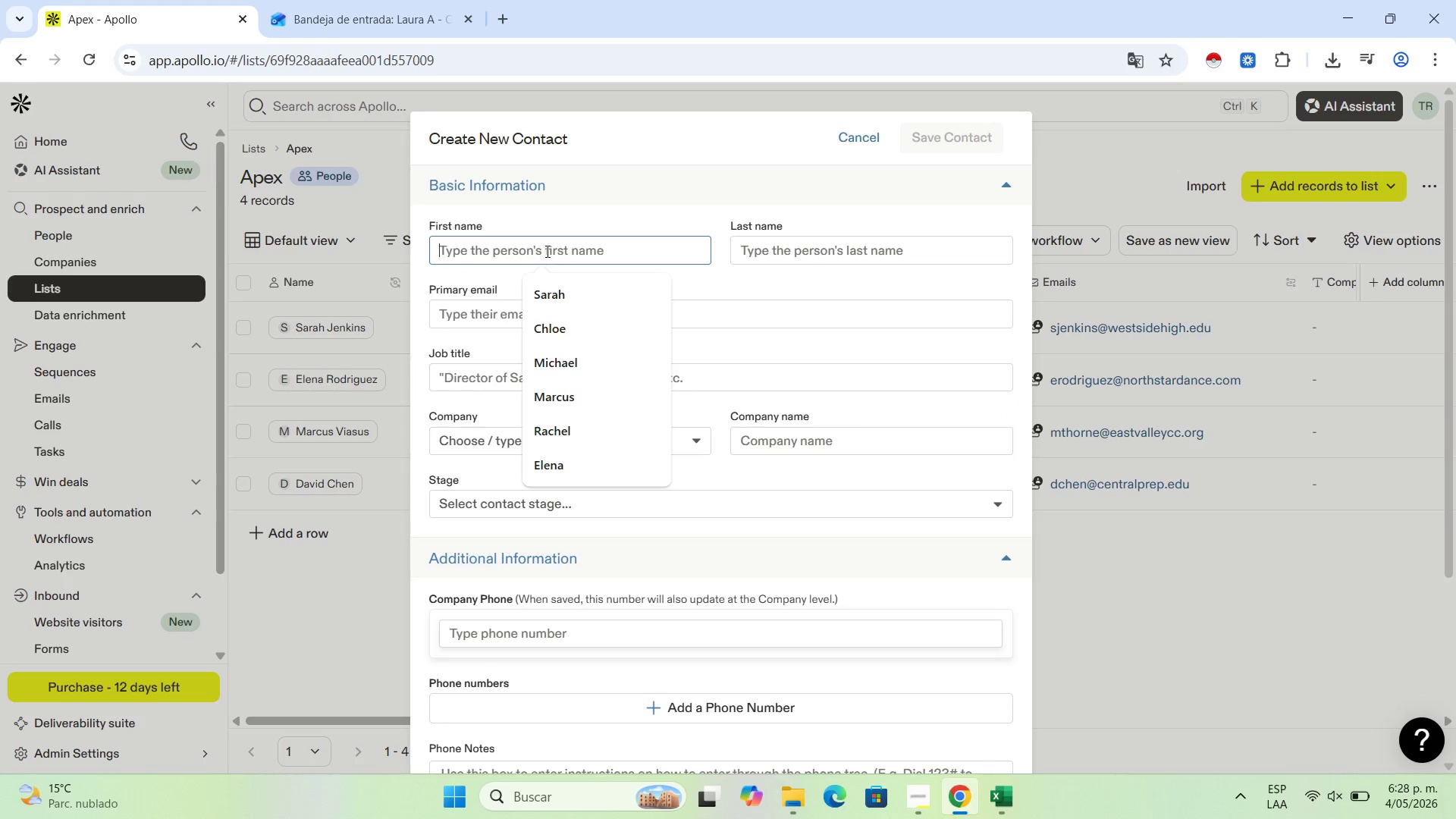 
key(Control+V)
 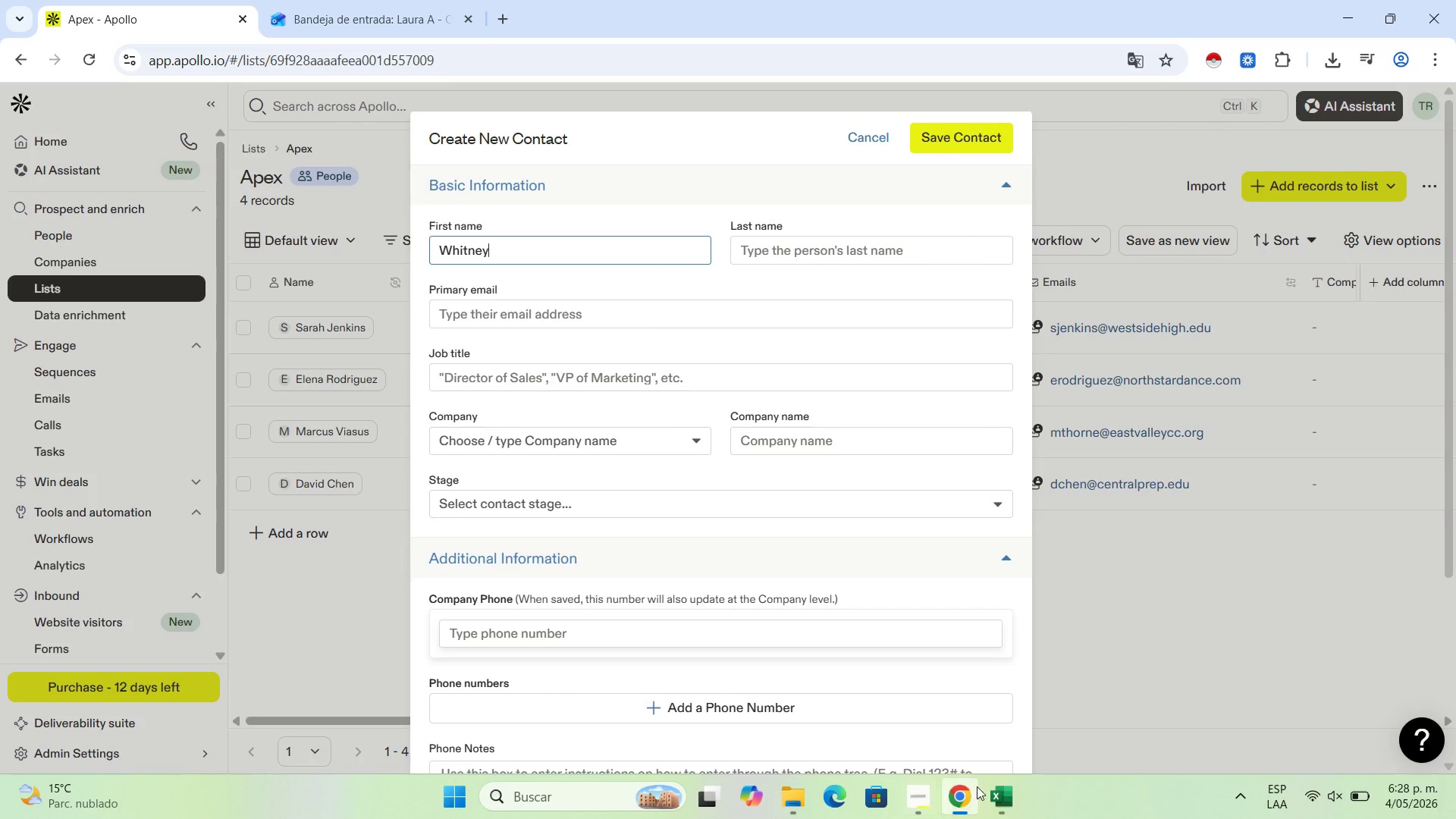 
left_click([994, 792])
 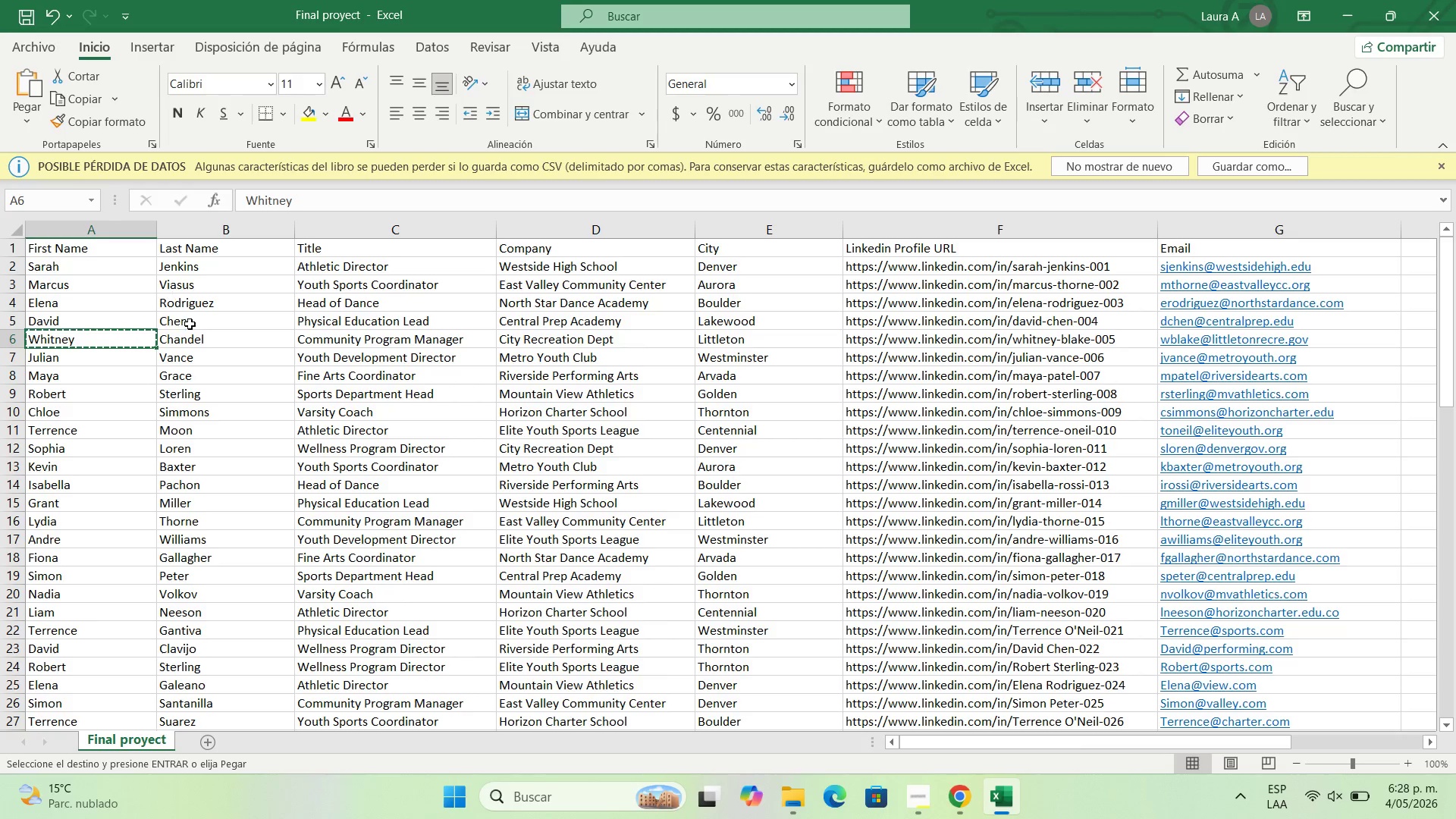 
left_click([199, 340])
 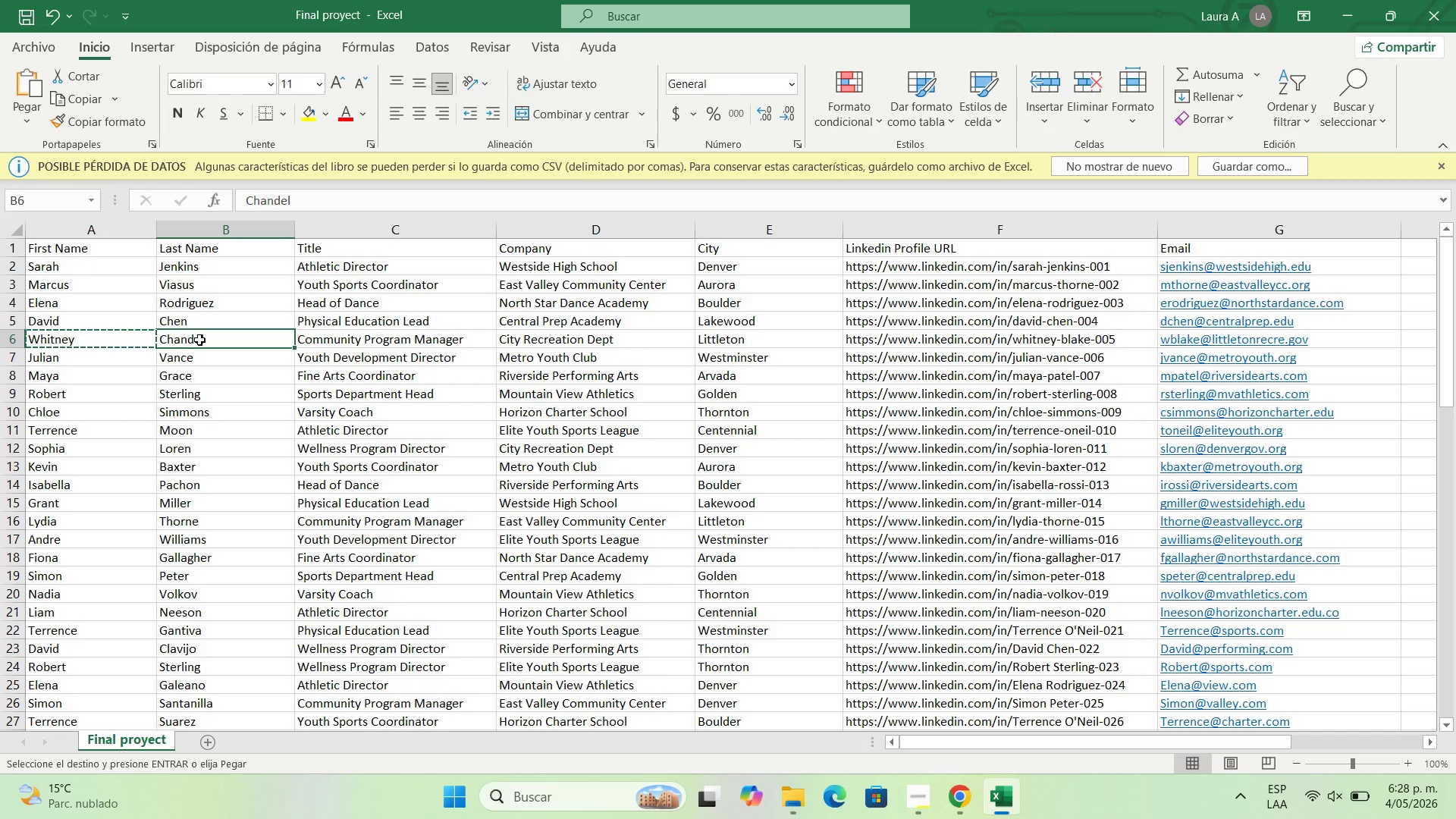 
key(Control+C)
 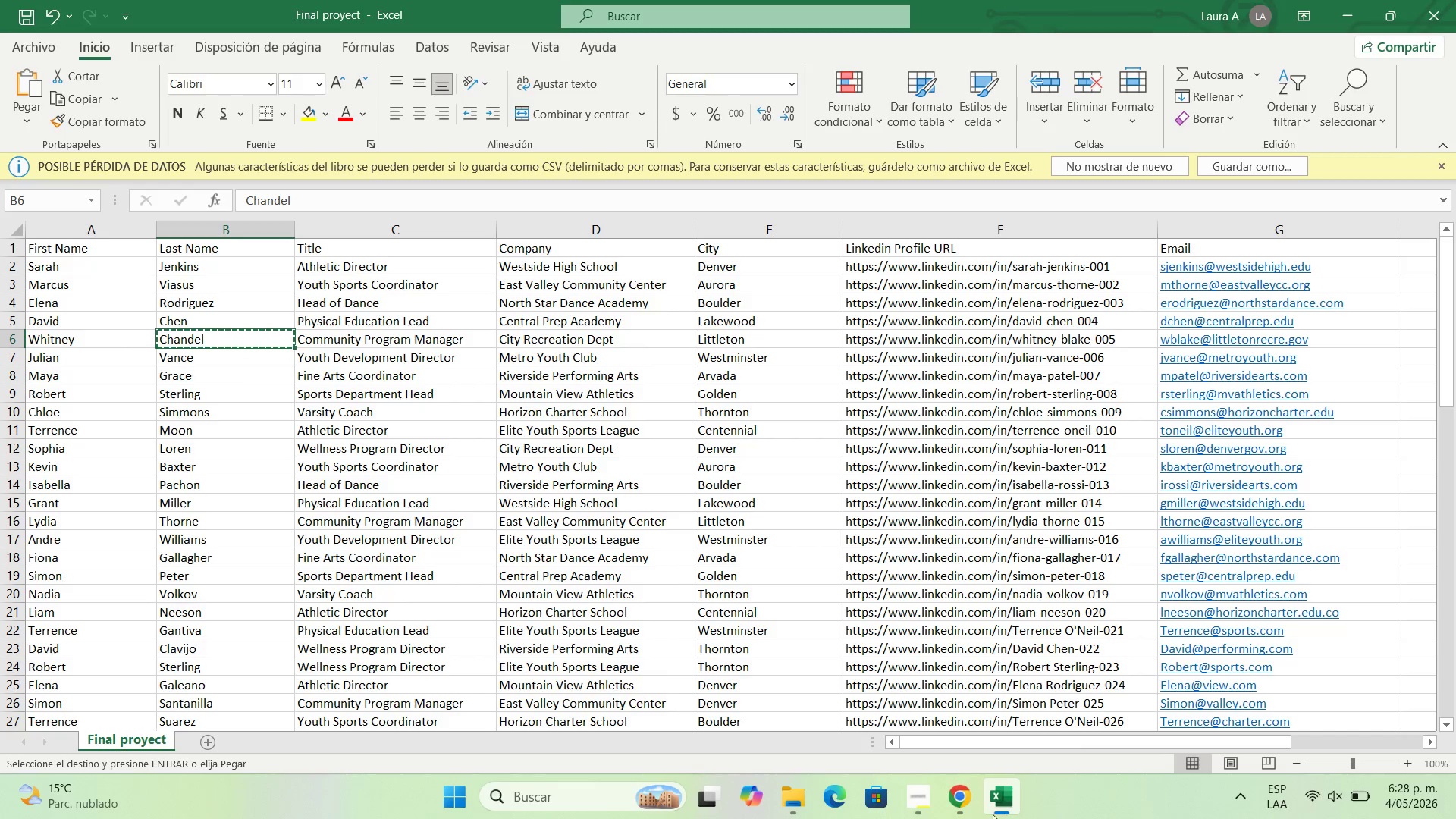 
left_click([966, 795])
 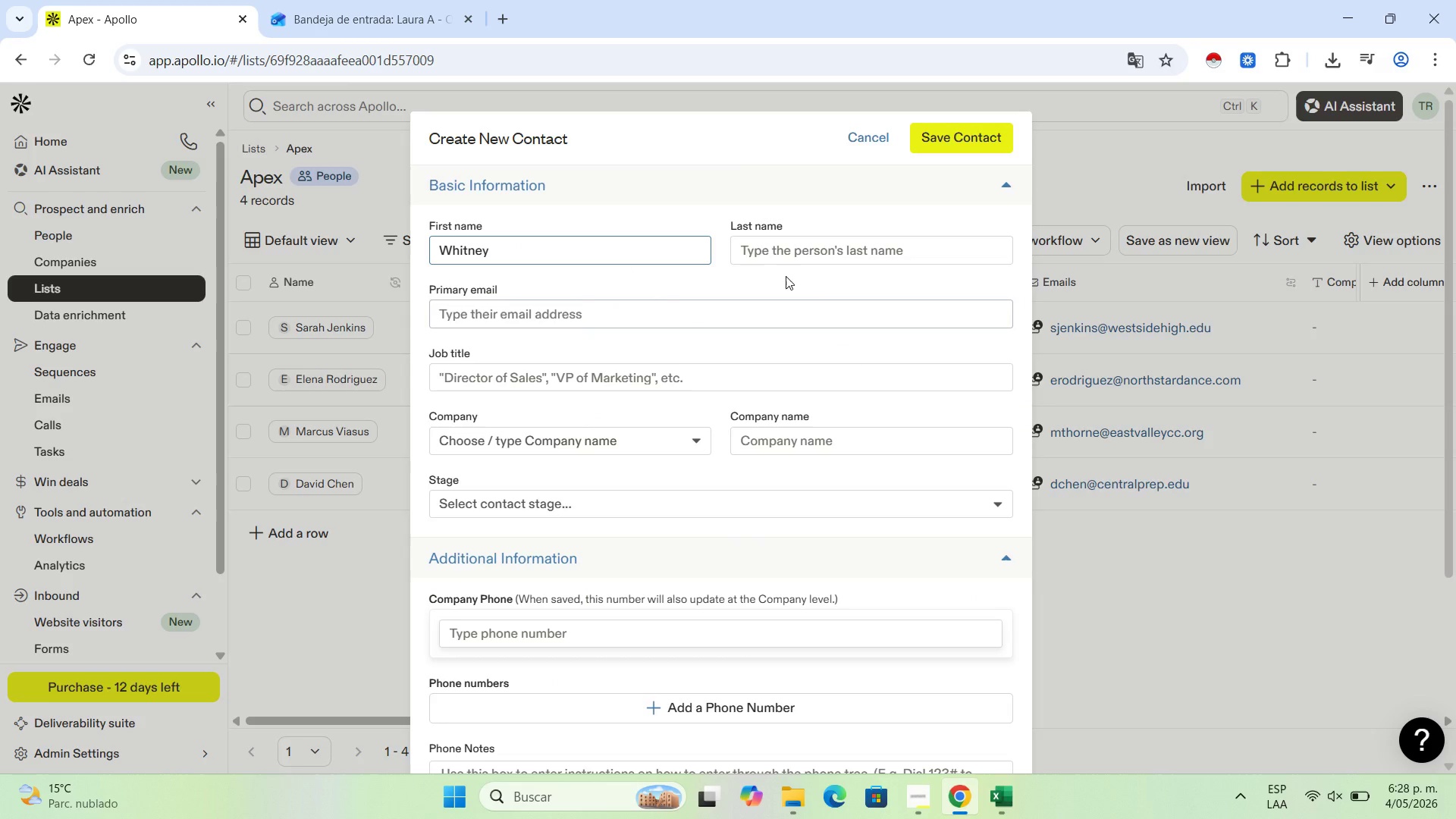 
left_click([802, 253])
 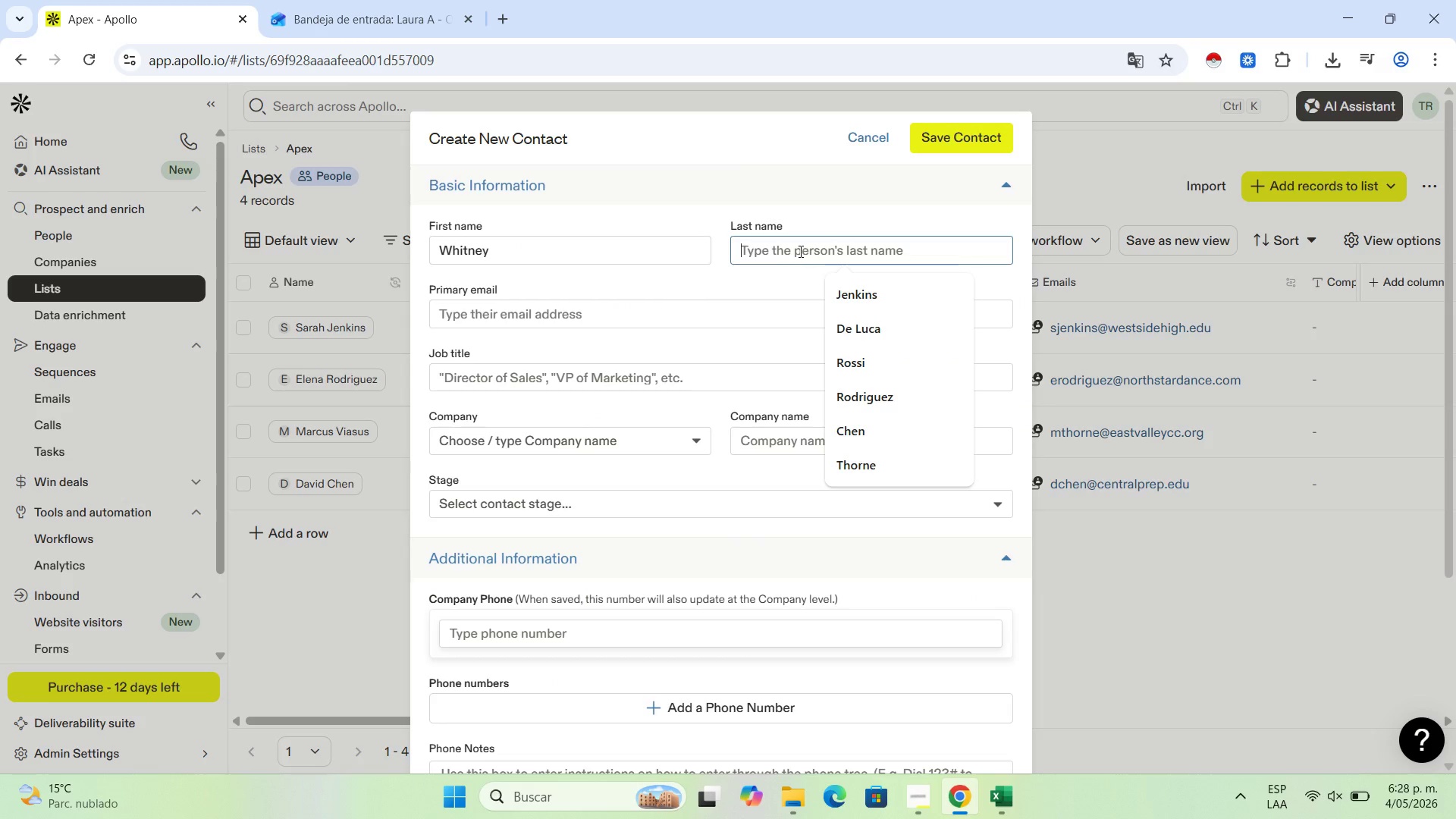 
key(Control+V)
 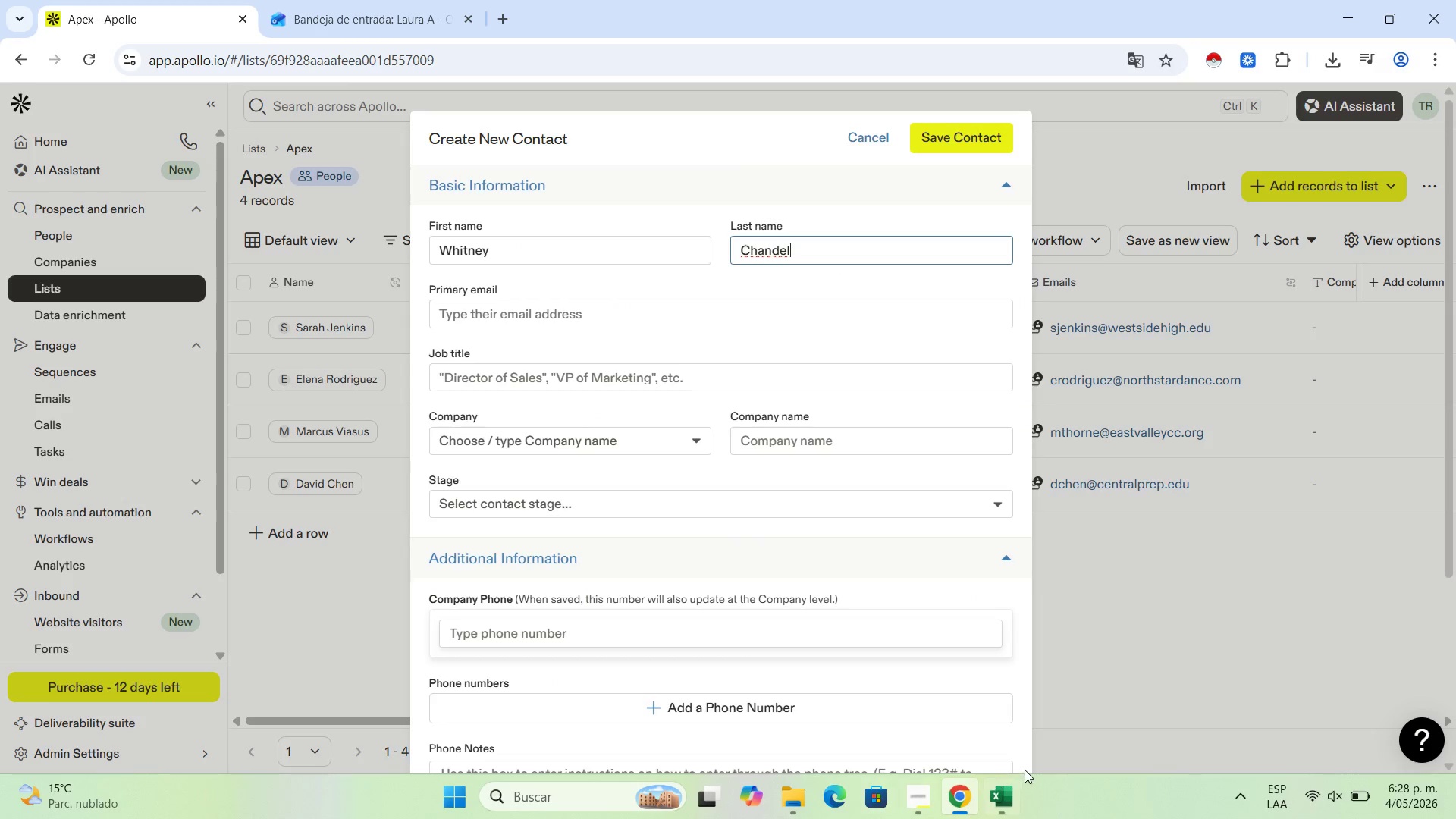 
left_click([993, 800])
 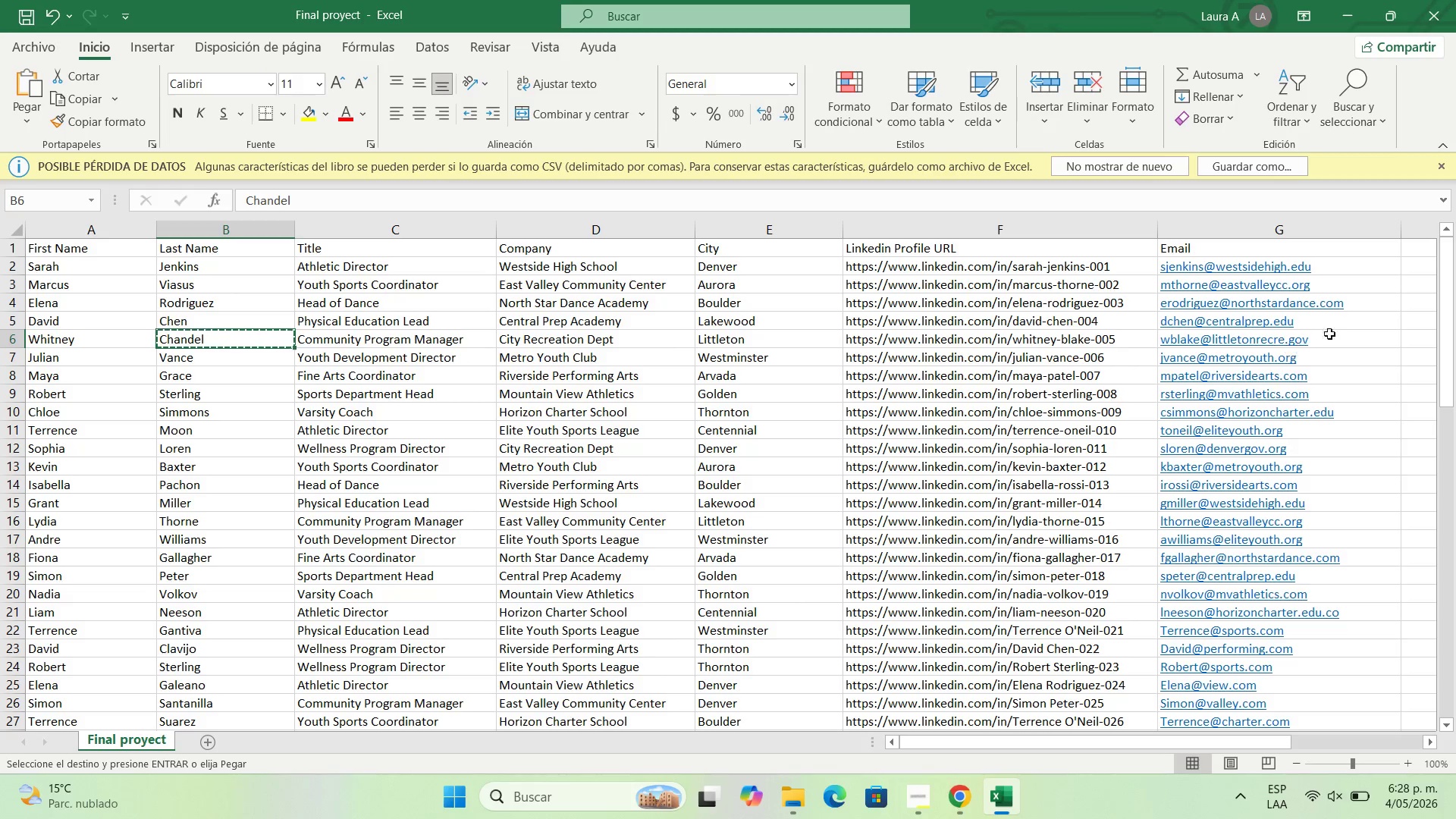 
left_click([1349, 341])
 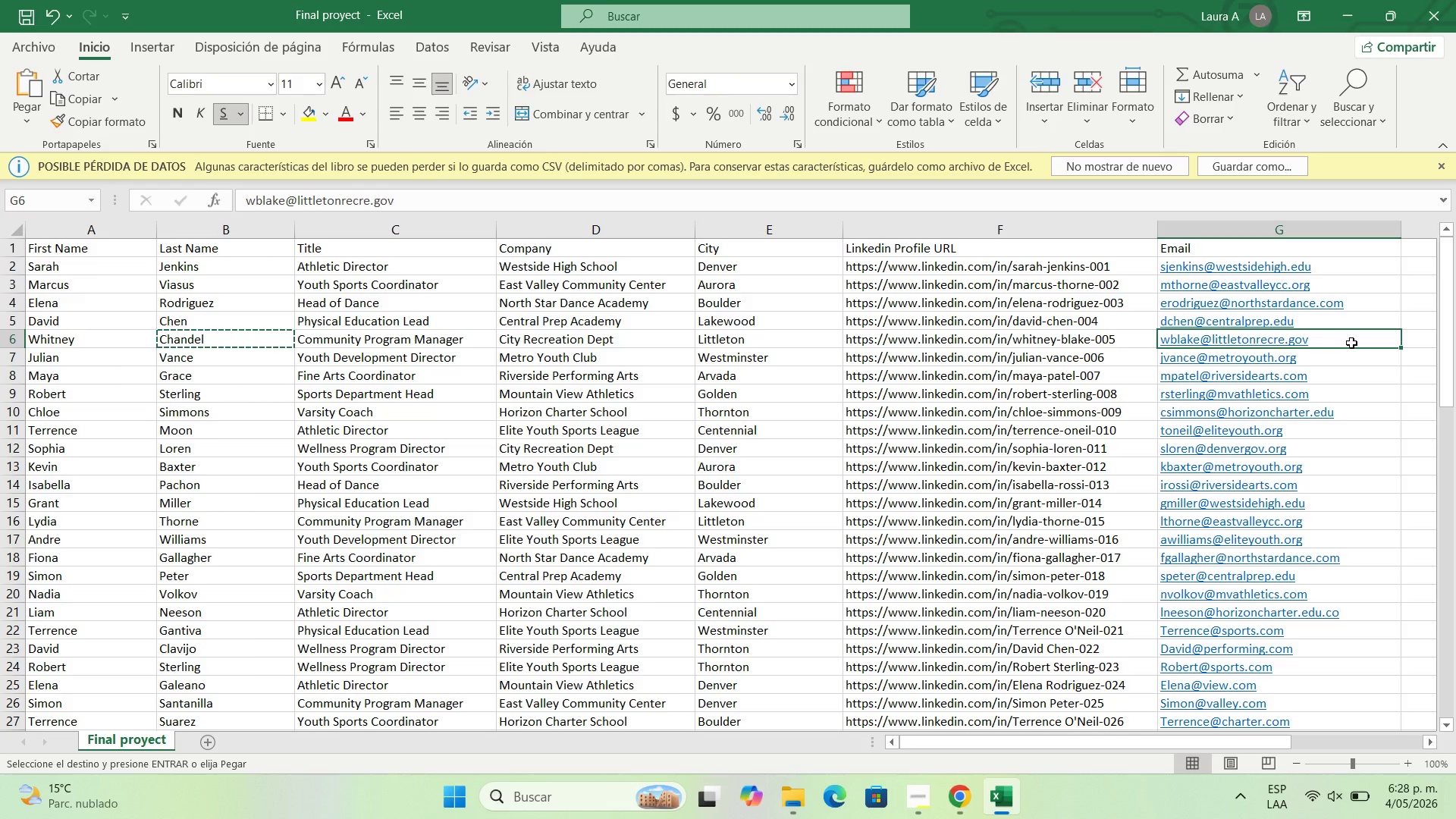 
key(Control+C)
 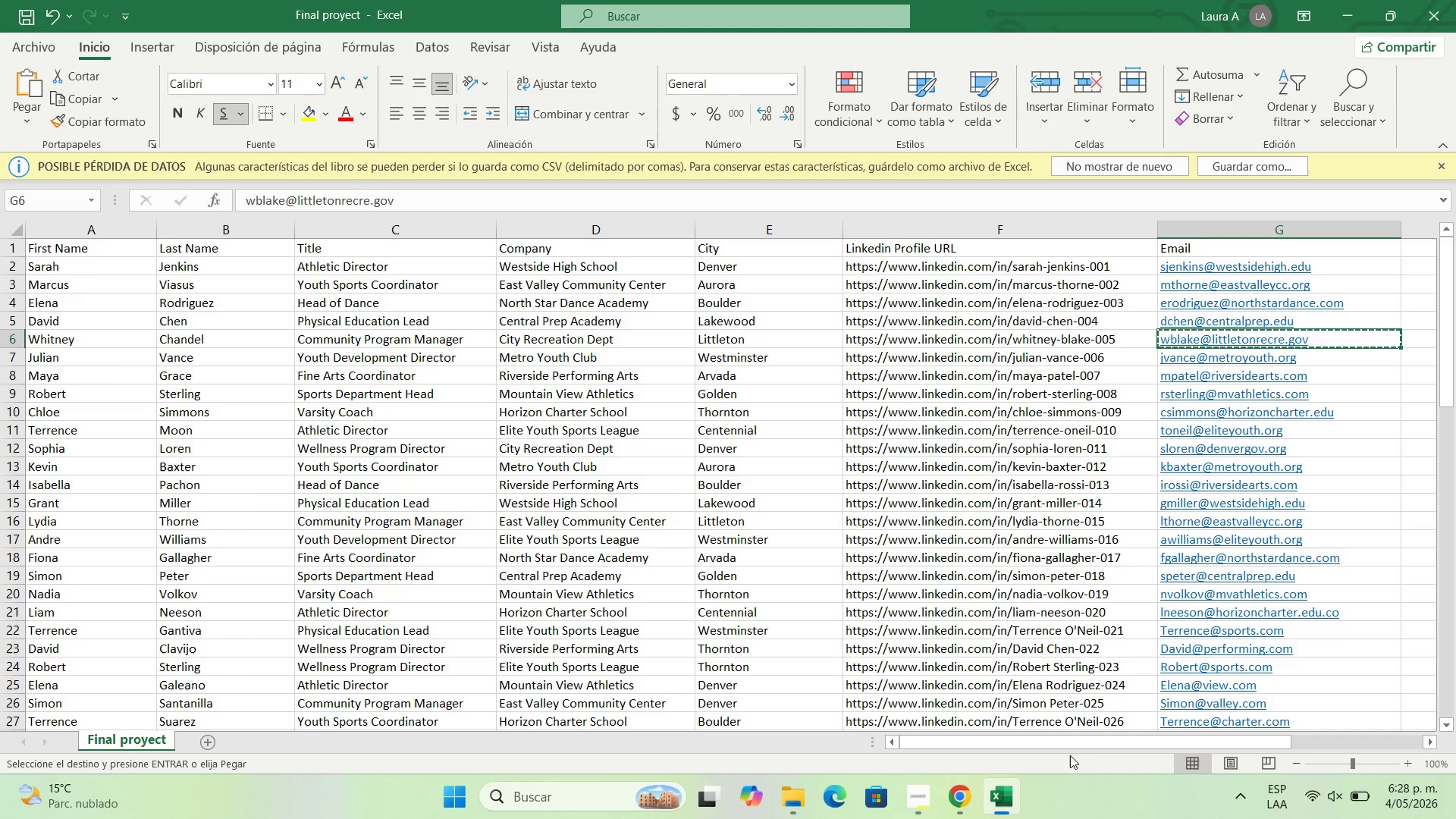 
left_click([972, 786])
 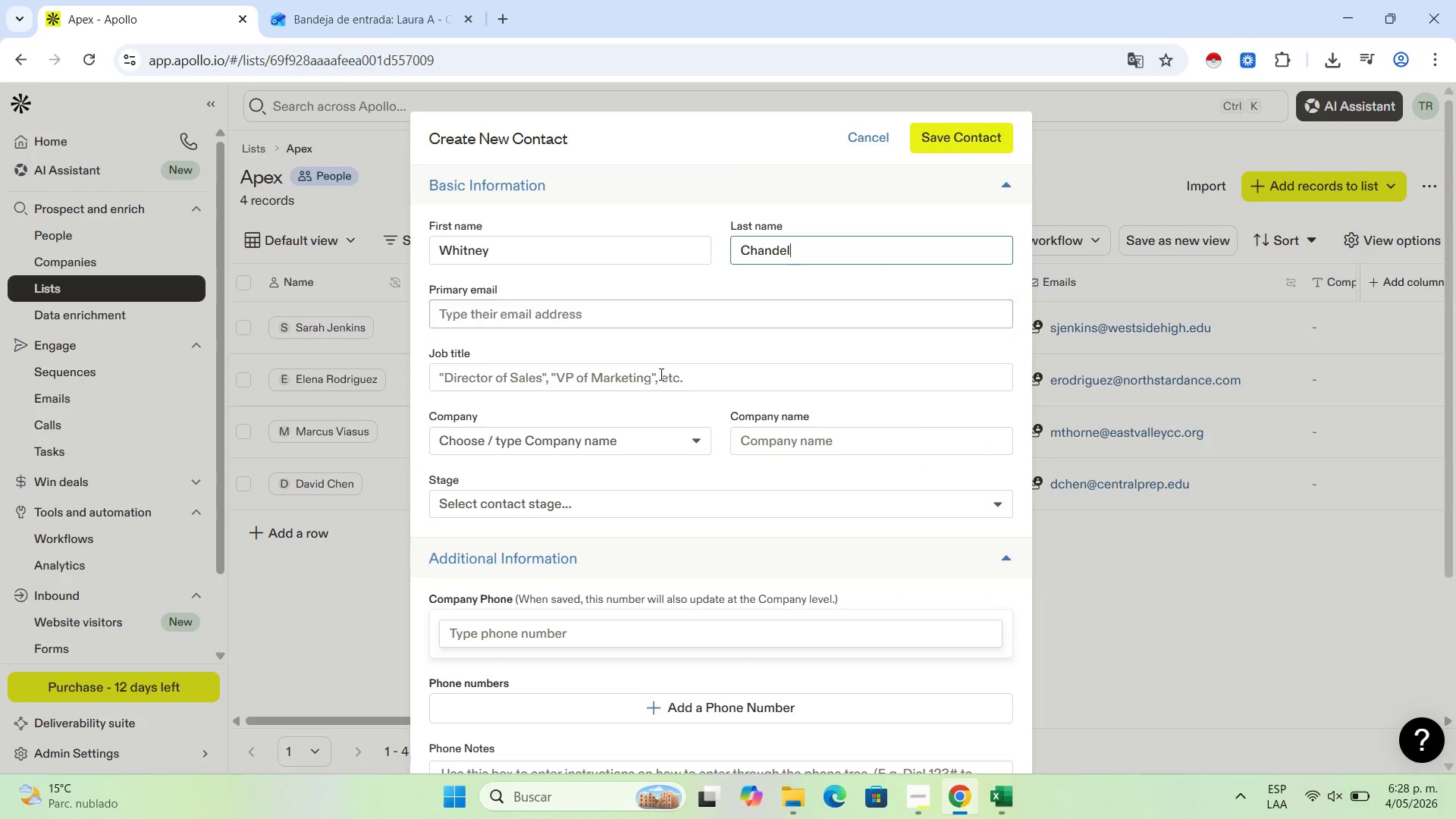 
left_click([657, 309])
 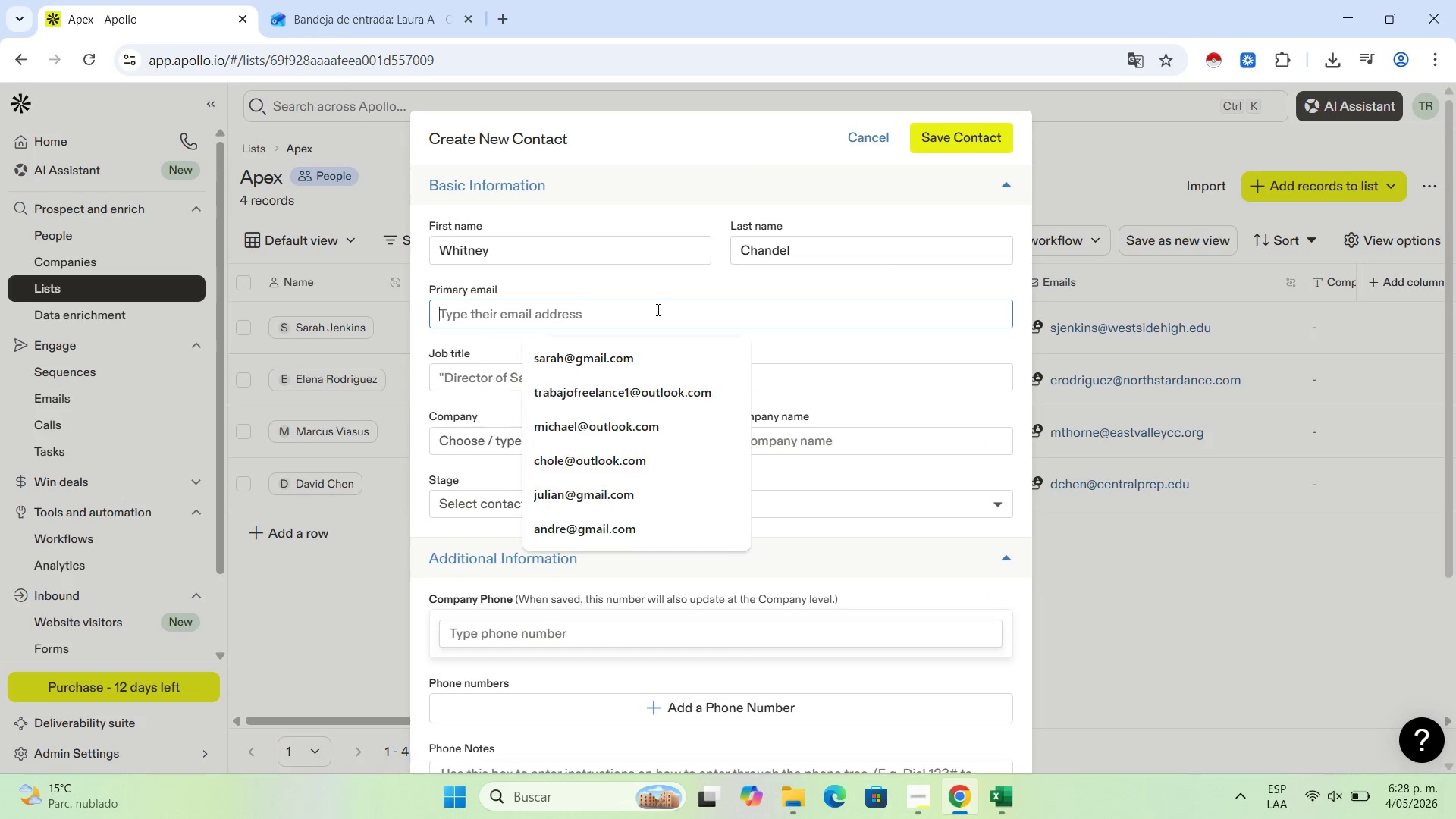 
key(Control+V)
 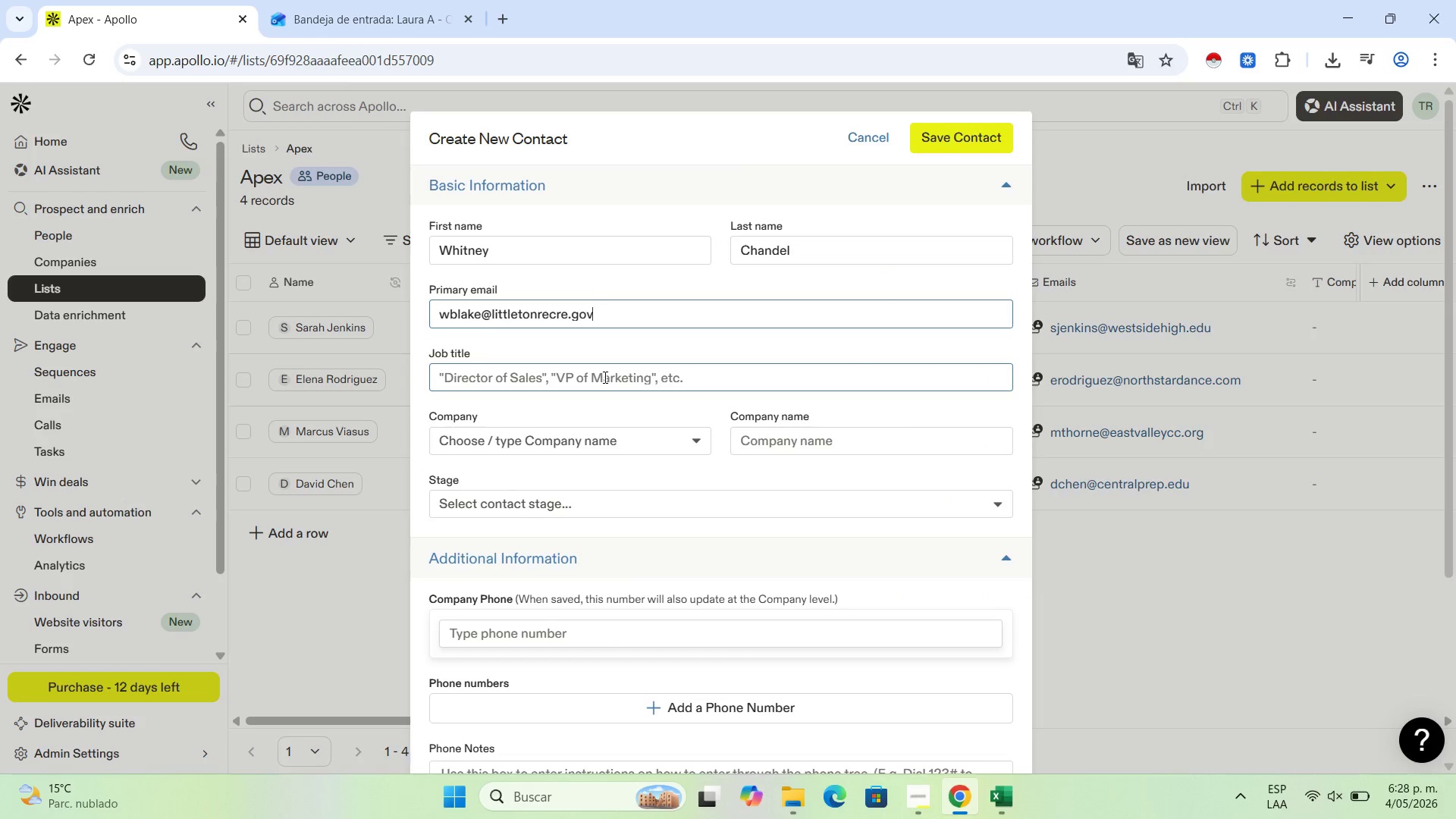 
left_click([604, 377])
 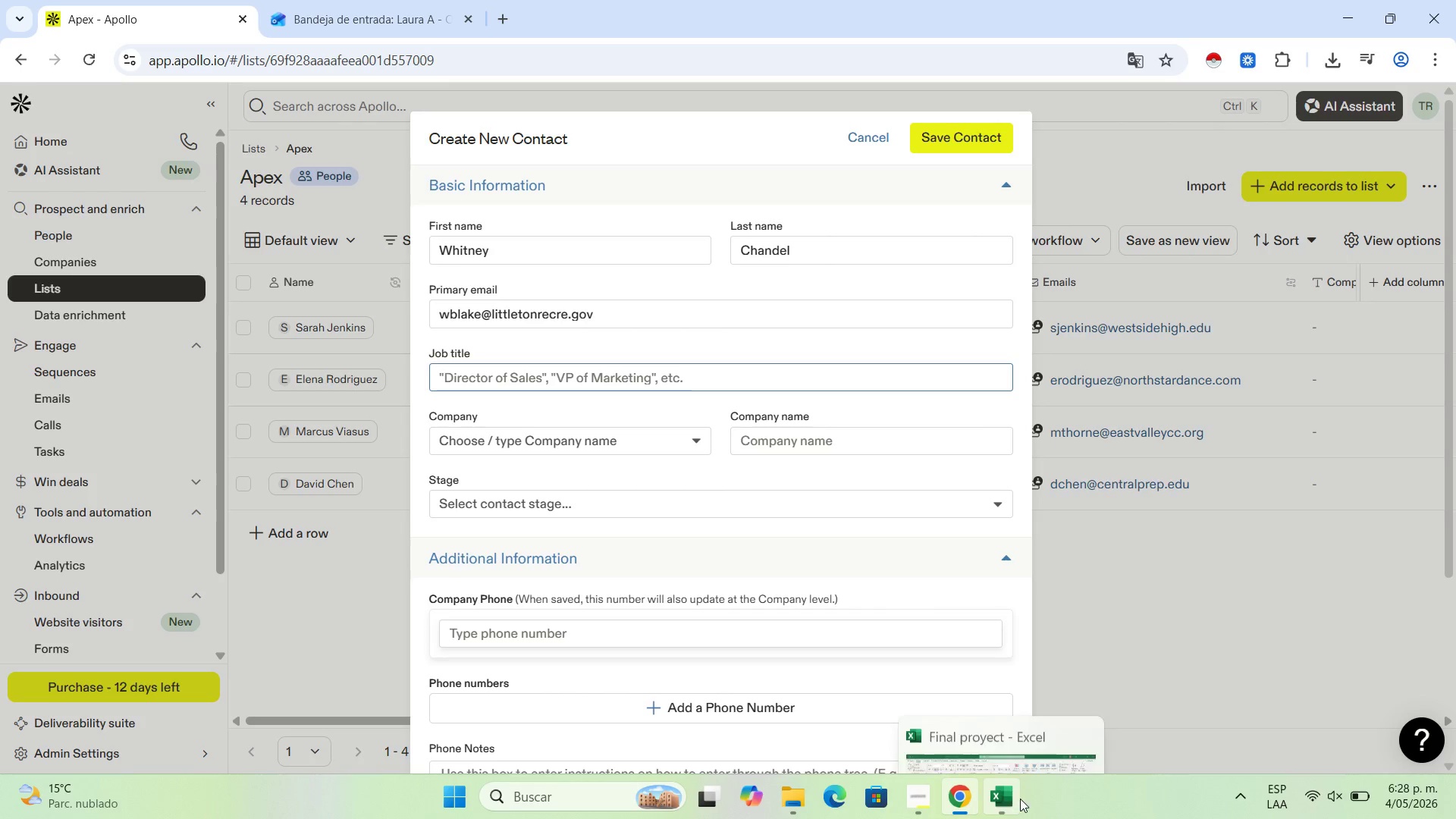 
left_click([1010, 798])
 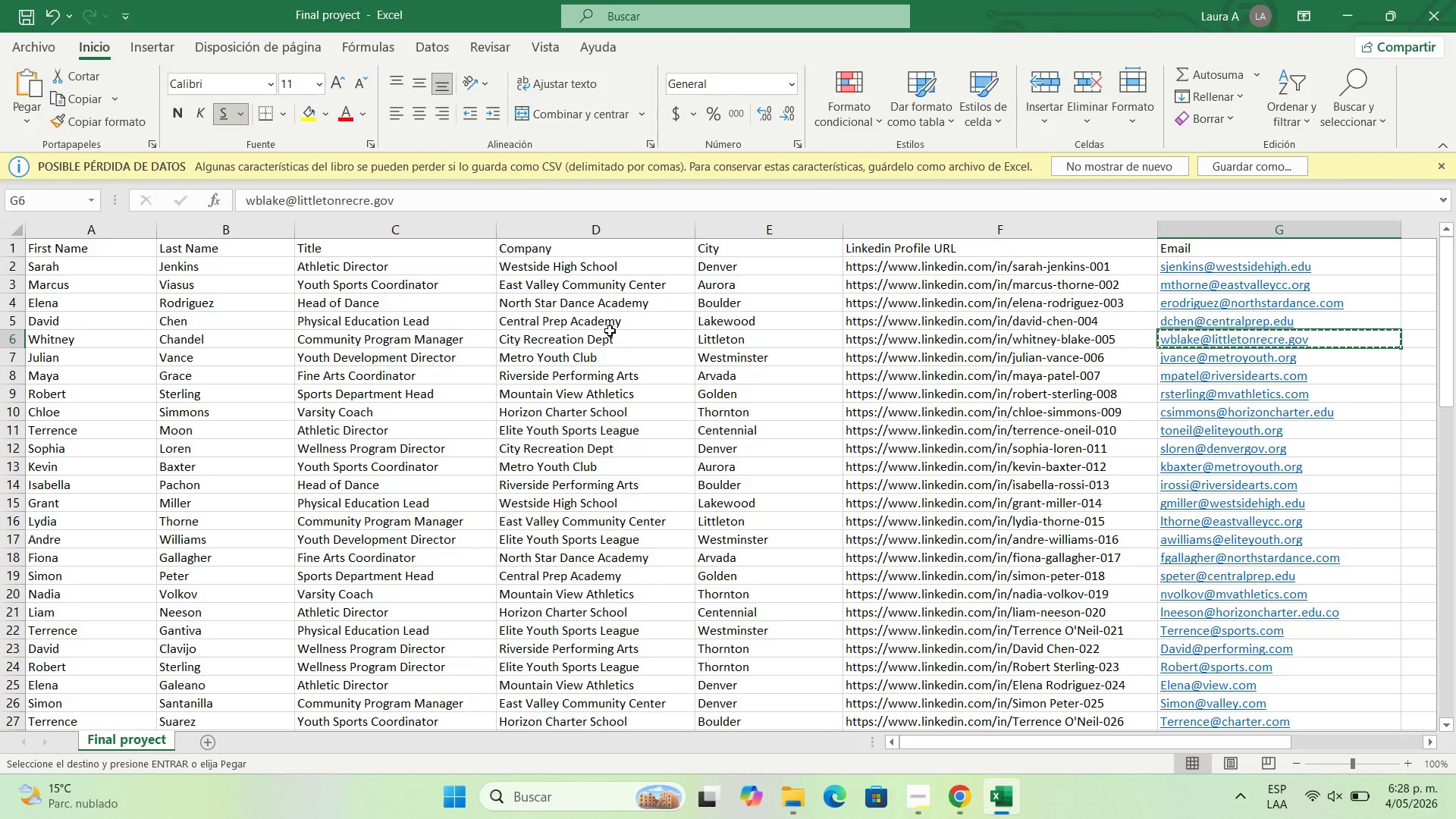 
left_click([607, 335])
 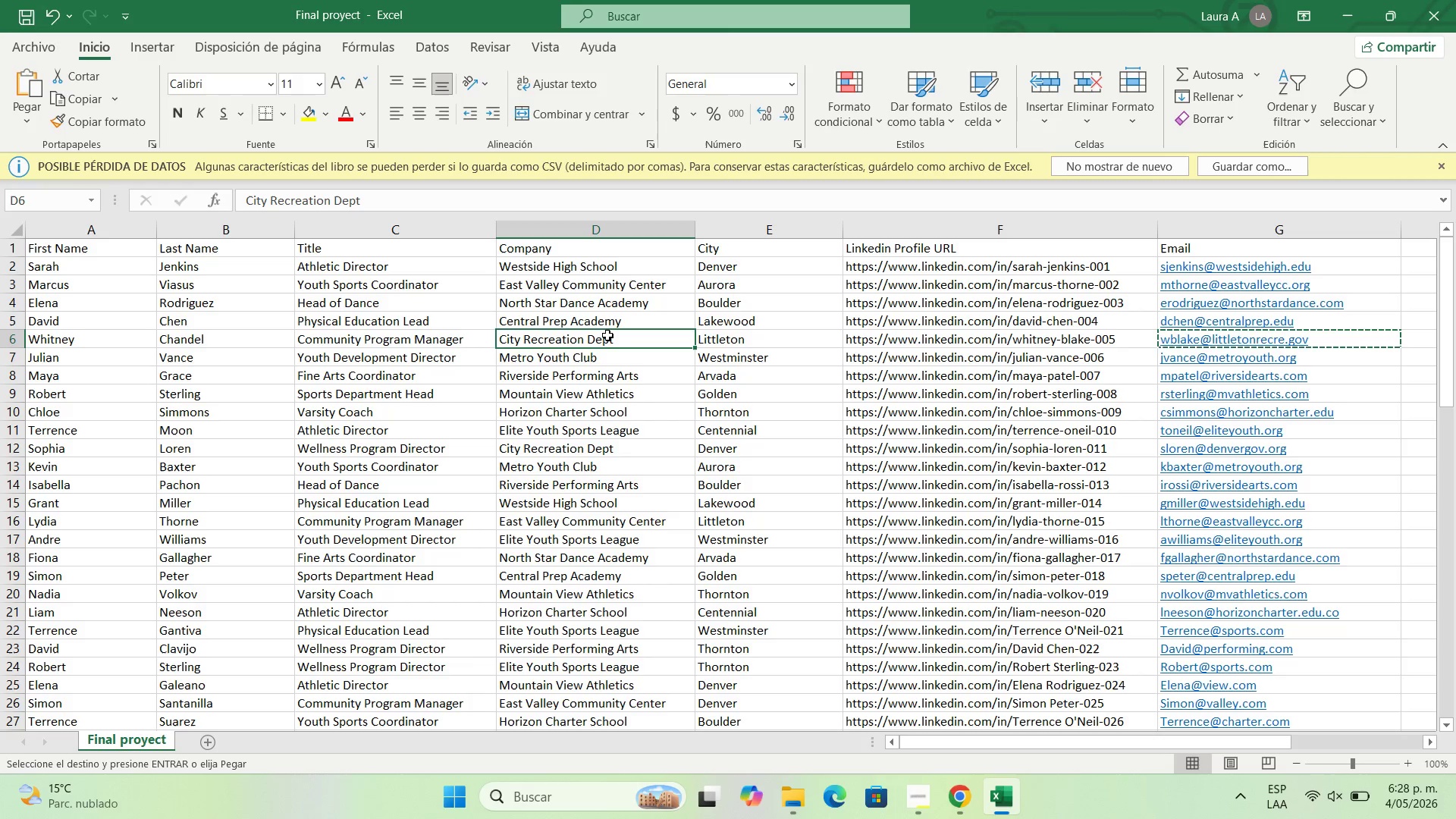 
hold_key(key=ControlLeft, duration=1.17)
 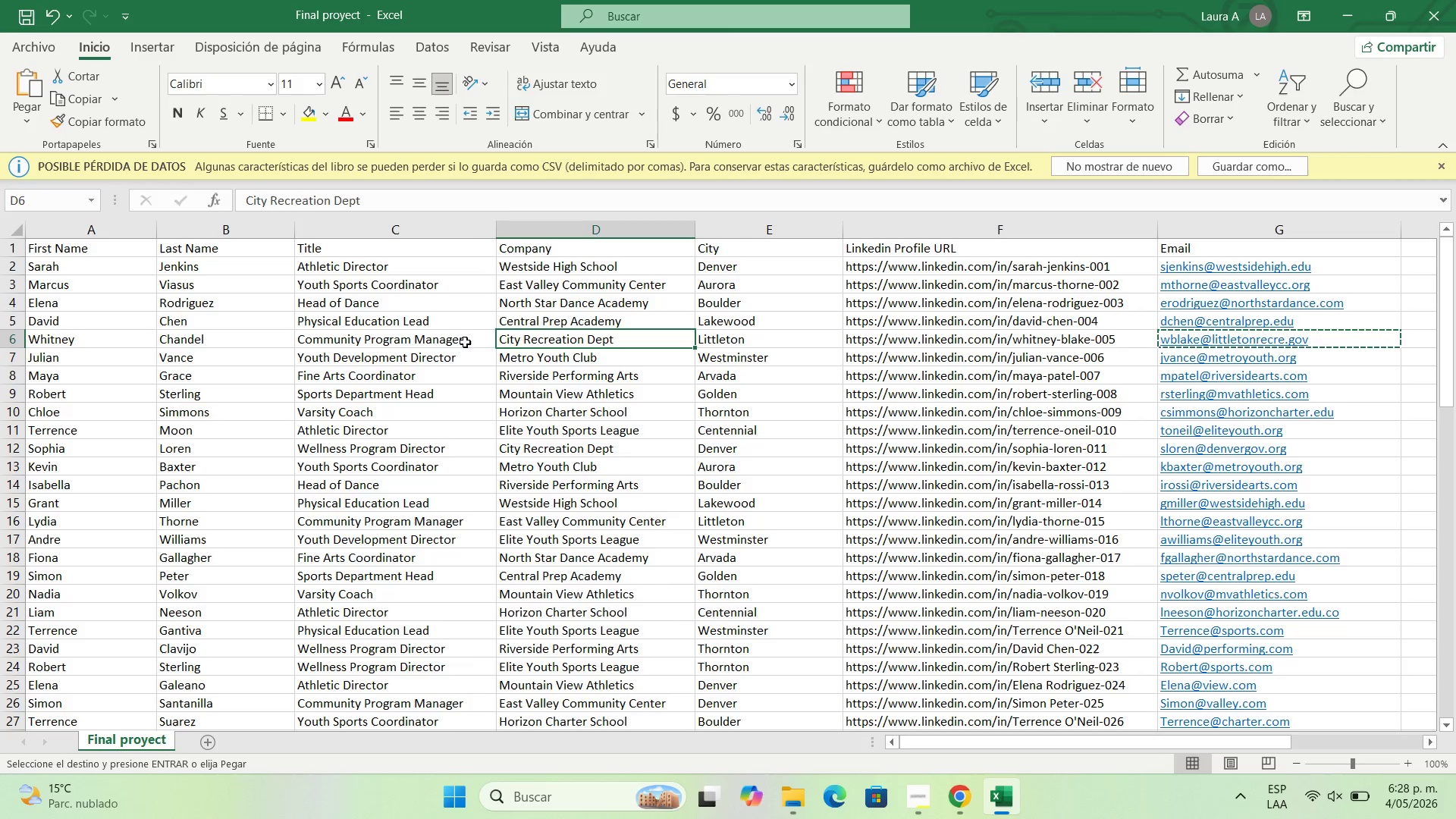 
left_click_drag(start_coordinate=[465, 342], to_coordinate=[470, 344])
 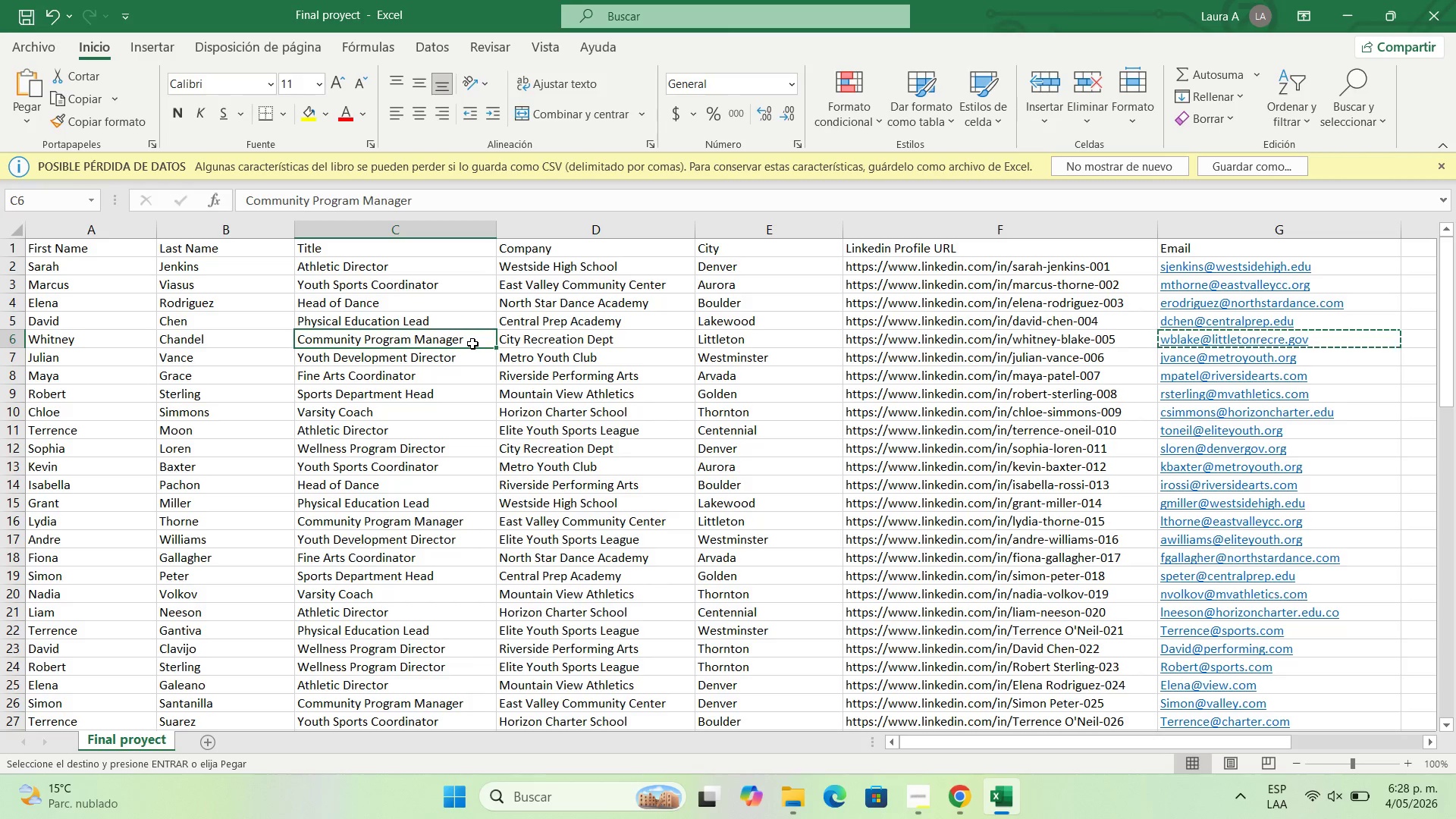 
key(Control+C)
 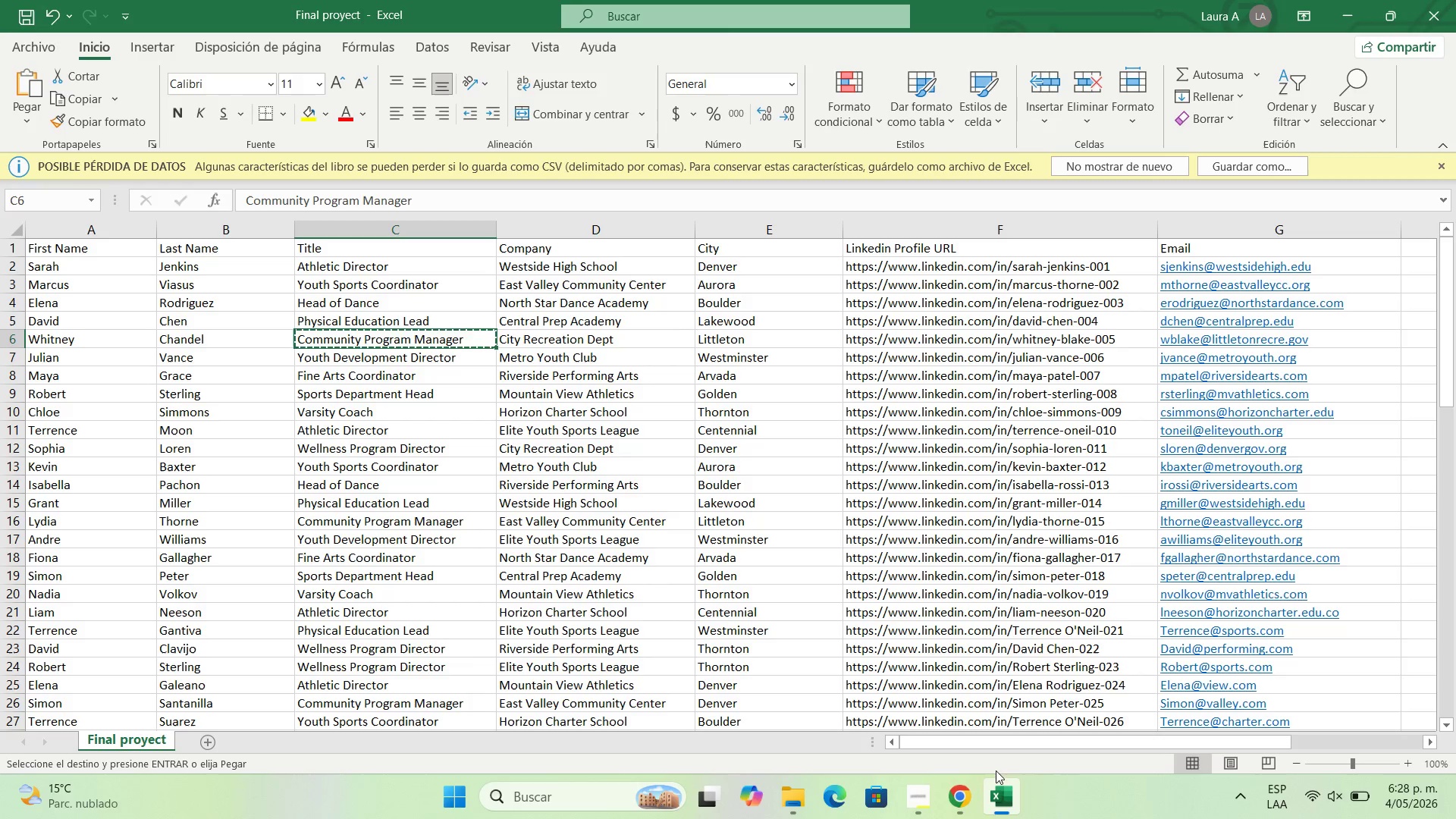 
left_click([961, 795])
 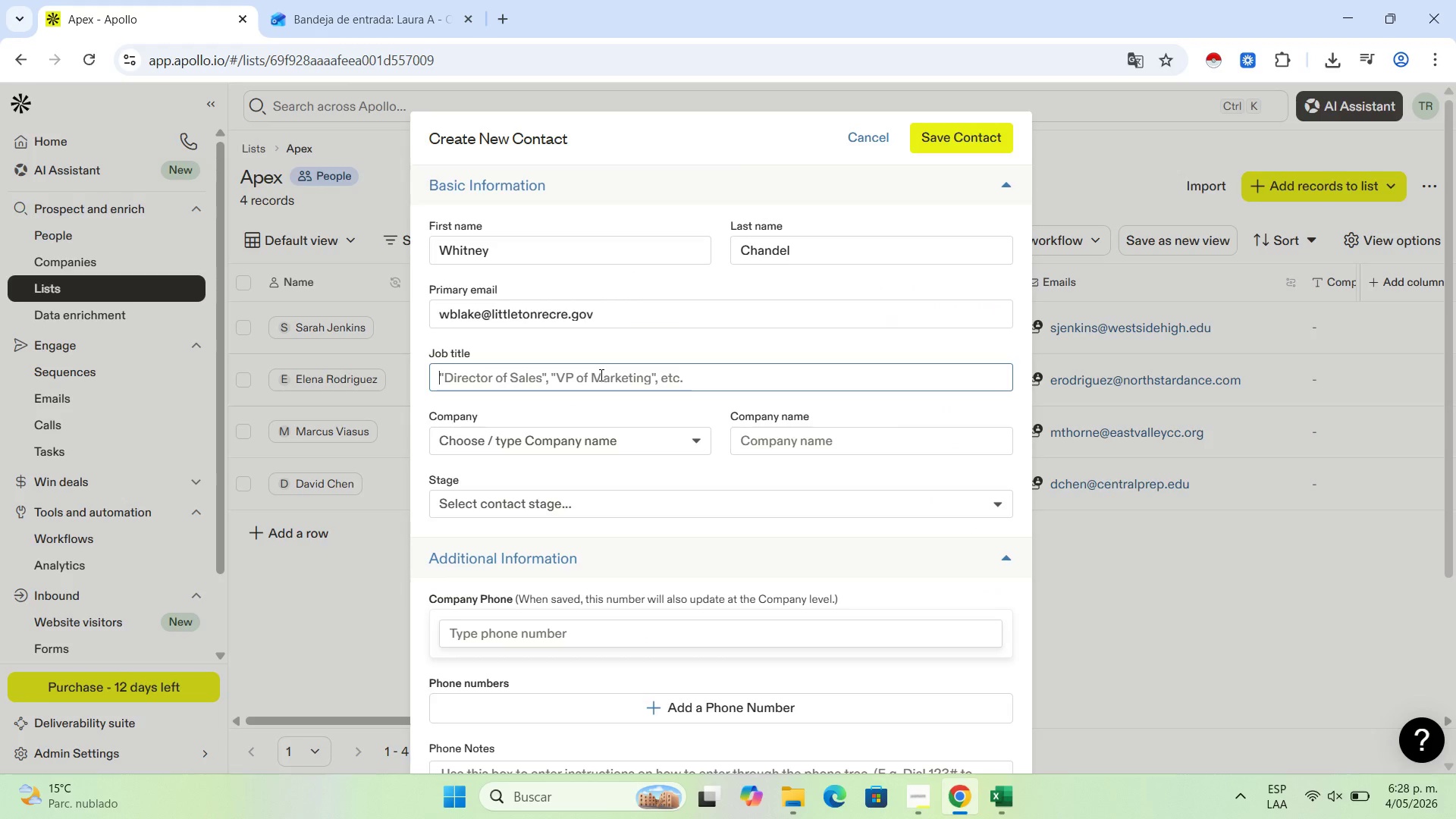 
left_click([600, 375])
 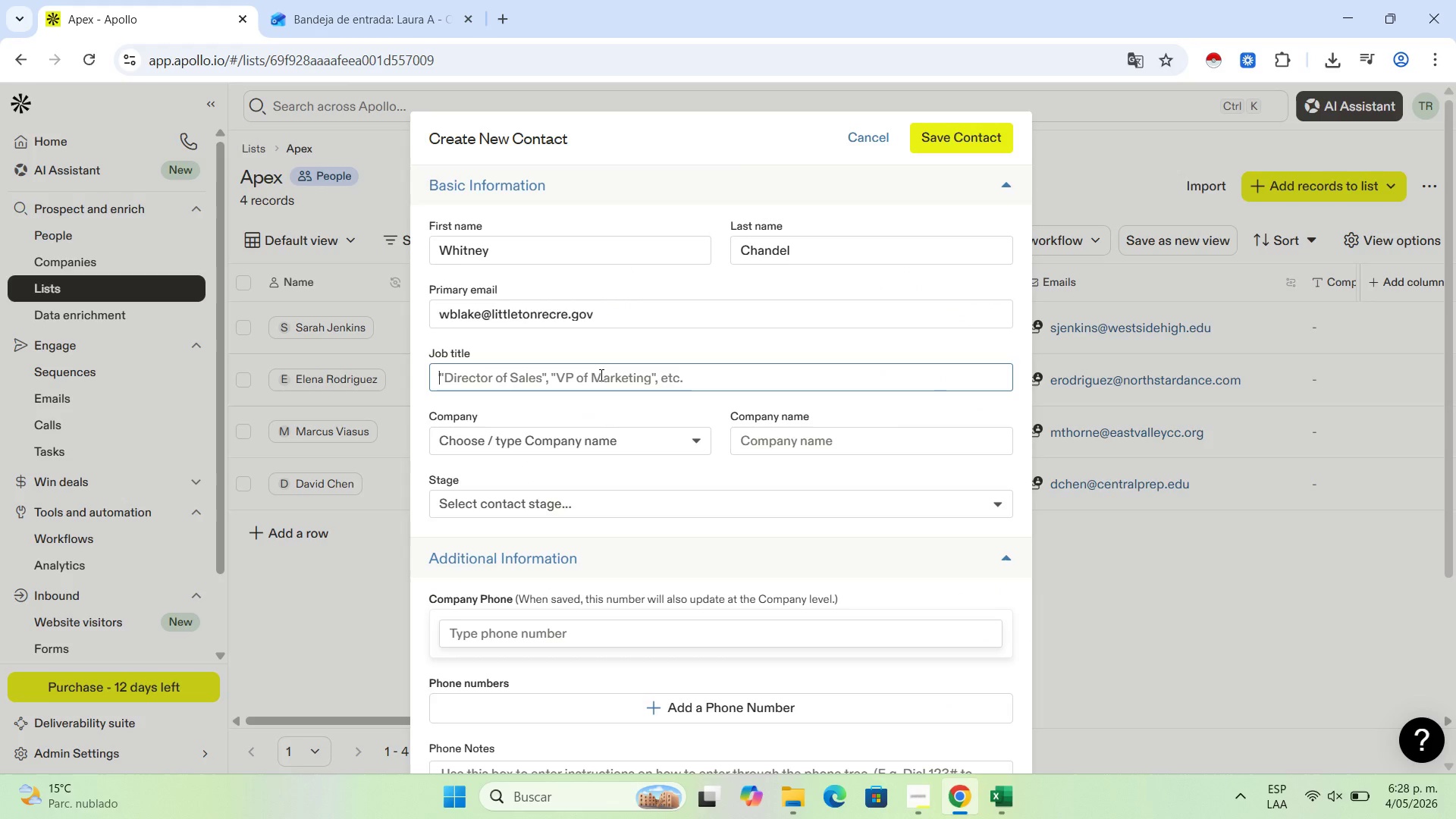 
key(Control+V)
 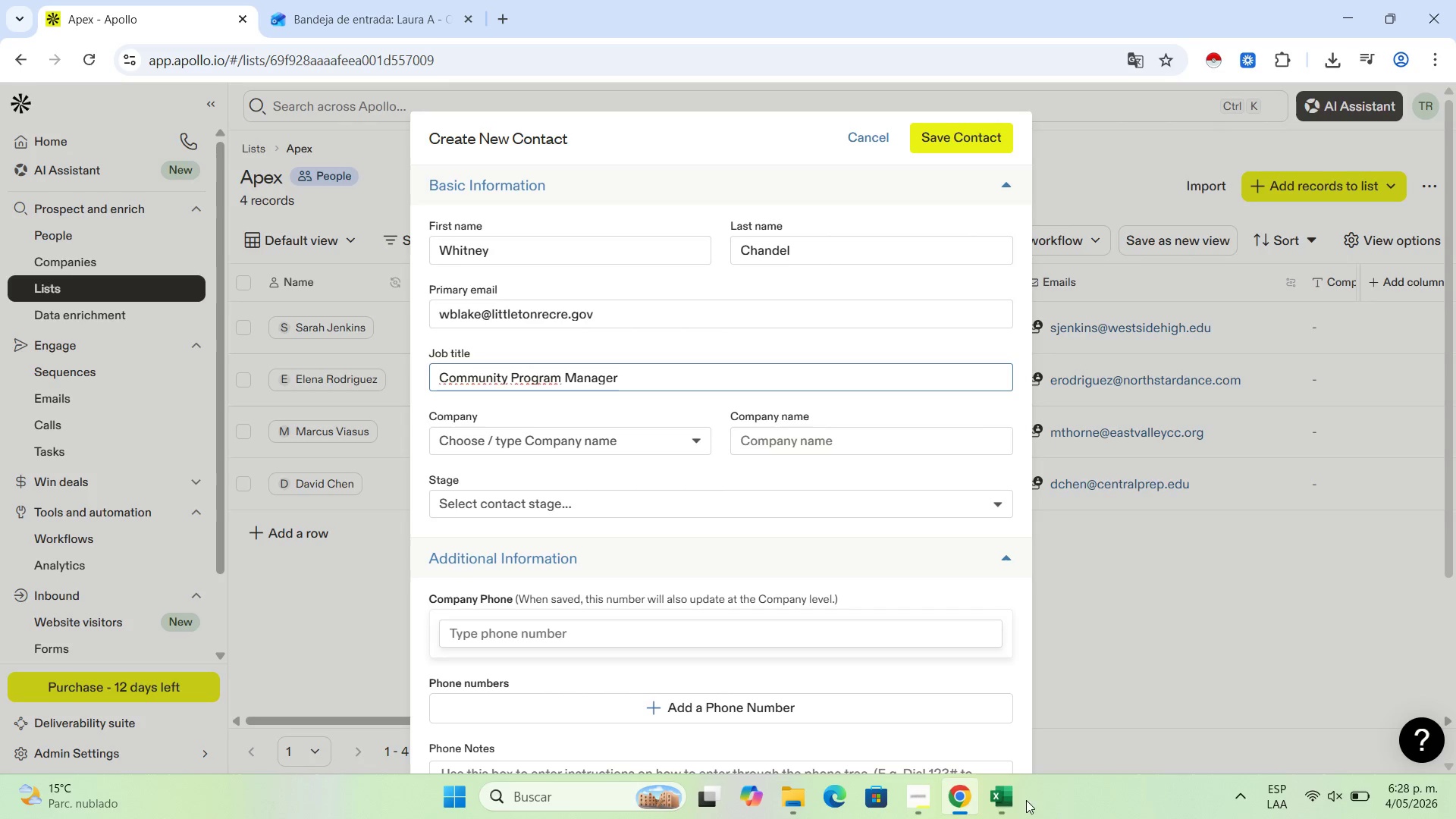 
left_click([999, 803])
 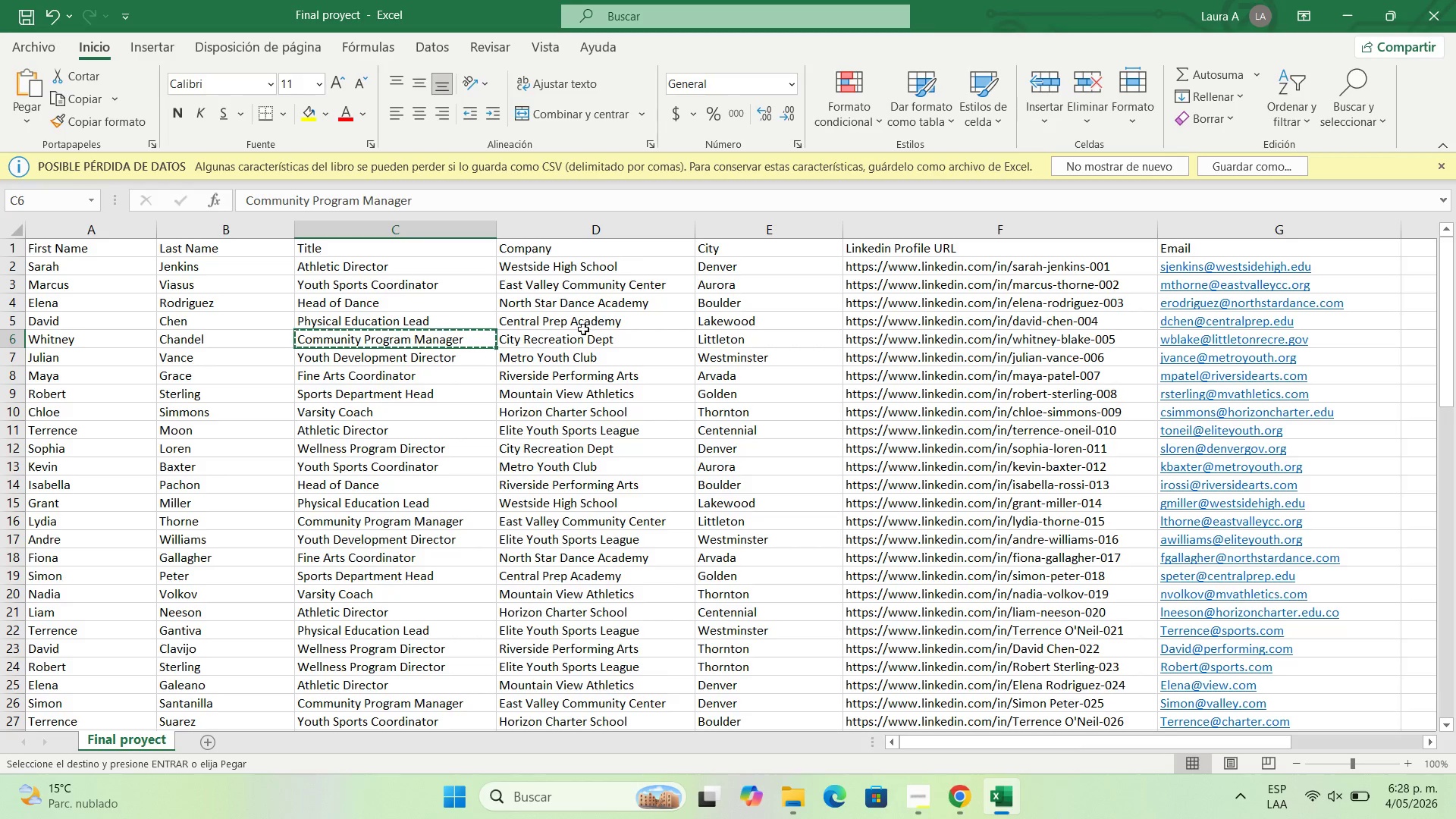 
left_click([580, 337])
 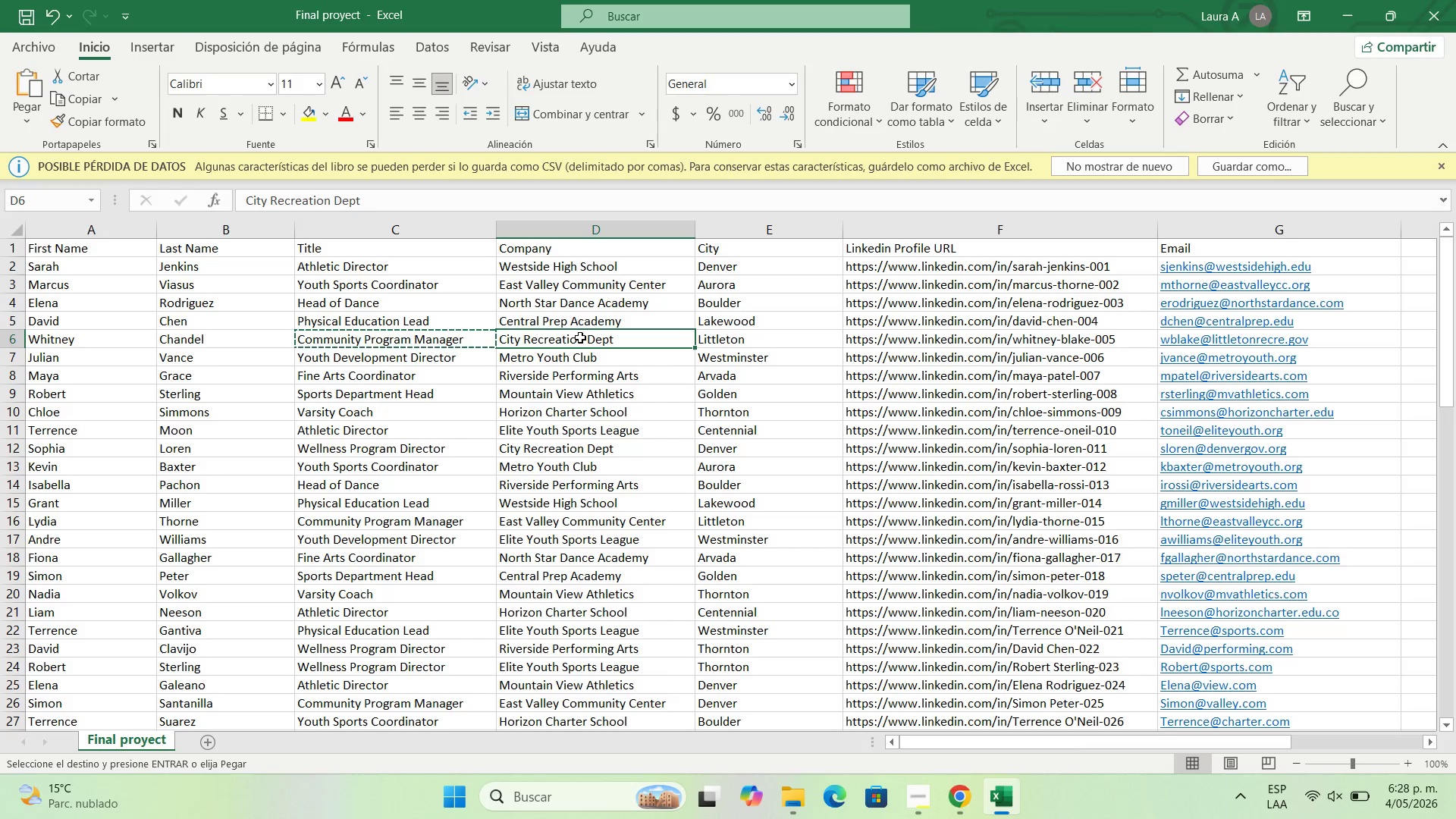 
key(Control+C)
 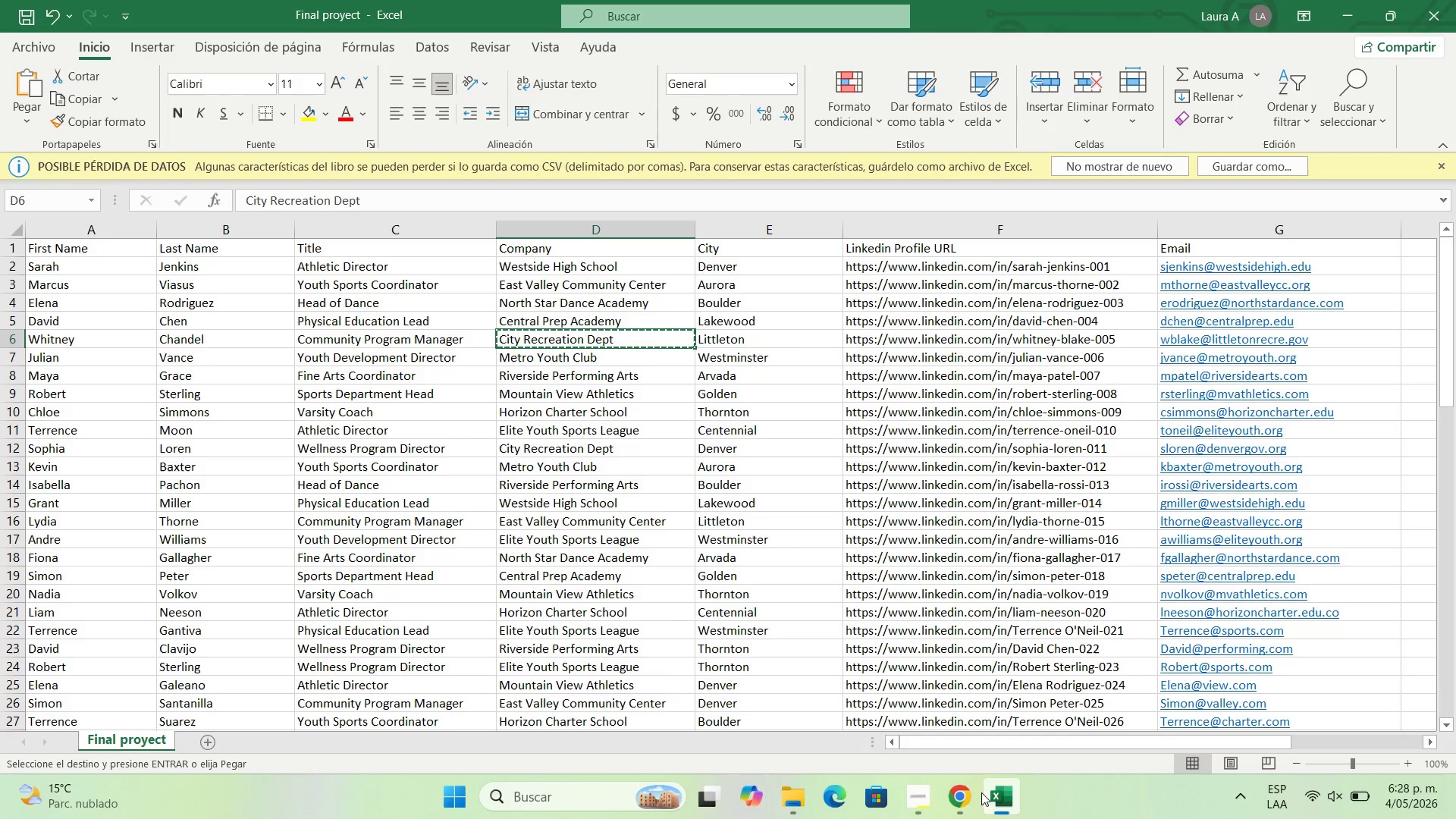 
left_click([971, 795])
 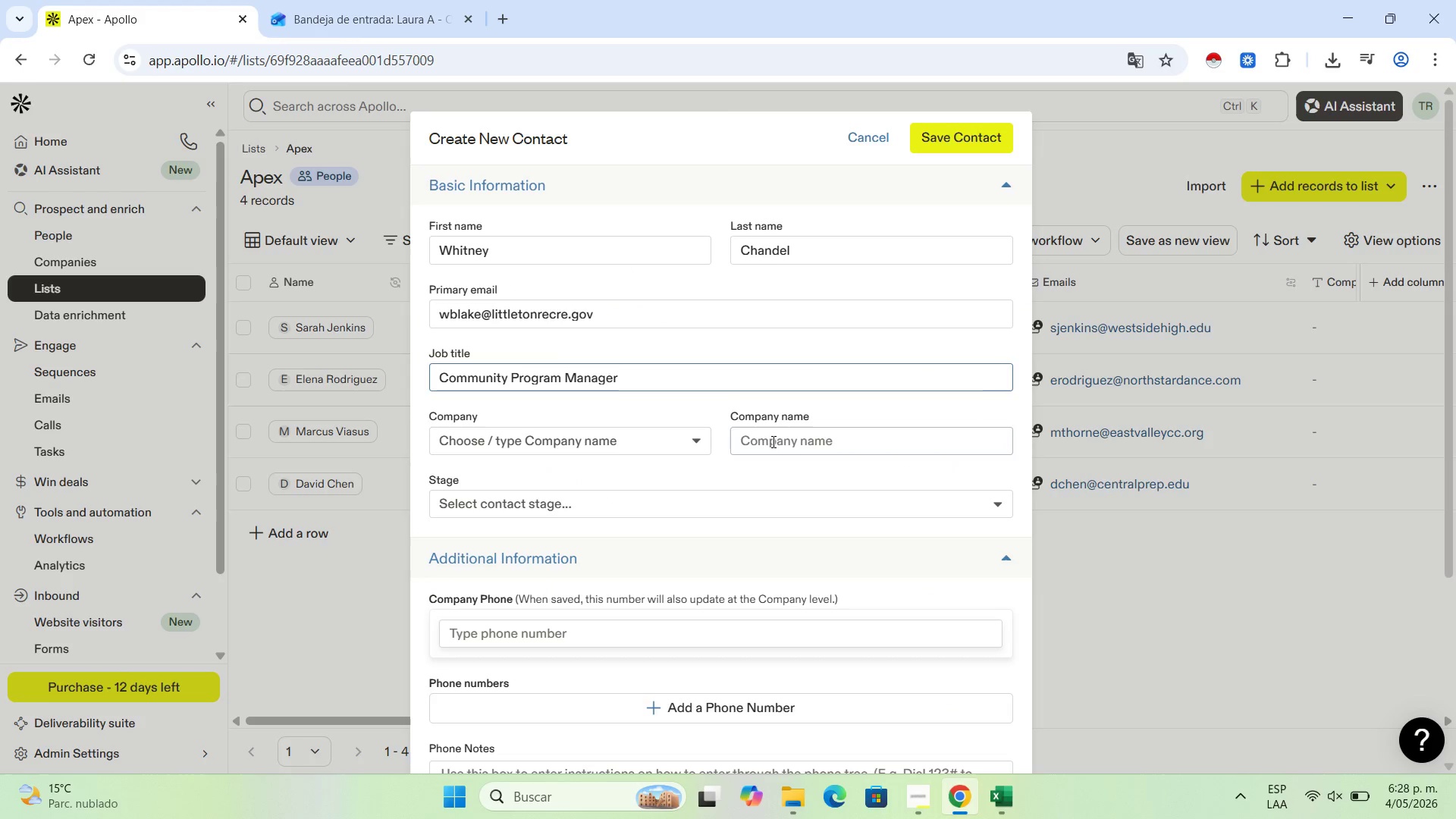 
left_click([794, 450])
 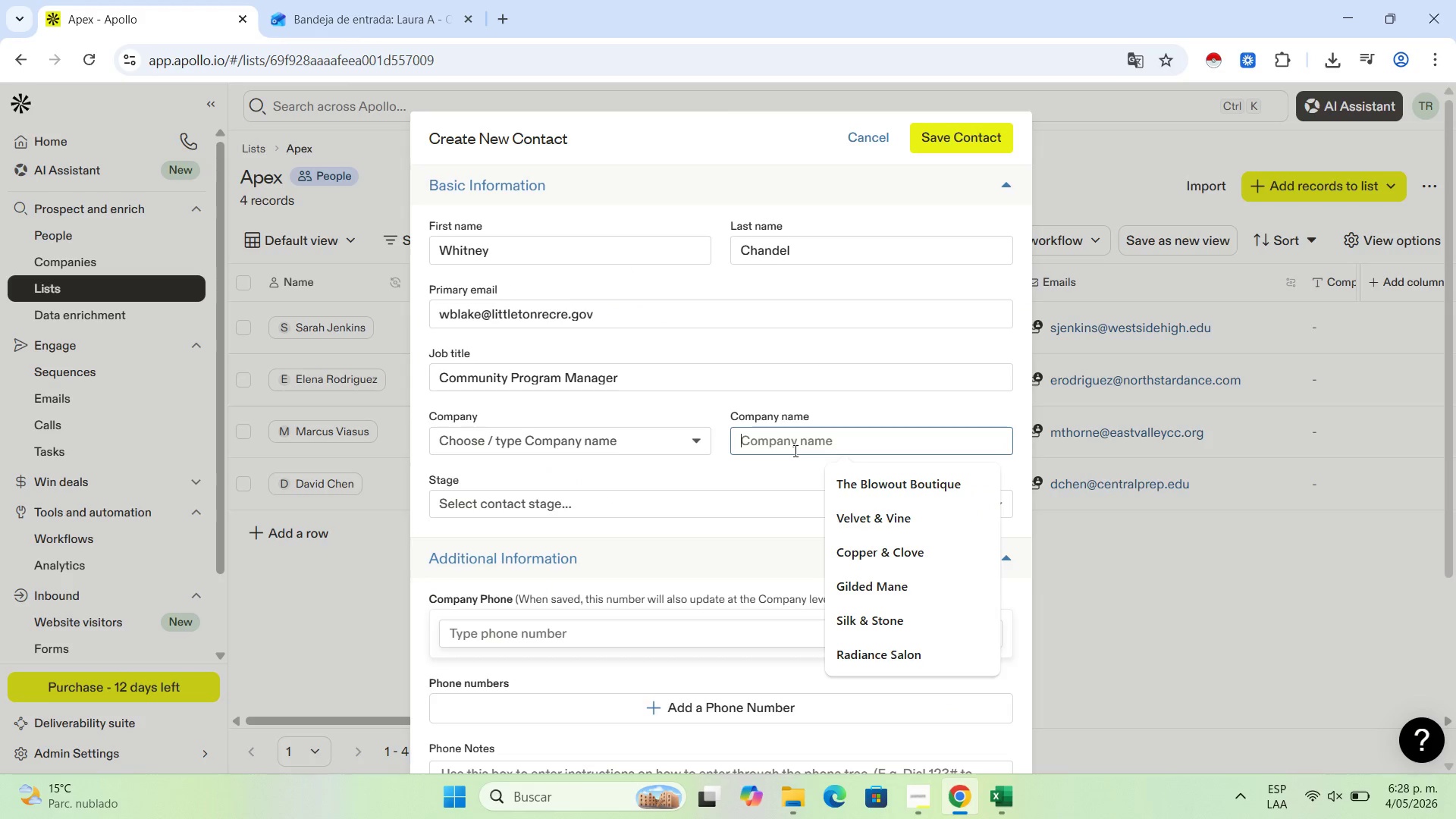 
key(Control+V)
 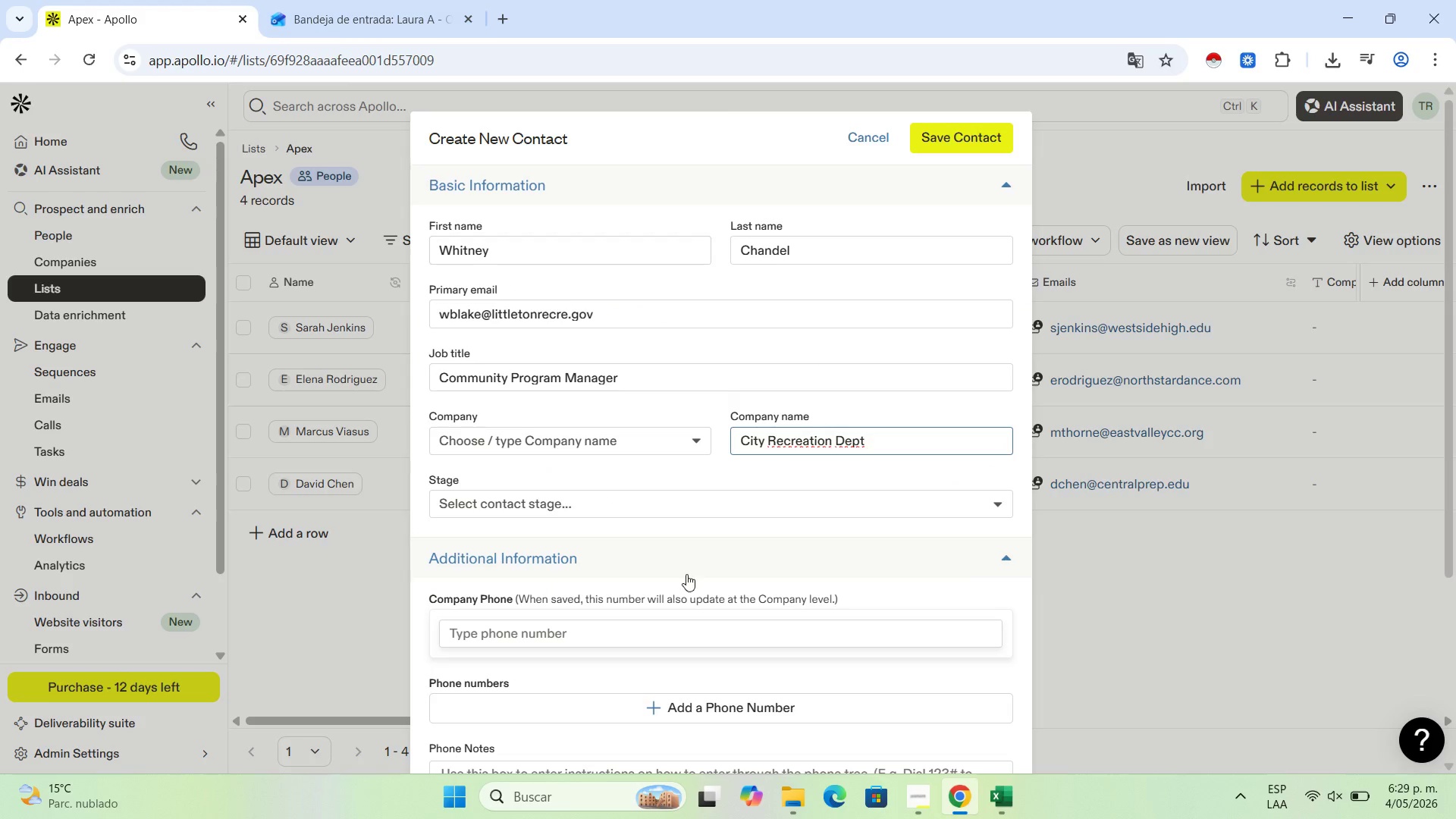 
left_click([976, 132])
 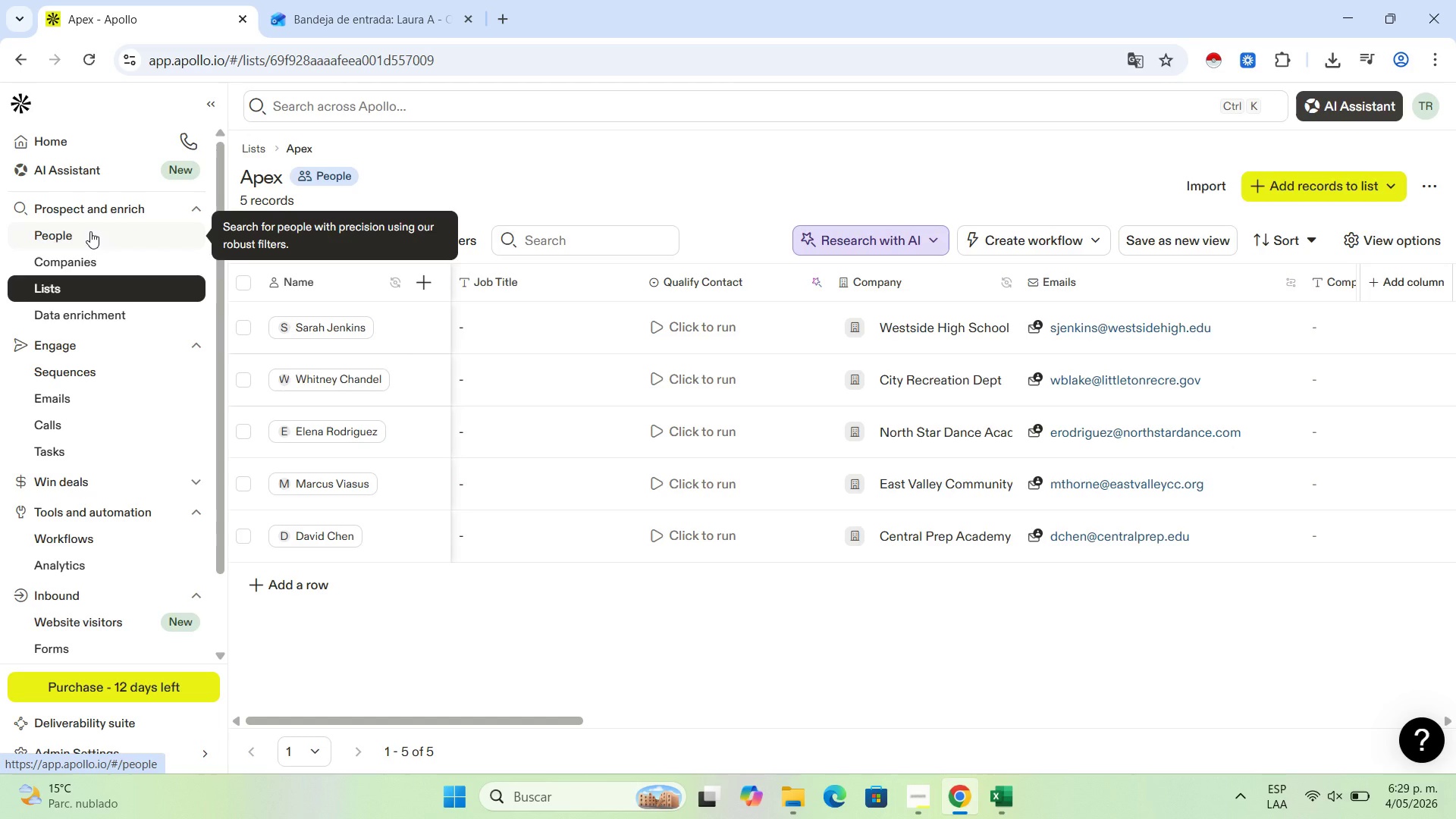 
wait(38.61)
 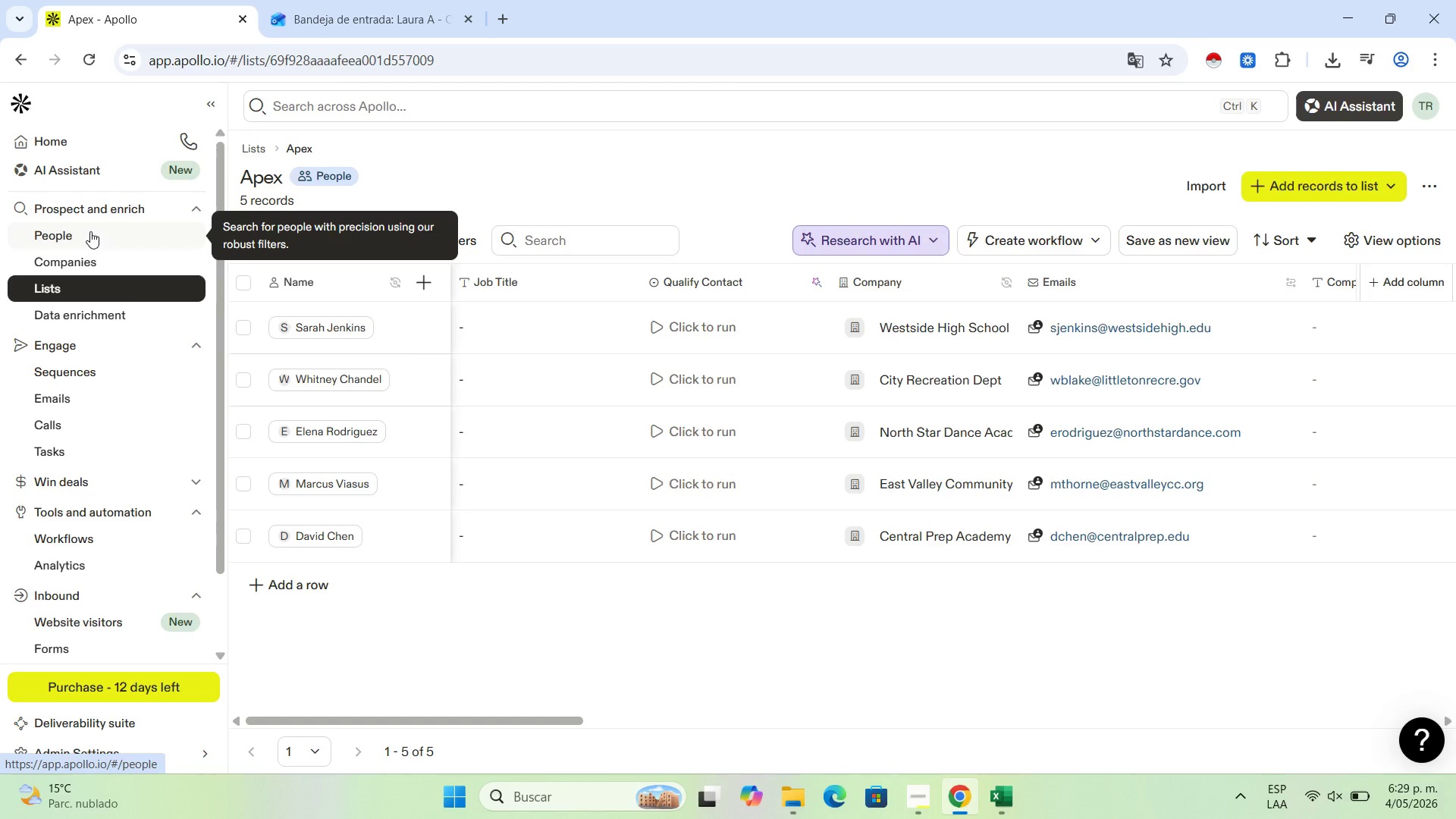 
double_click([80, 287])
 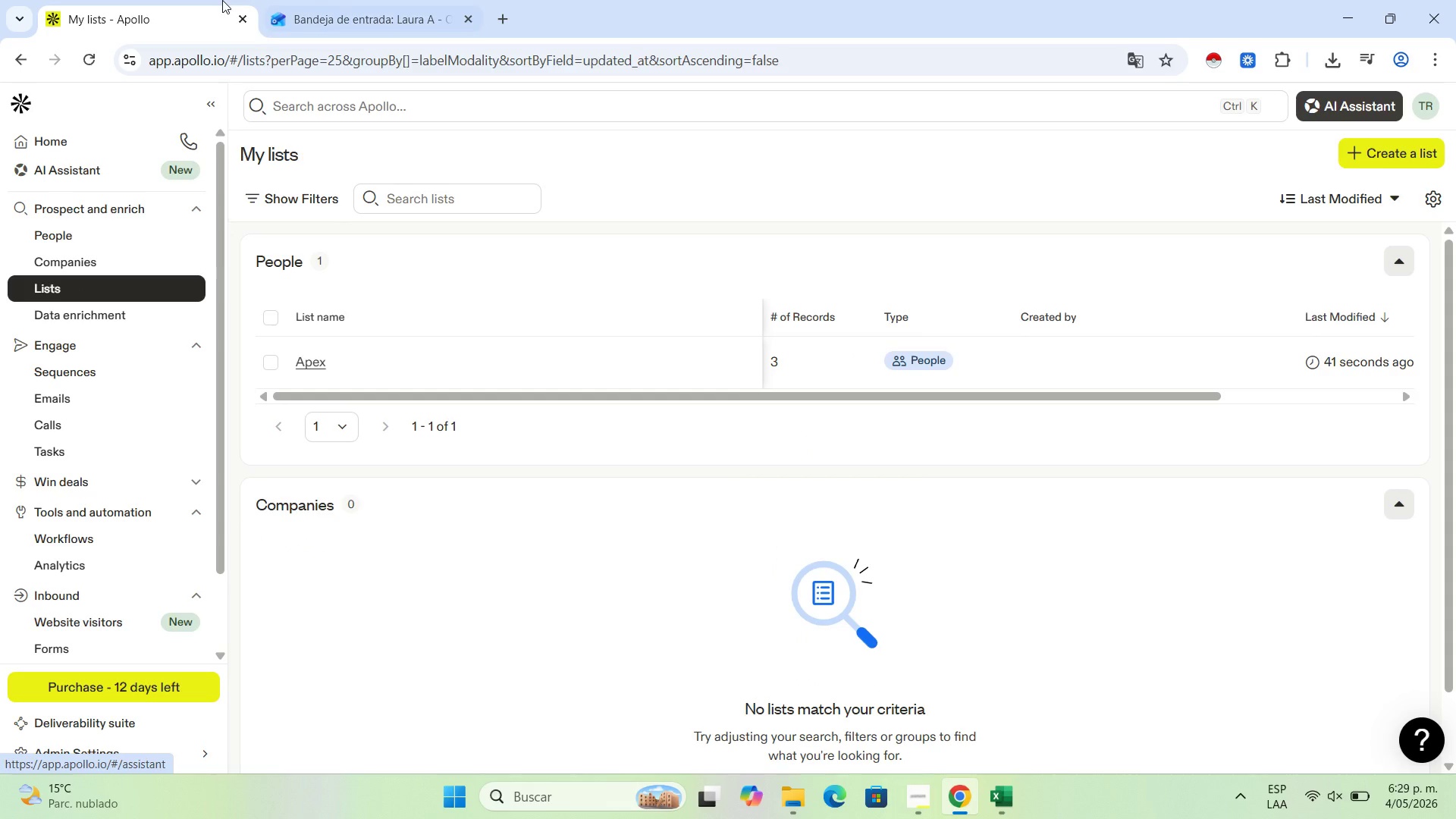 
wait(6.28)
 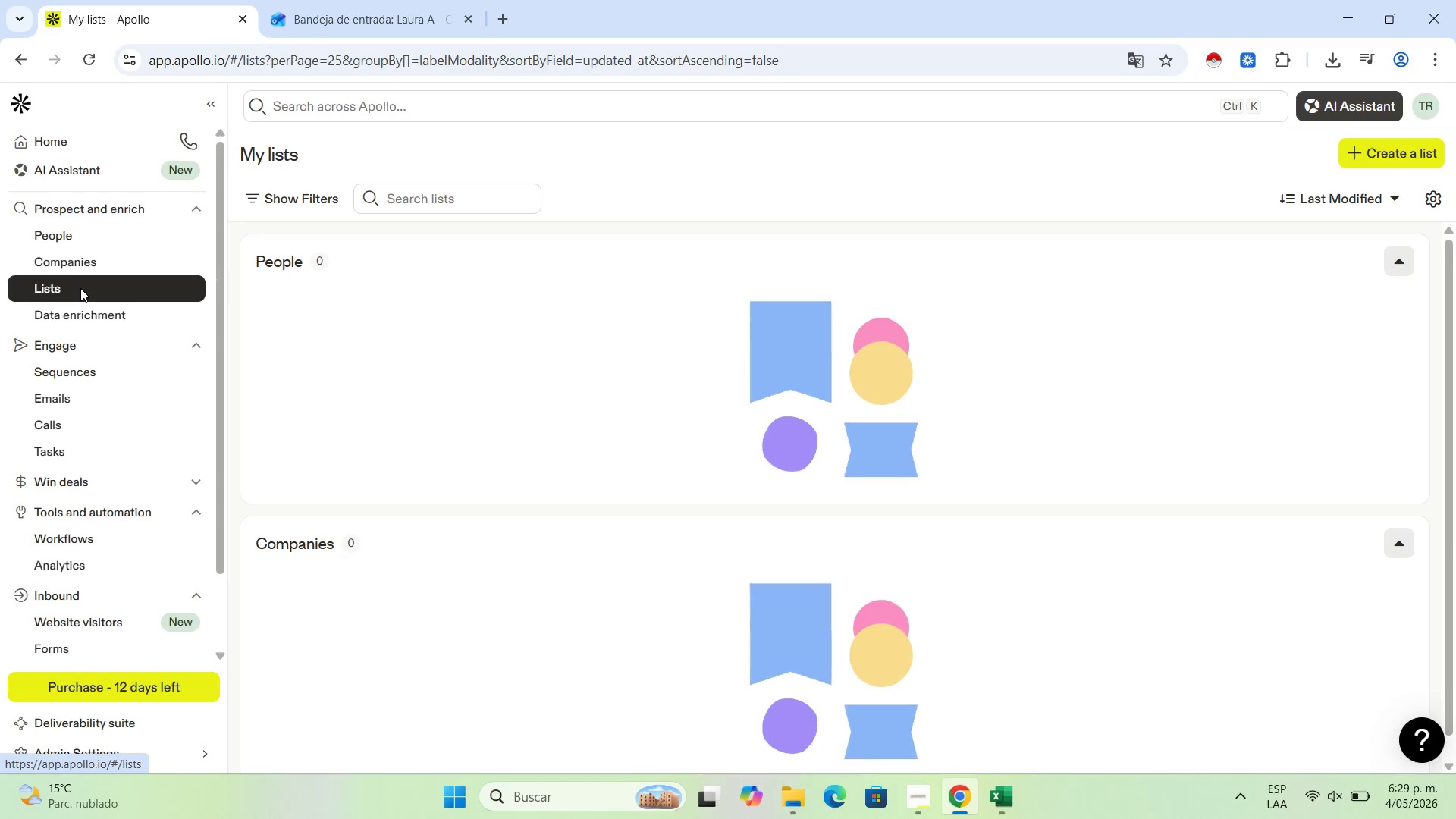 
left_click([271, 365])
 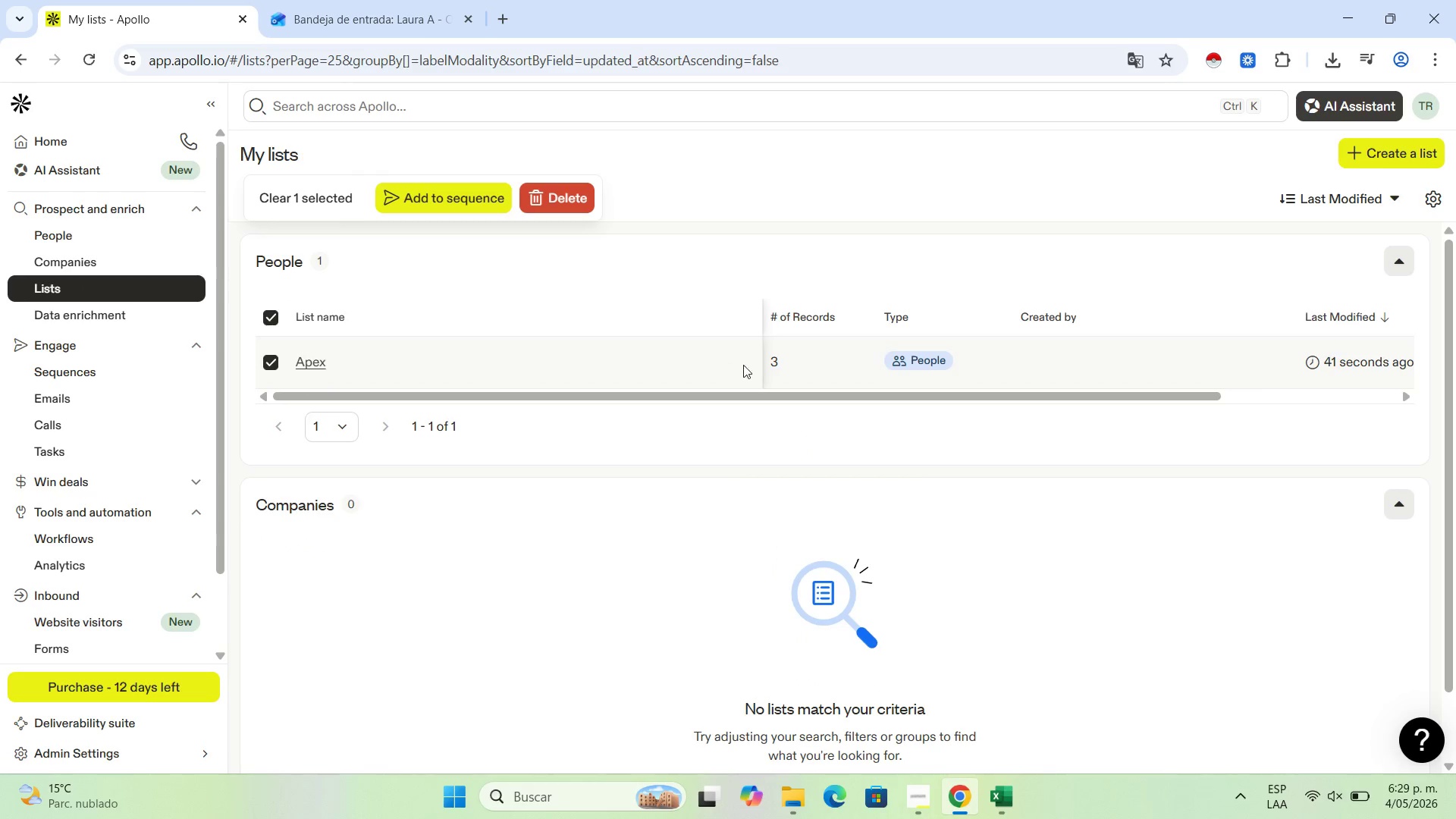 
left_click_drag(start_coordinate=[701, 391], to_coordinate=[1112, 440])
 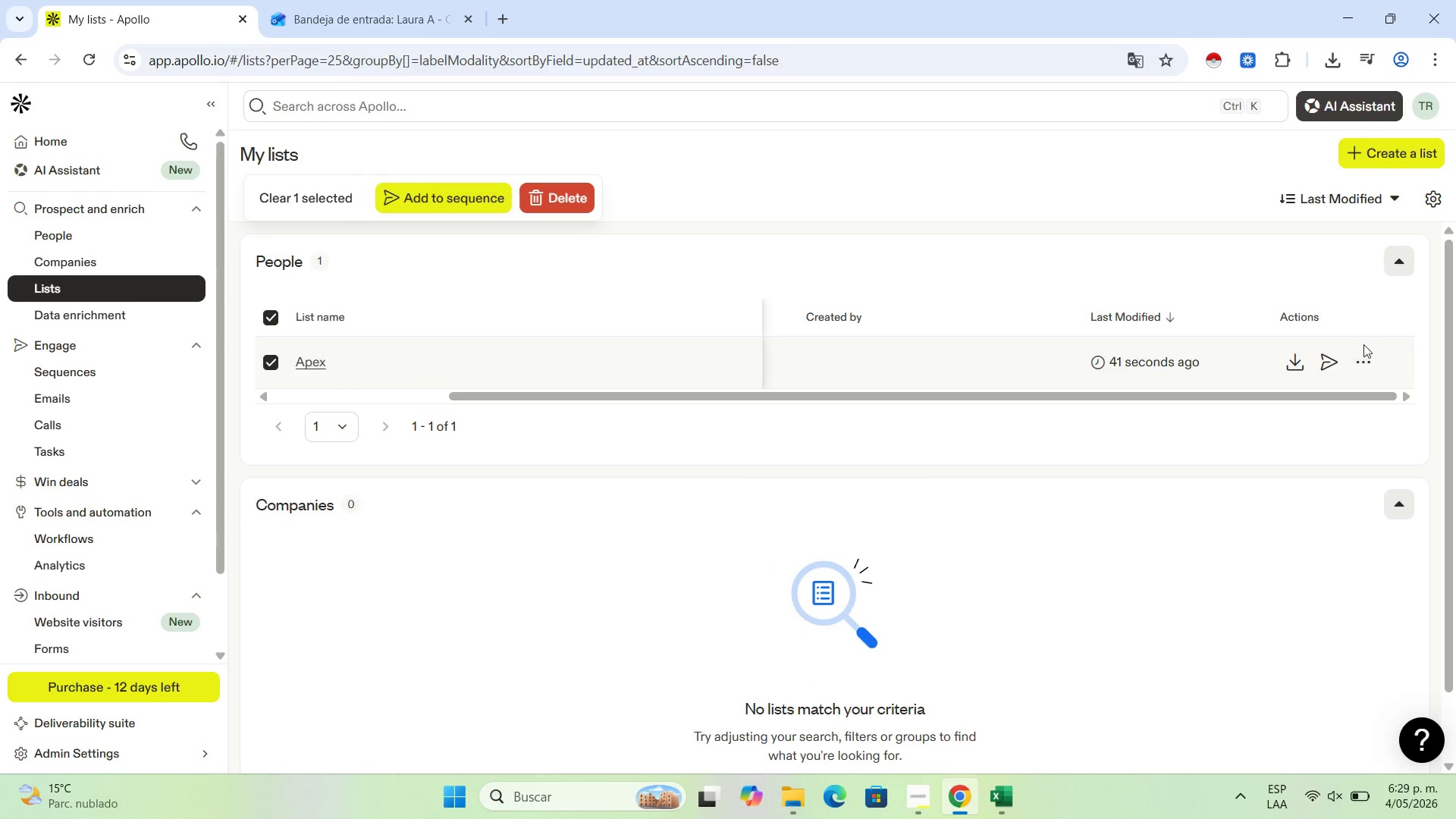 
left_click([1359, 356])
 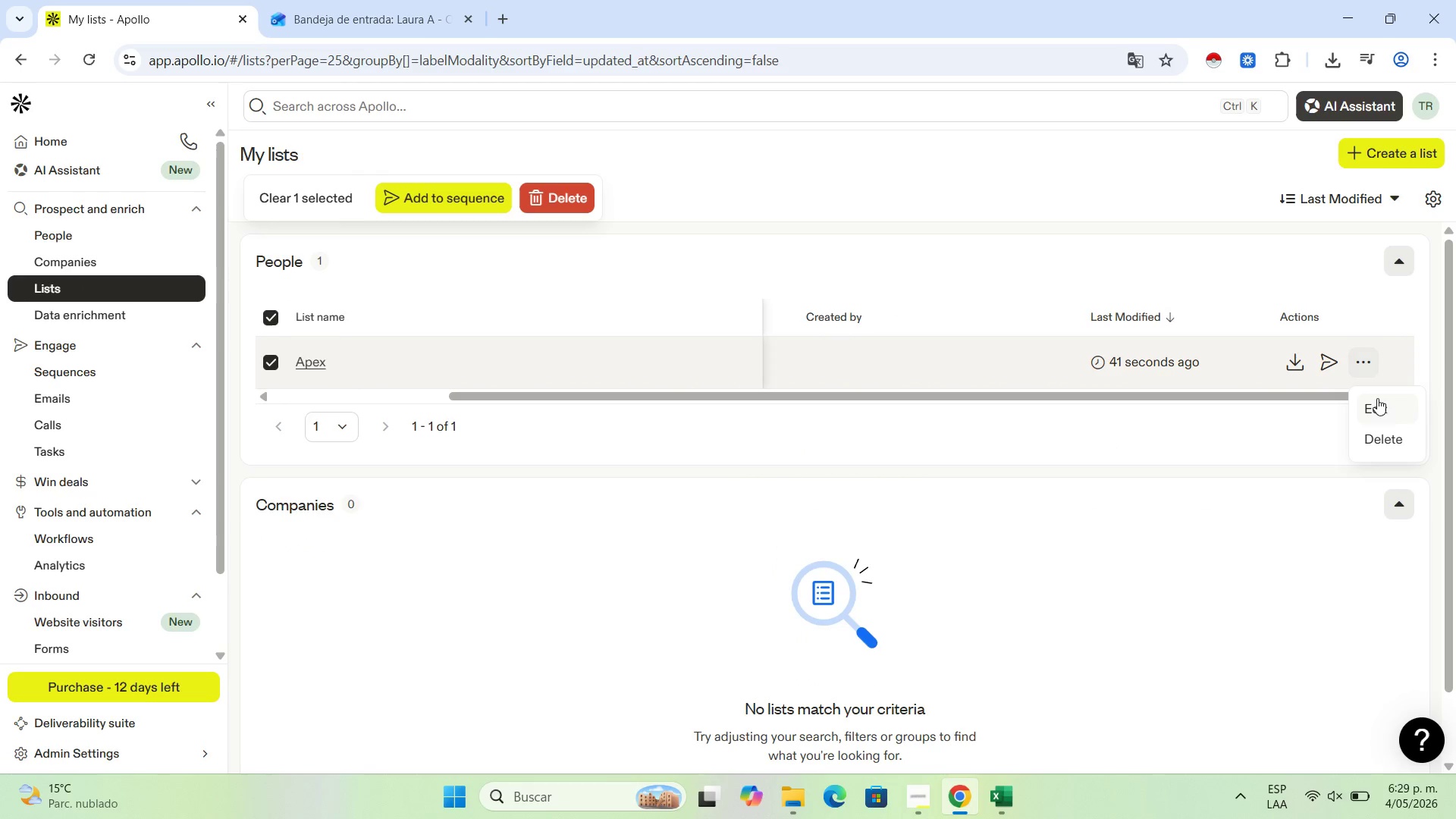 
left_click([1377, 398])
 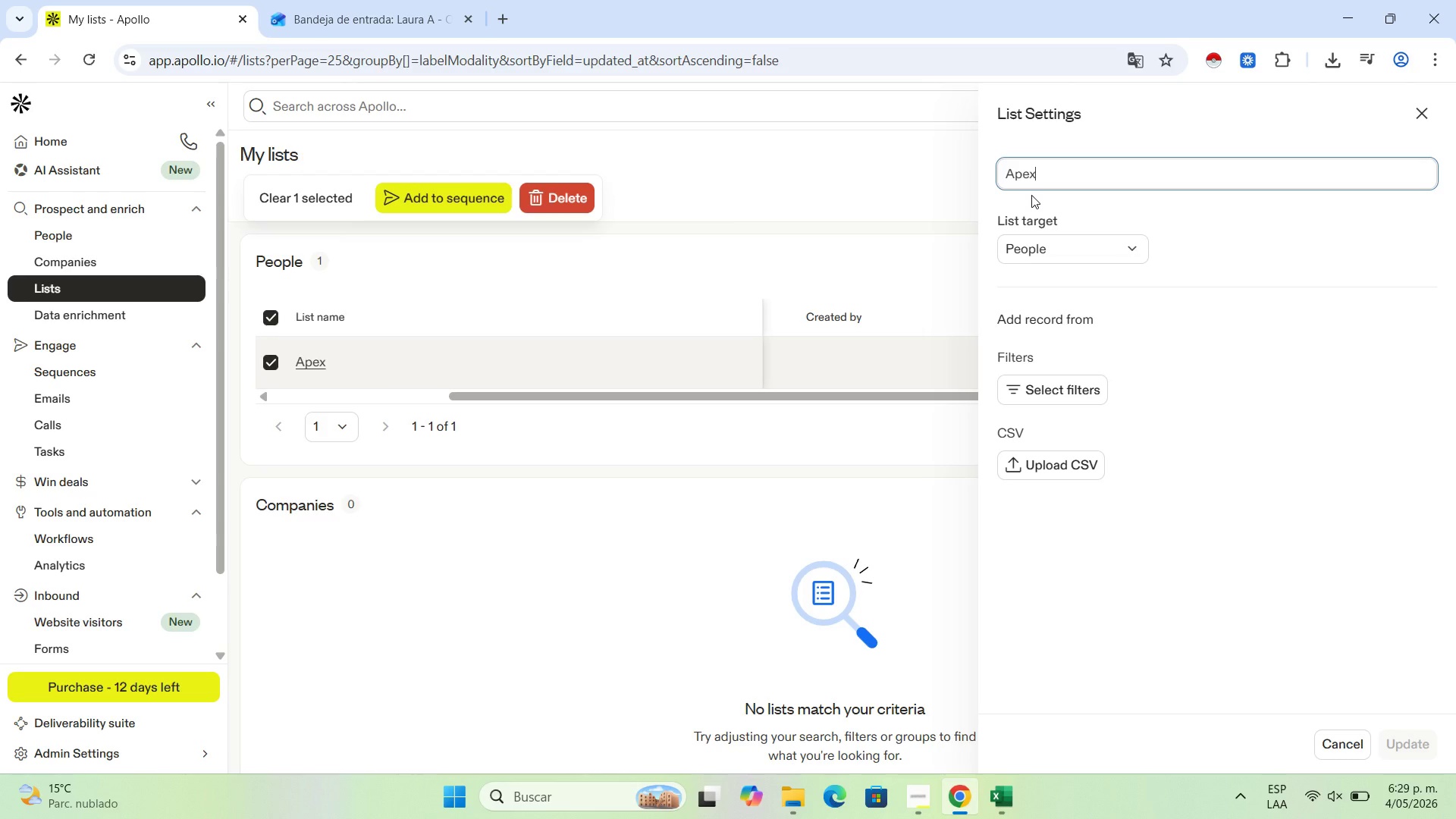 
type( Combat ^ Grace - Outreach )
 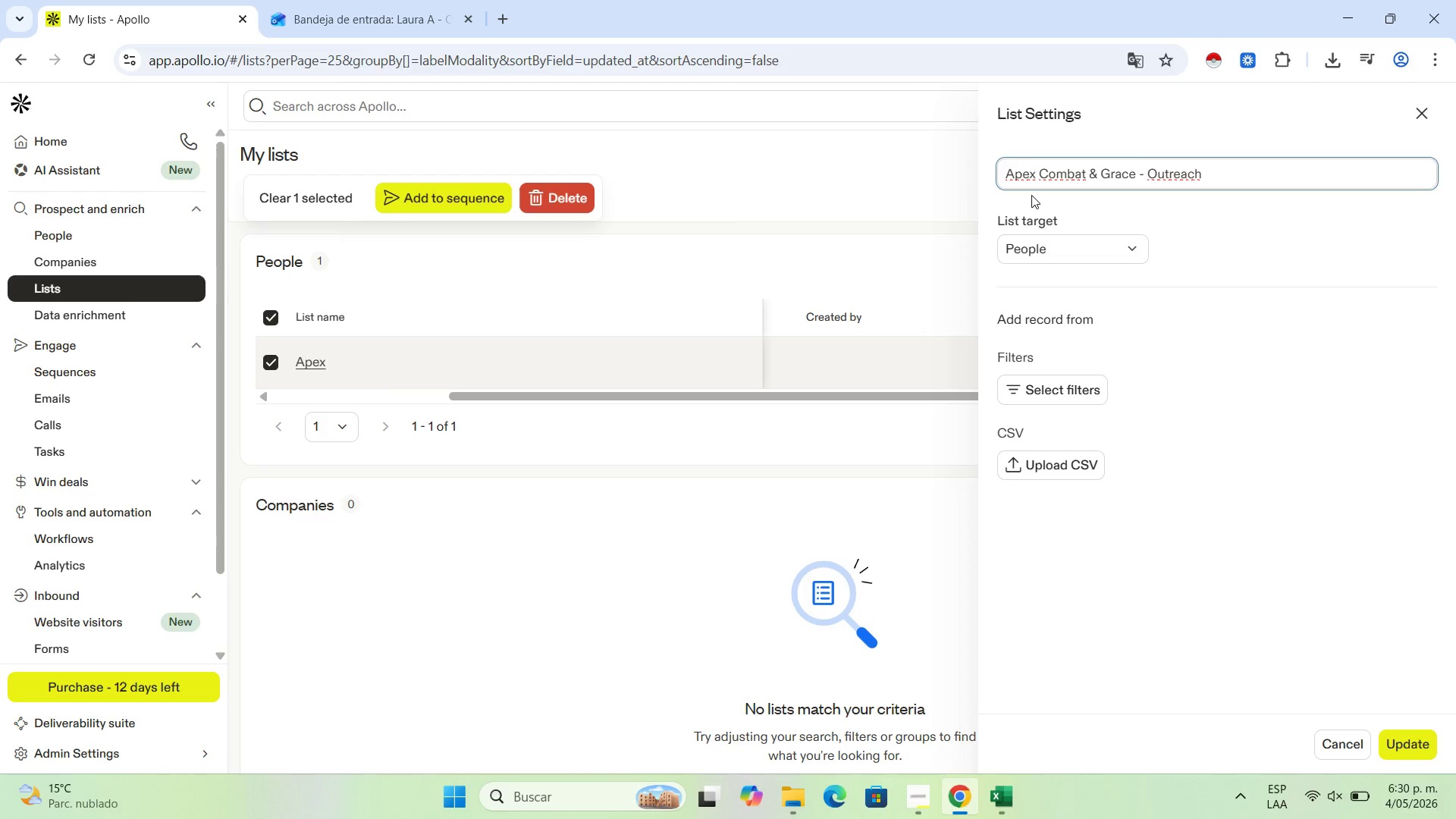 
type(2026)
 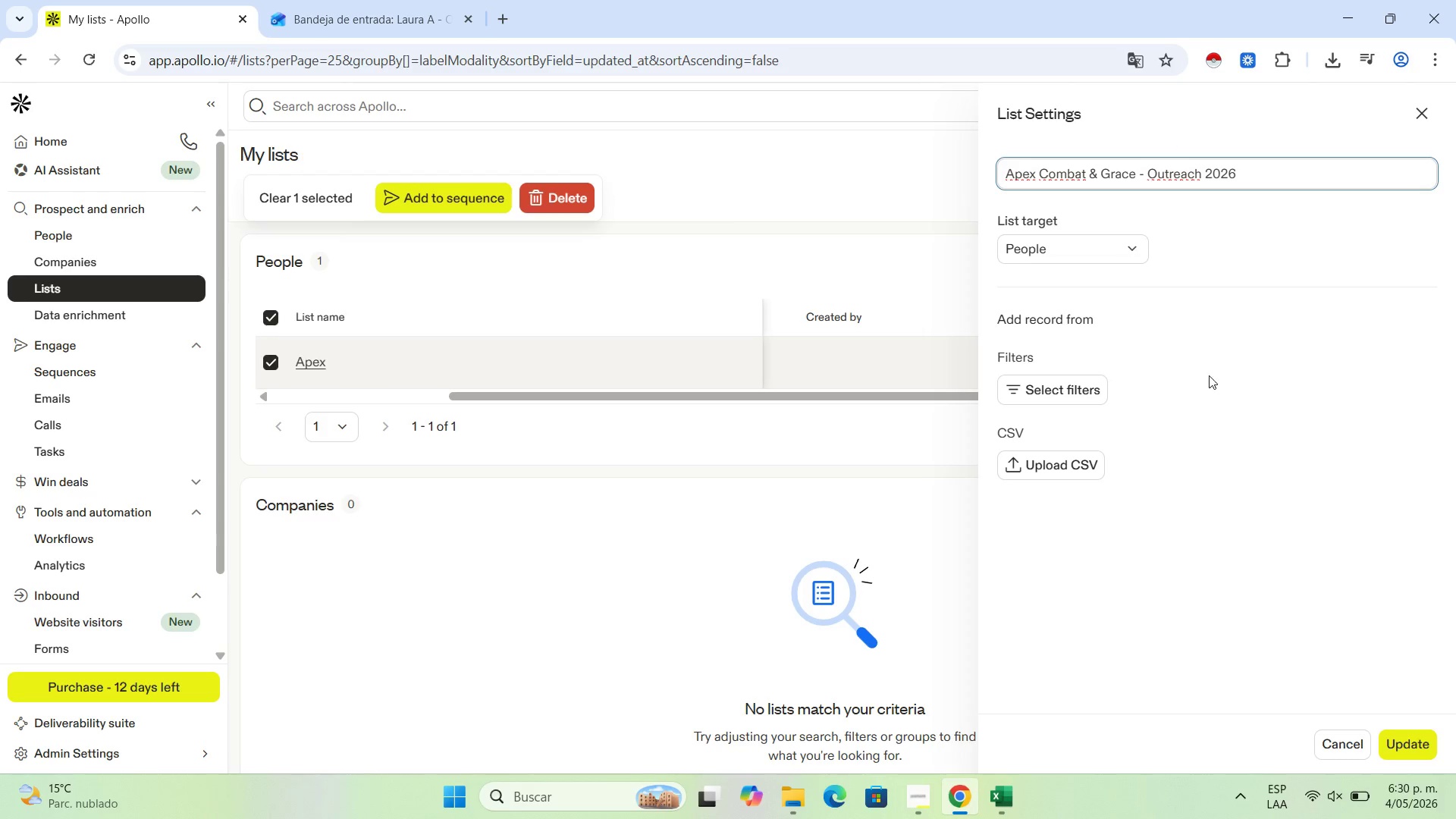 
wait(5.38)
 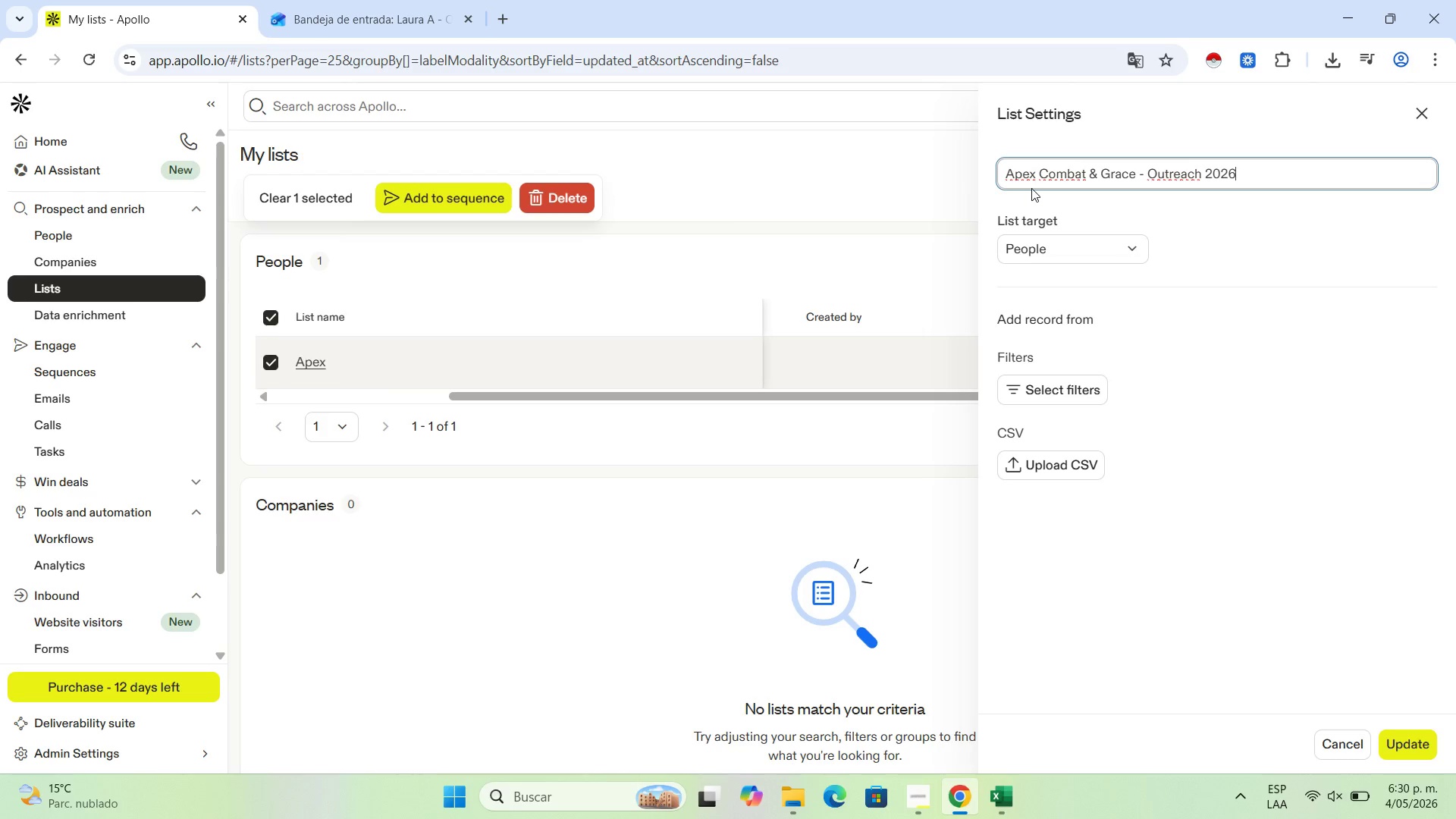 
left_click([1403, 739])
 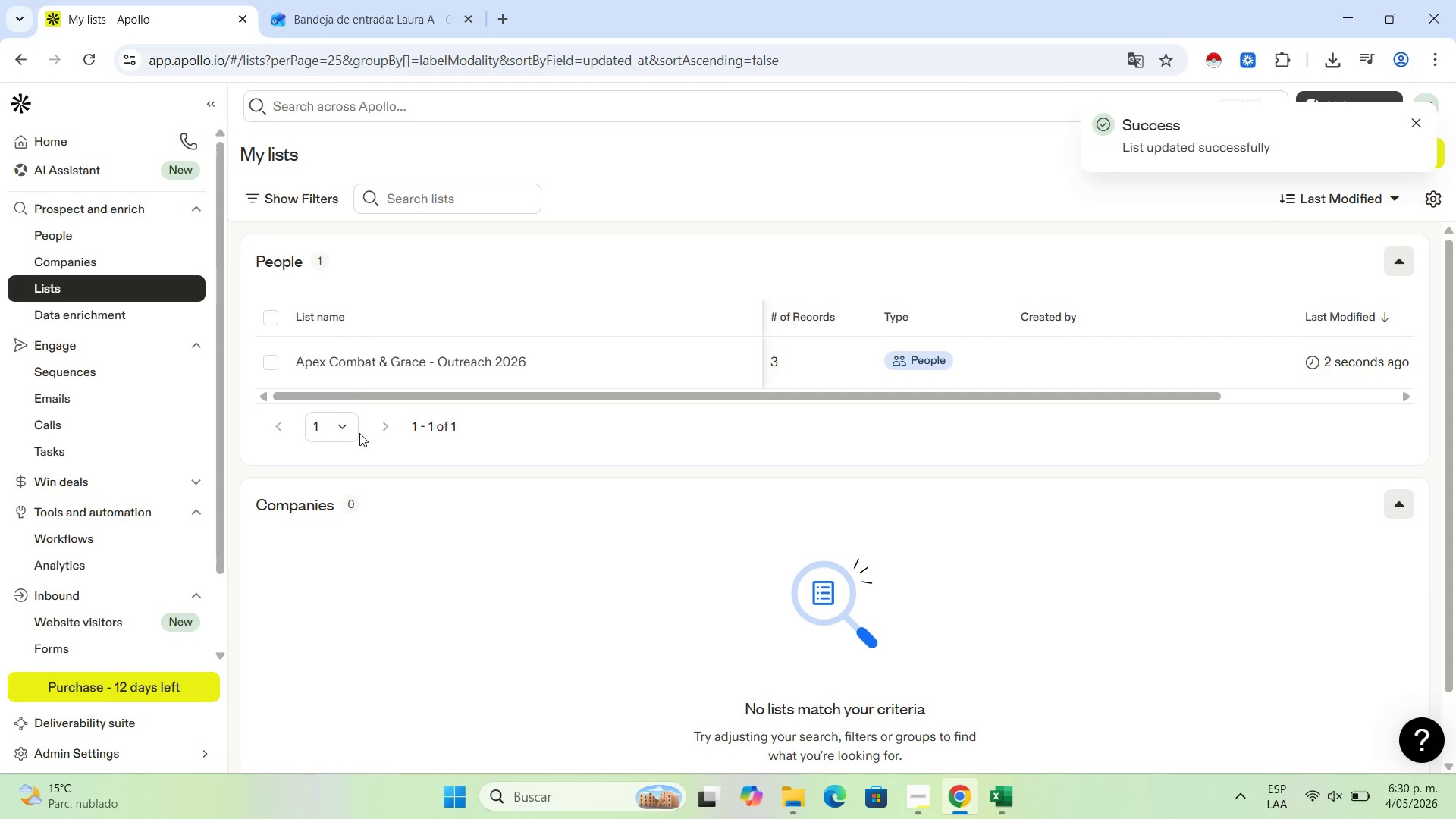 
mouse_move([177, 292])
 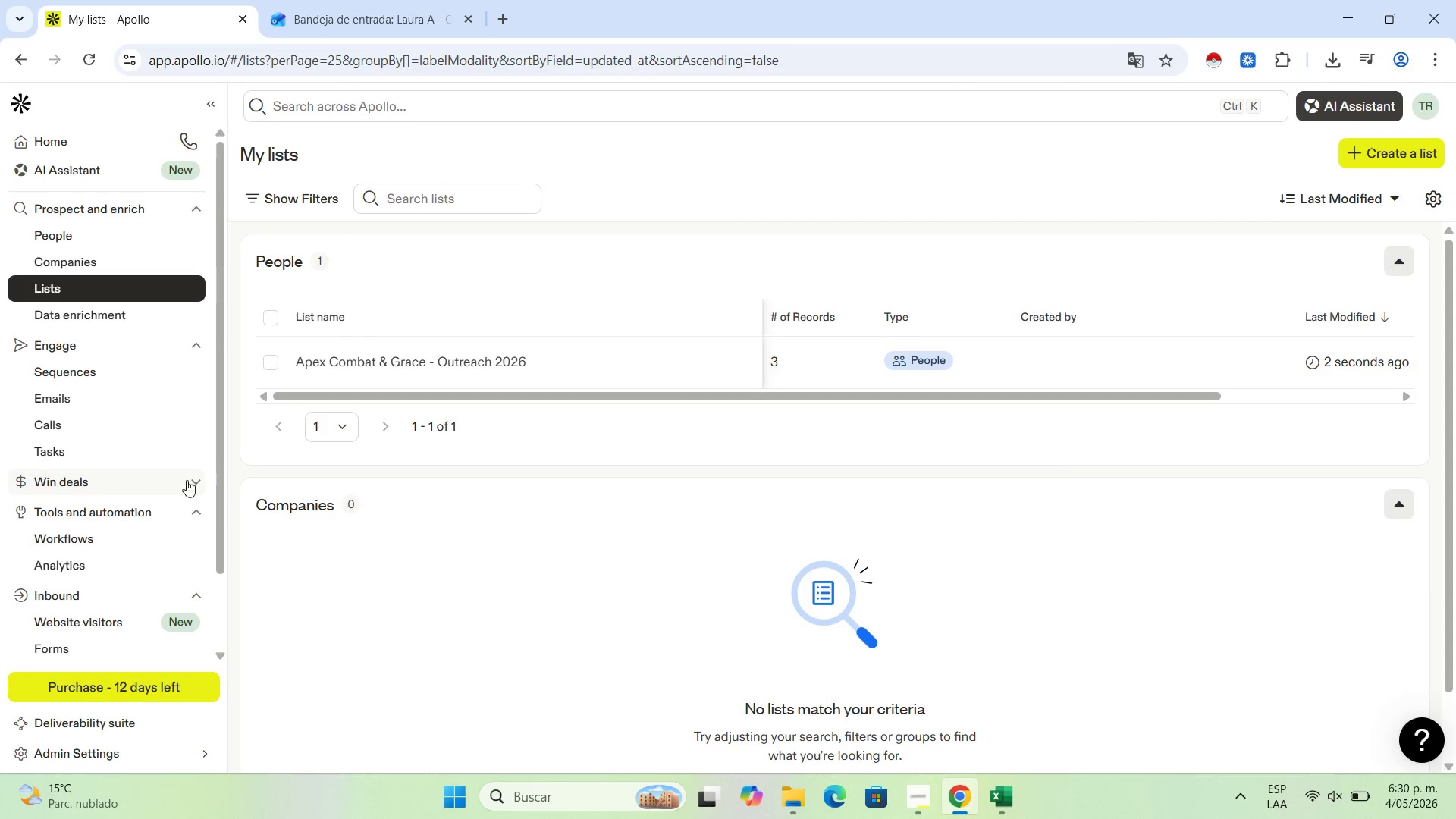 
left_click([193, 479])
 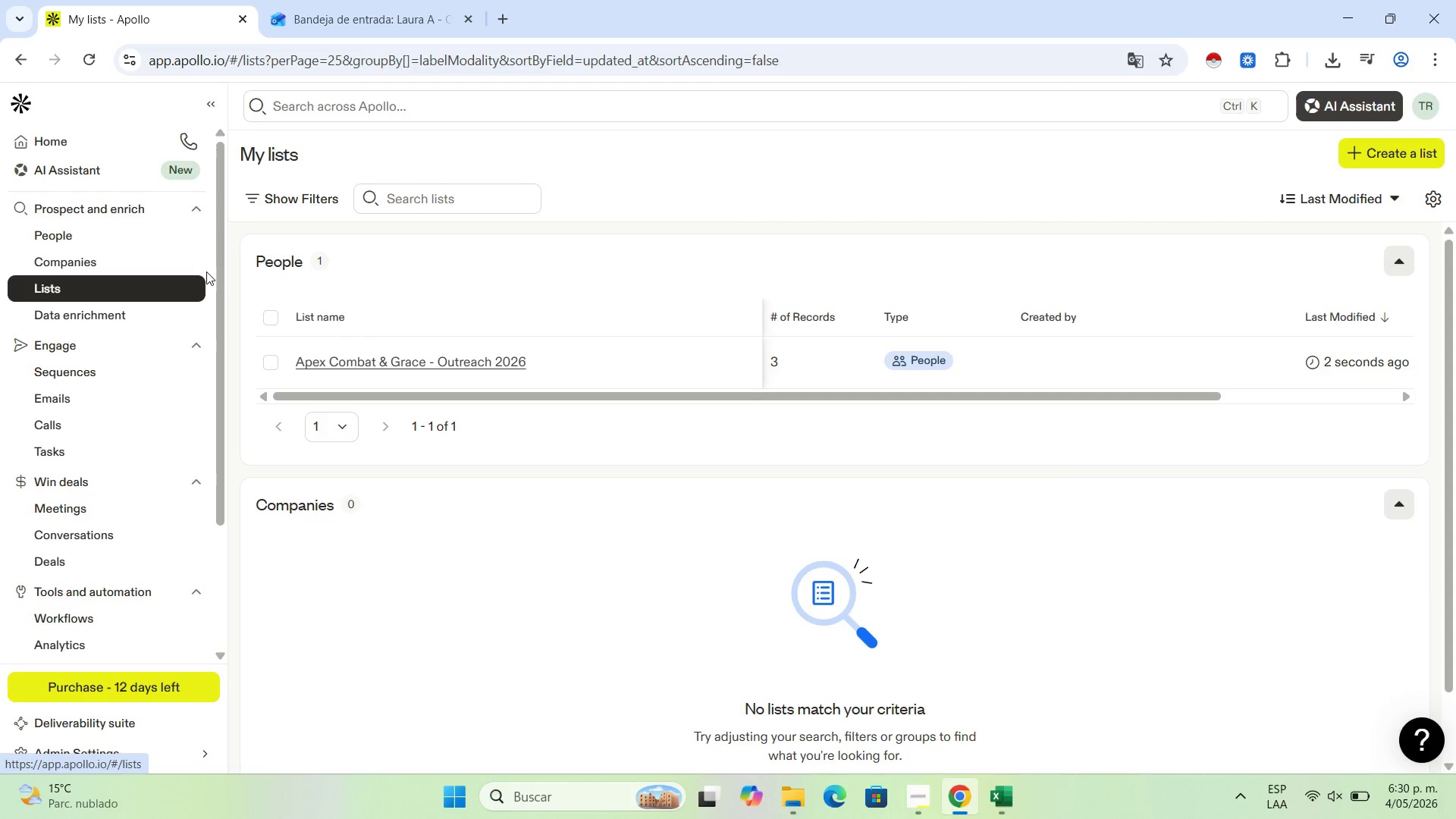 
scroll: coordinate [174, 410], scroll_direction: down, amount: 2.0
 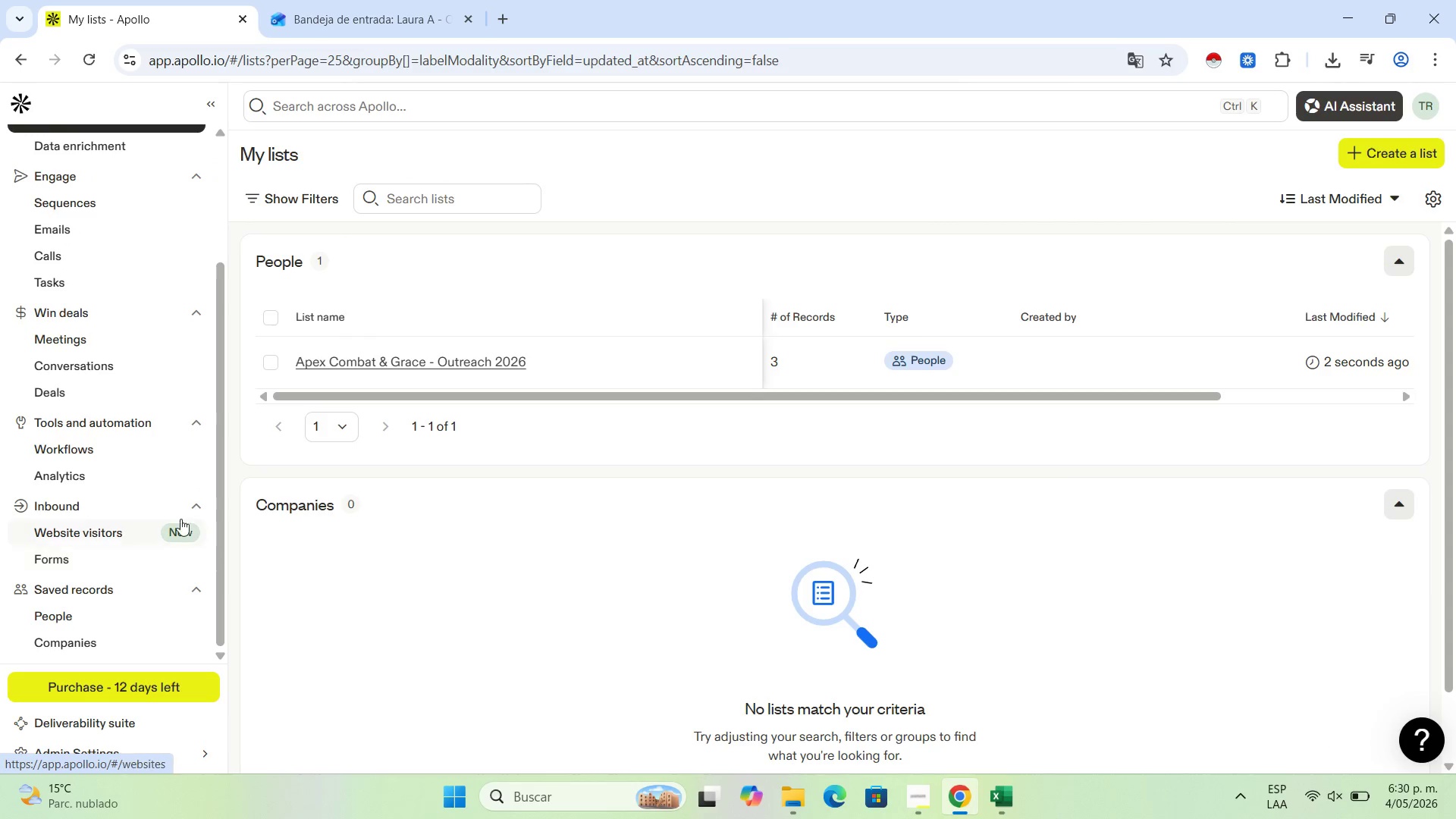 
scroll: coordinate [176, 487], scroll_direction: up, amount: 2.0
 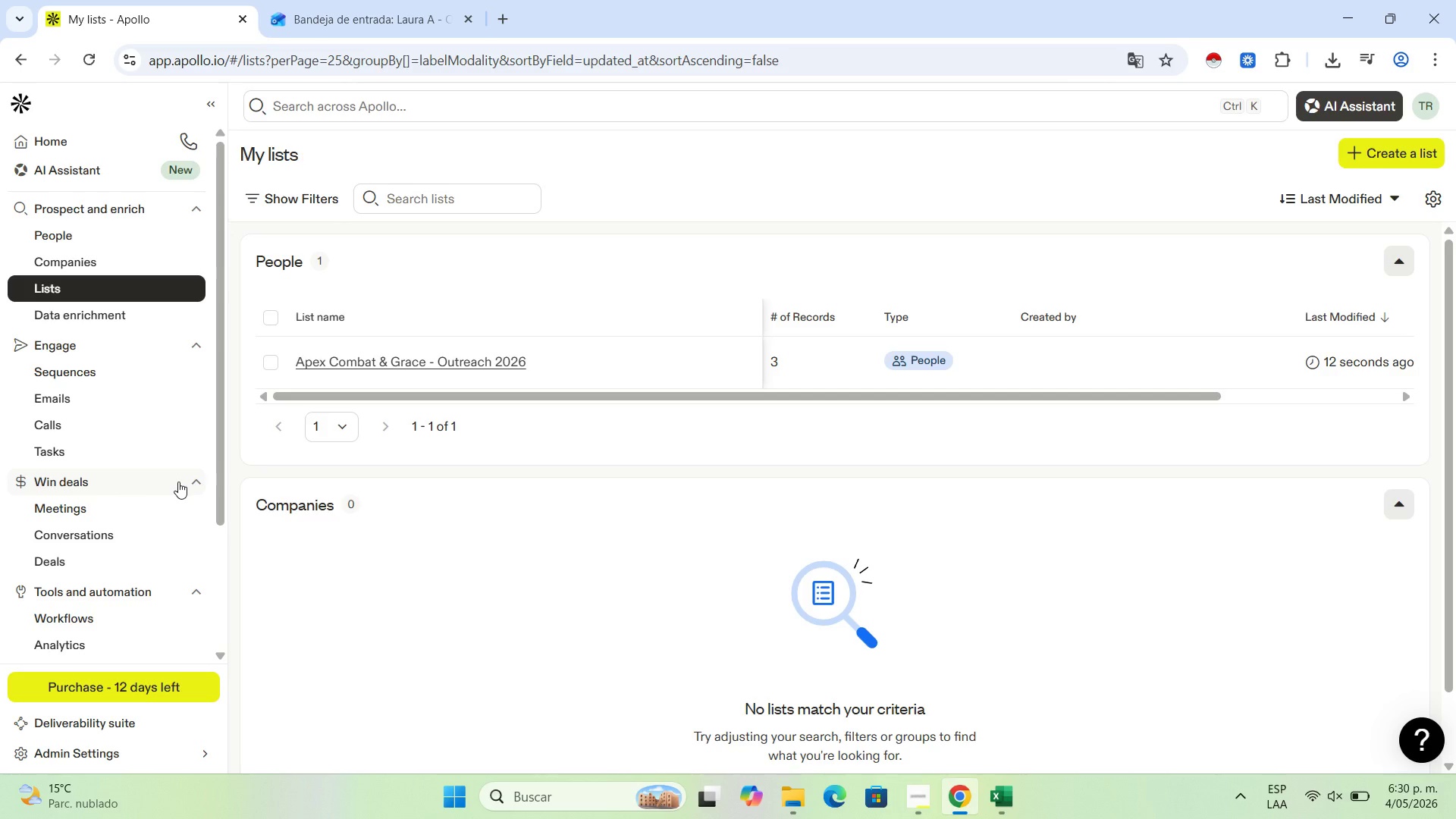 
wait(12.39)
 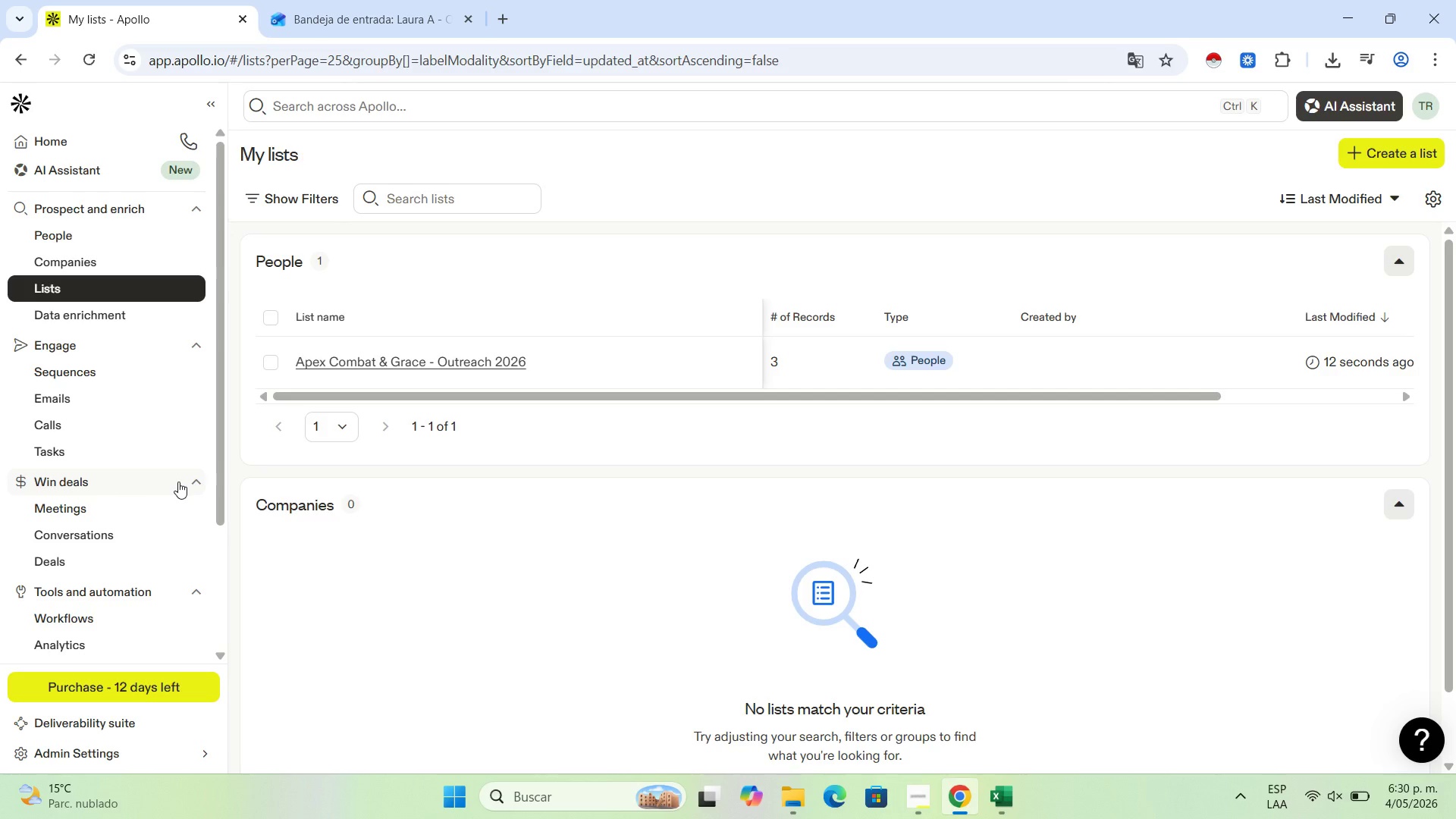 
scroll: coordinate [102, 524], scroll_direction: none, amount: 0.0
 